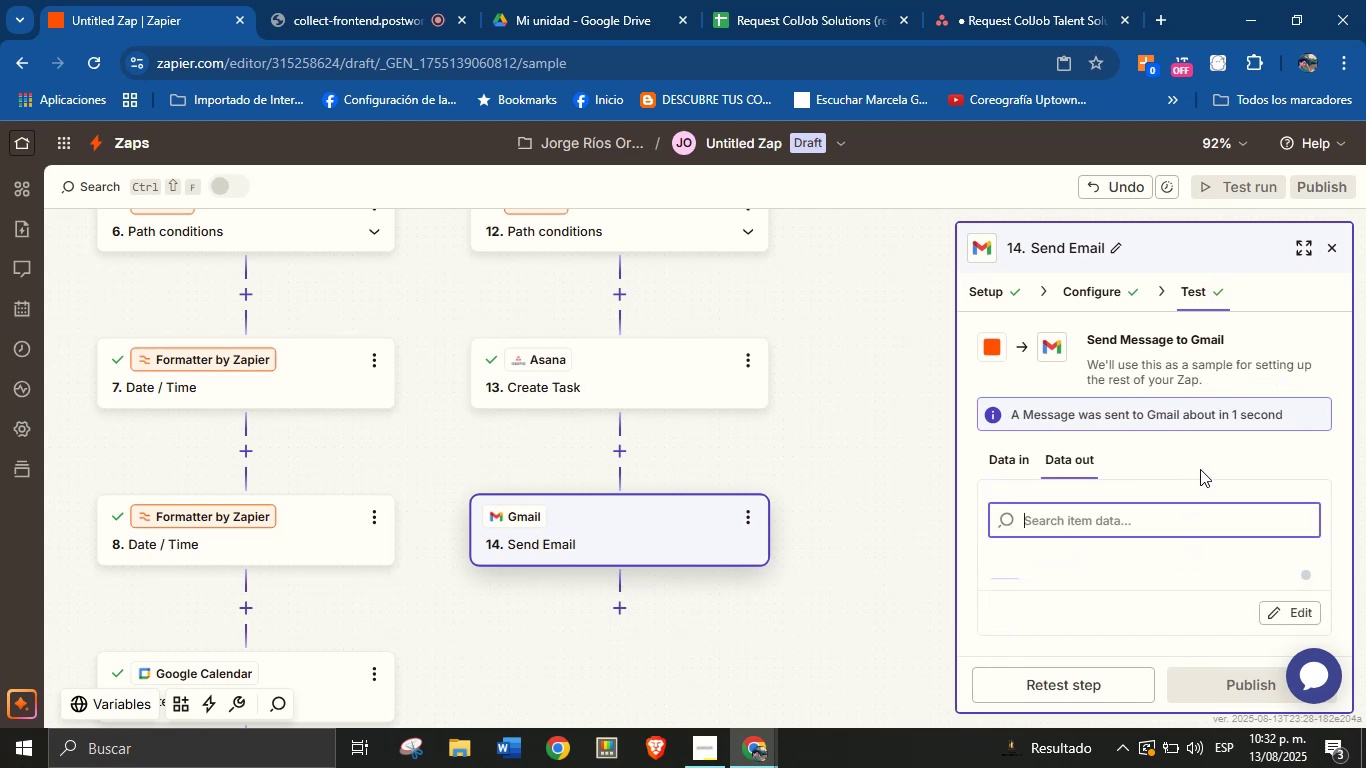 
scroll: coordinate [599, 527], scroll_direction: down, amount: 6.0
 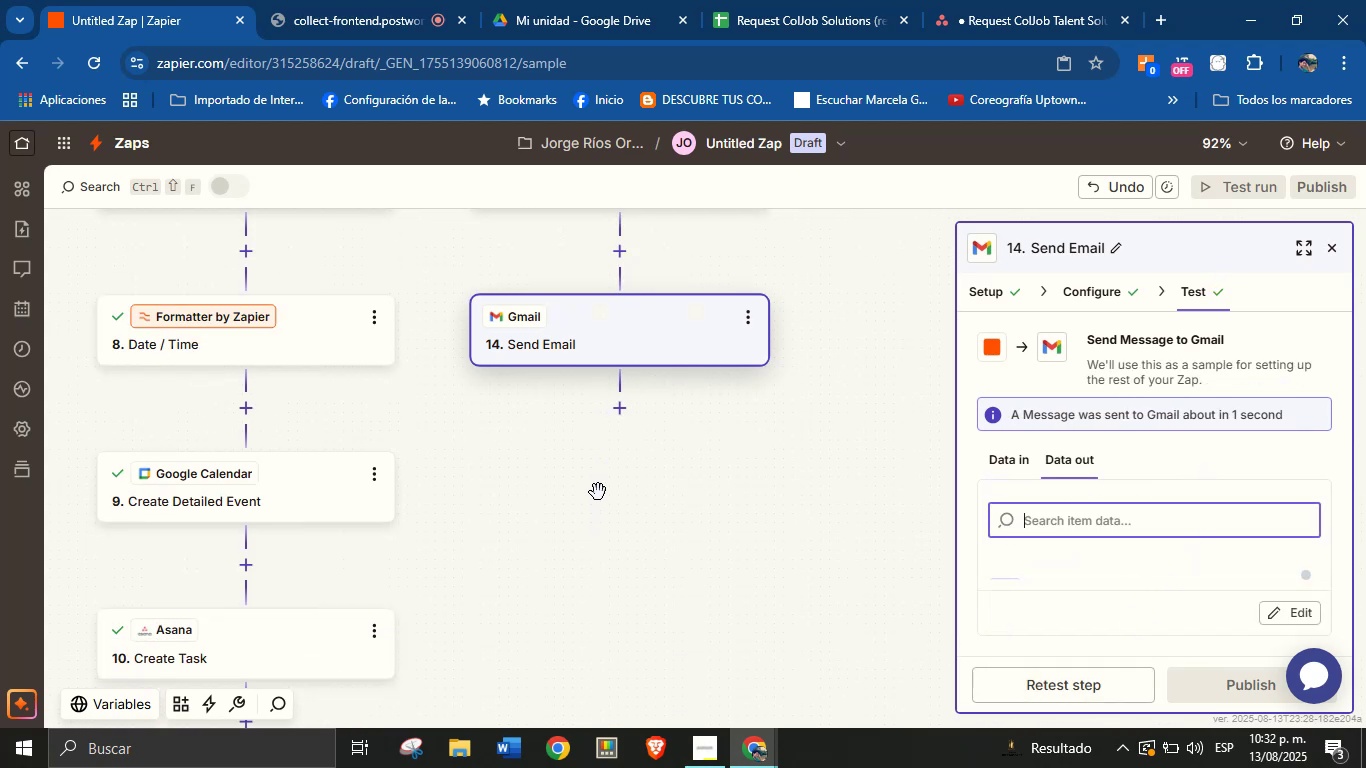 
scroll: coordinate [608, 476], scroll_direction: up, amount: 1.0
 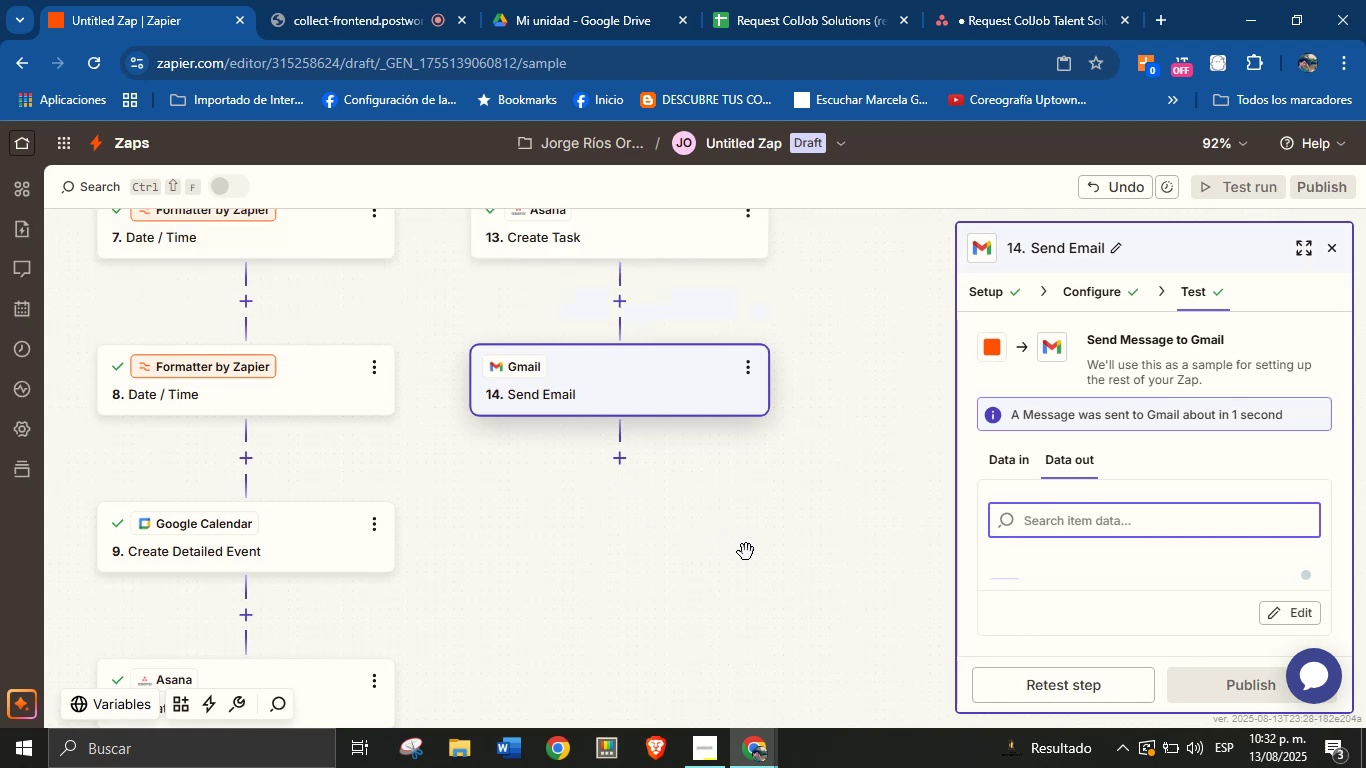 
left_click_drag(start_coordinate=[770, 501], to_coordinate=[762, 520])
 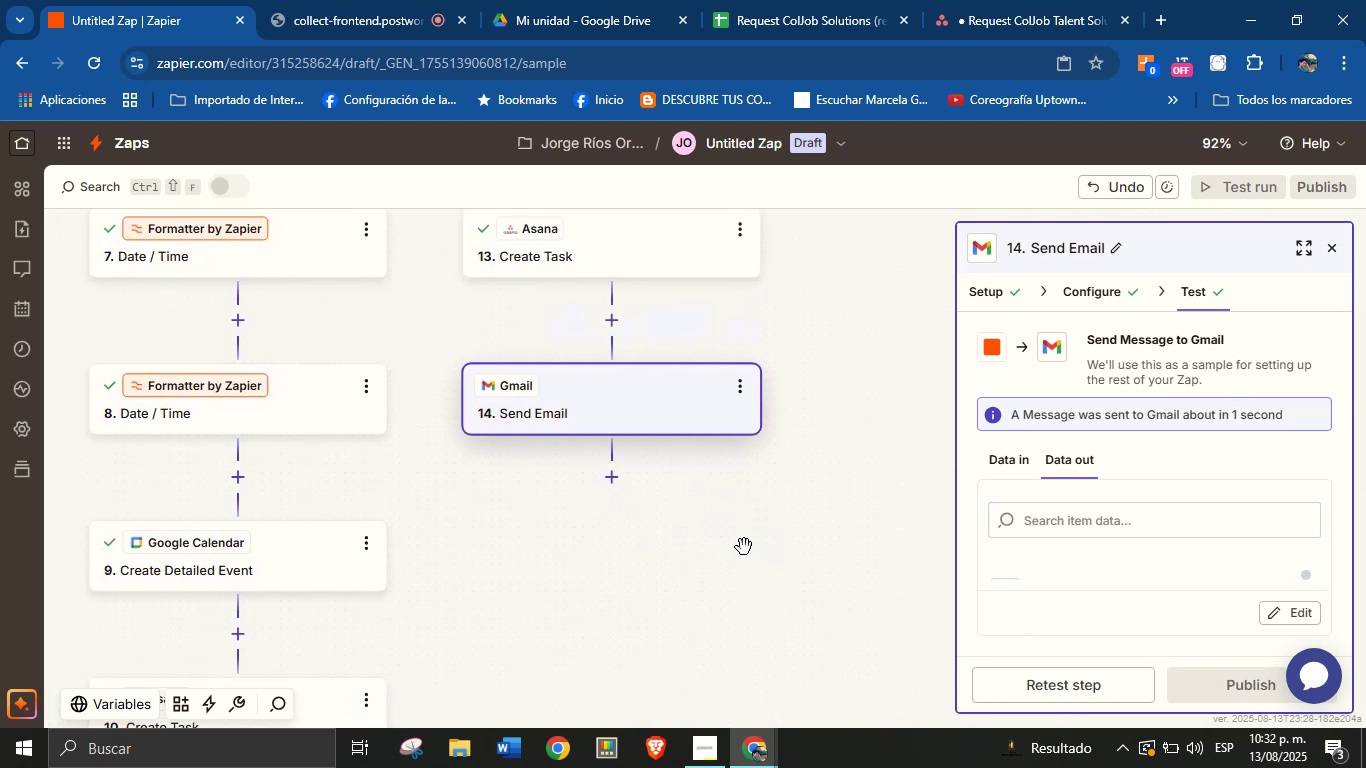 
left_click_drag(start_coordinate=[742, 544], to_coordinate=[765, 469])
 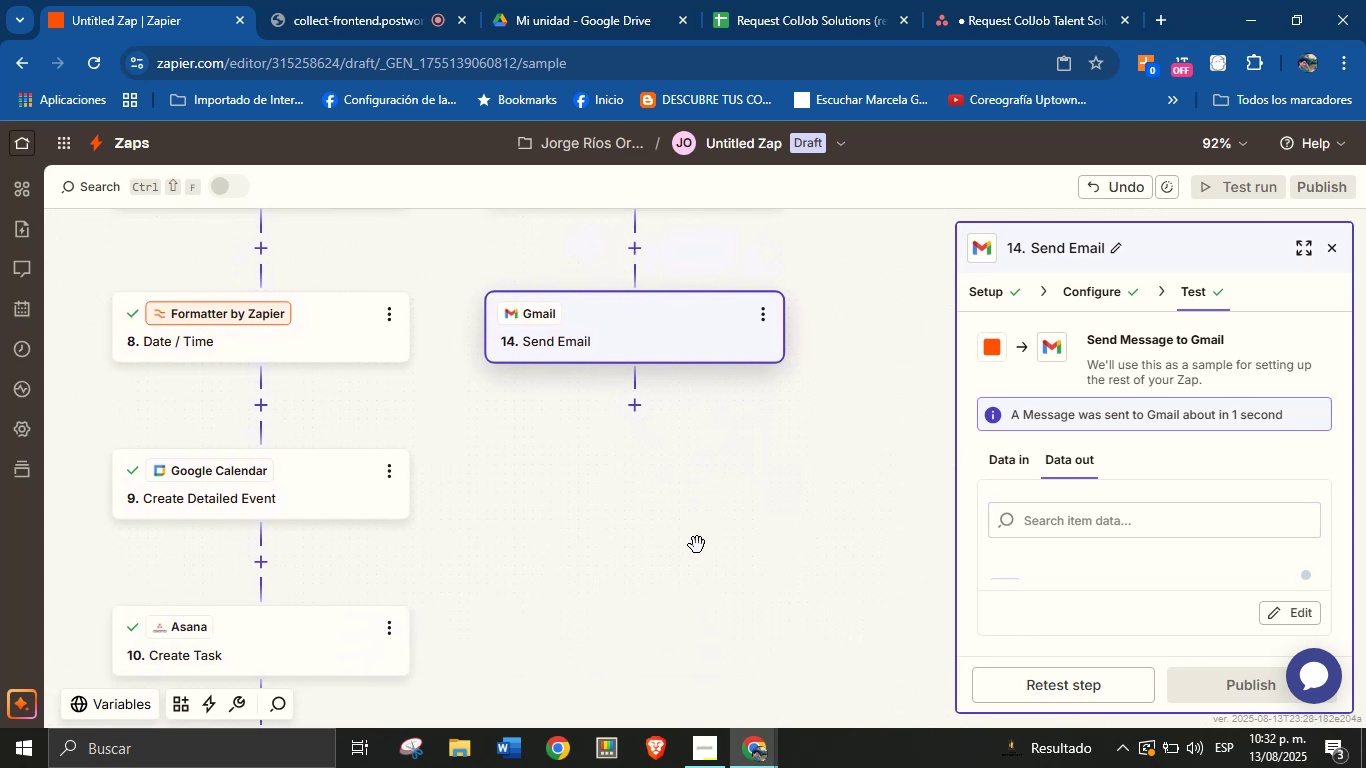 
left_click_drag(start_coordinate=[667, 571], to_coordinate=[590, 656])
 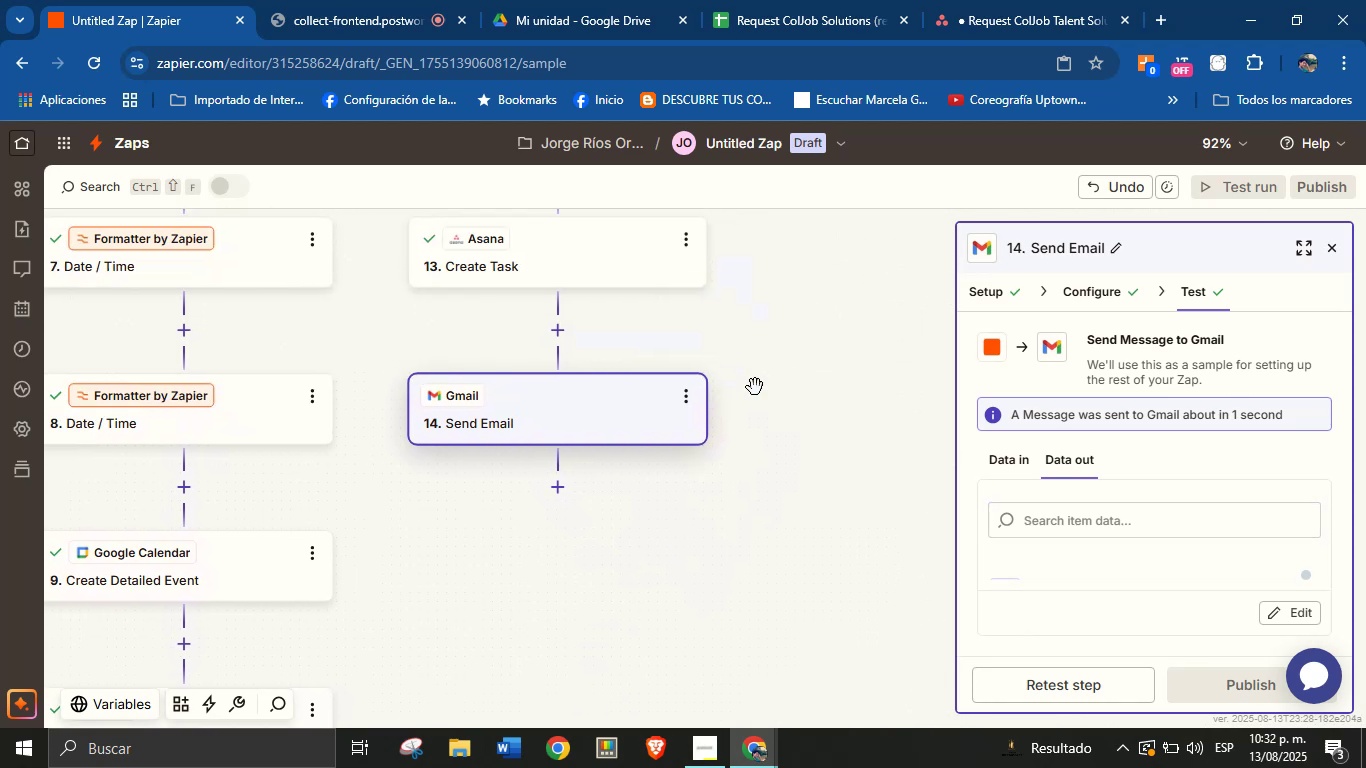 
left_click_drag(start_coordinate=[767, 369], to_coordinate=[782, 333])
 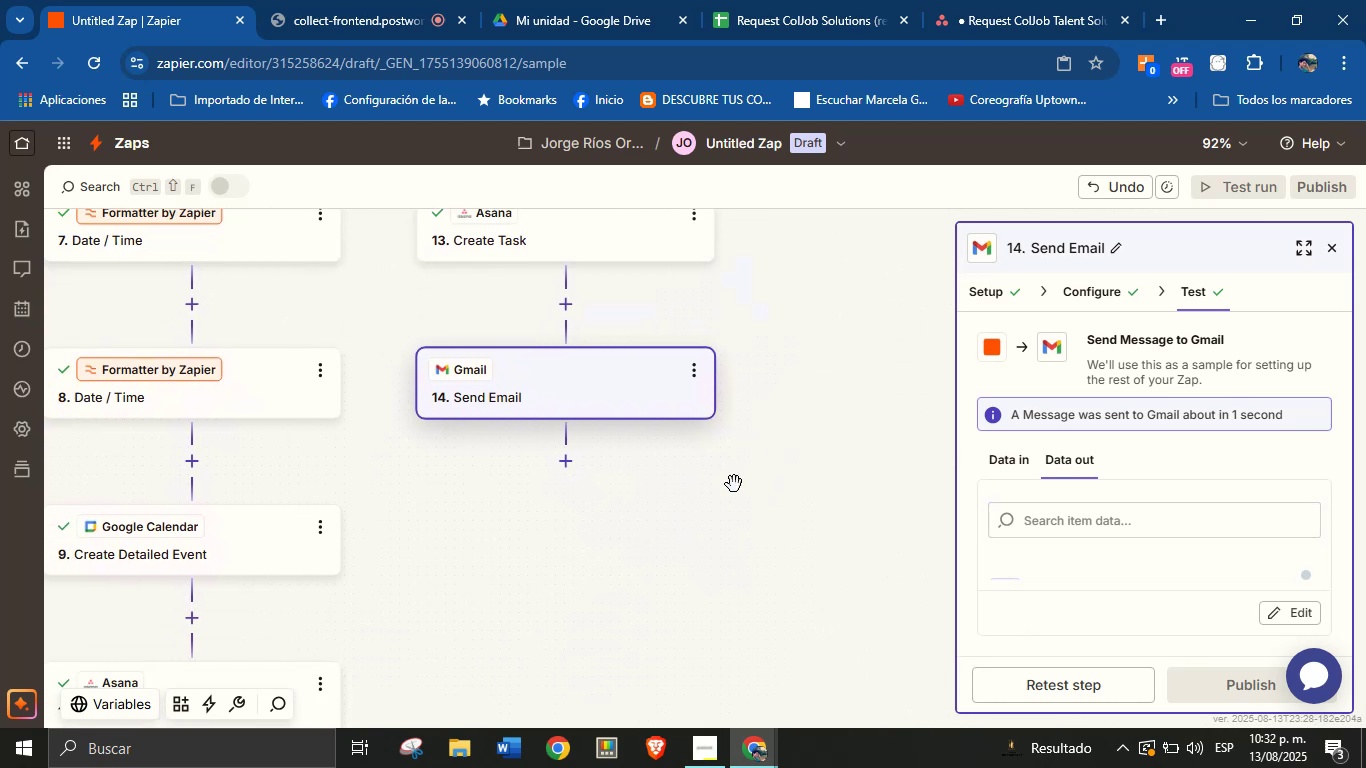 
left_click_drag(start_coordinate=[629, 589], to_coordinate=[743, 422])
 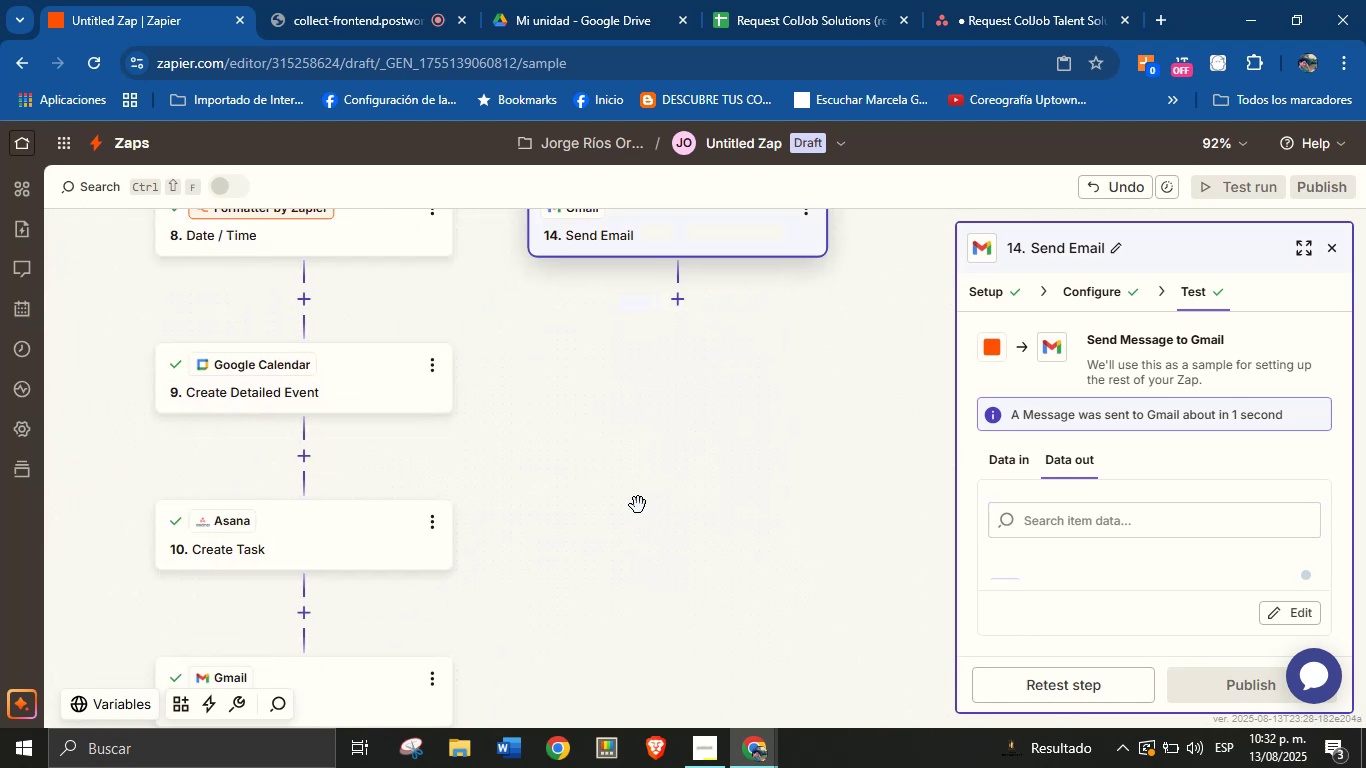 
left_click_drag(start_coordinate=[612, 512], to_coordinate=[540, 601])
 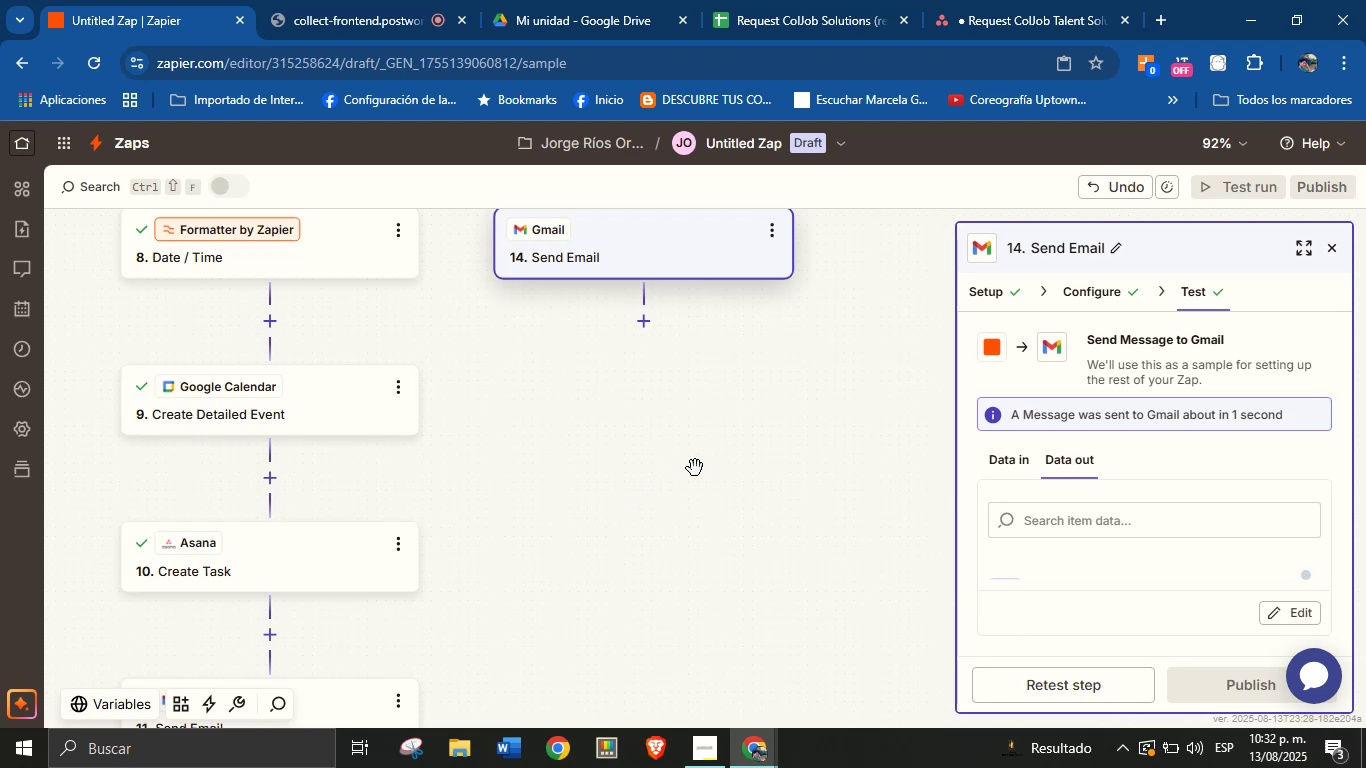 
left_click_drag(start_coordinate=[706, 452], to_coordinate=[653, 585])
 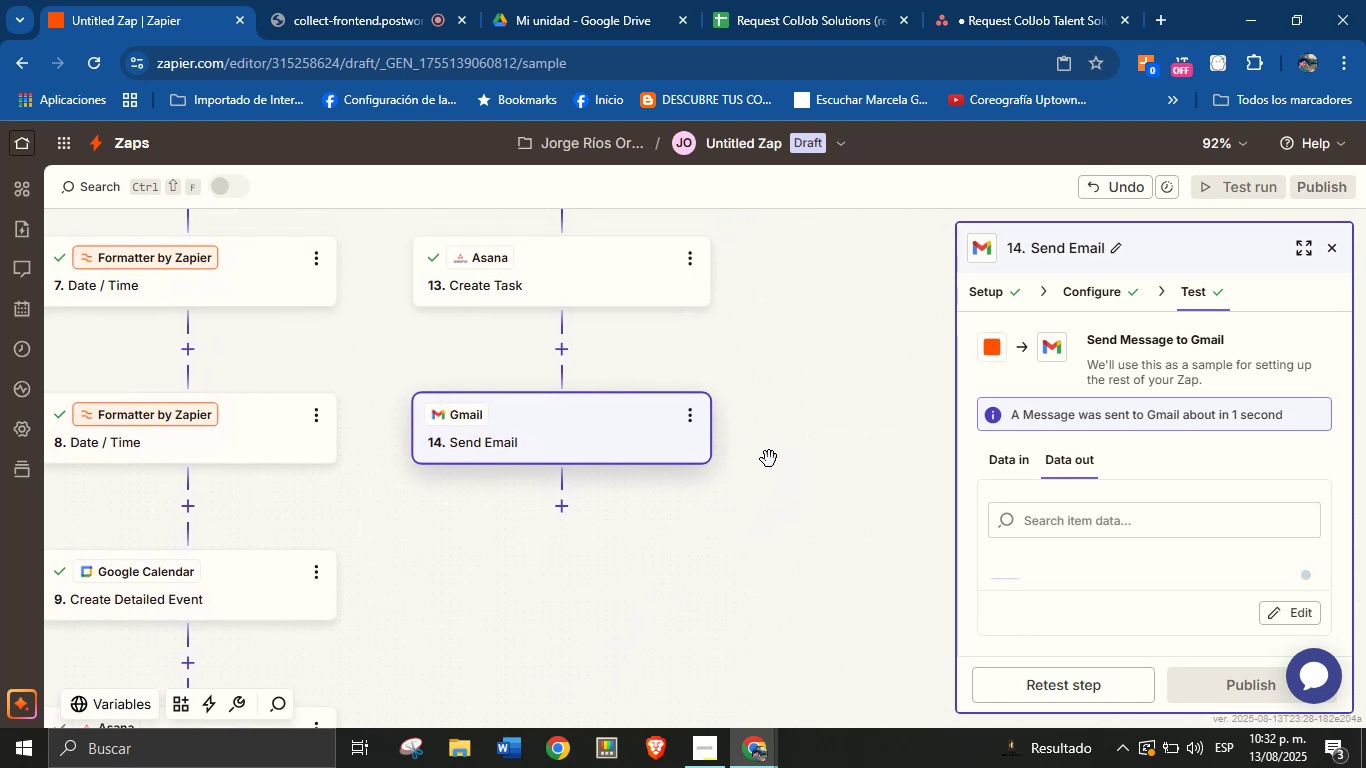 
left_click([563, 516])
 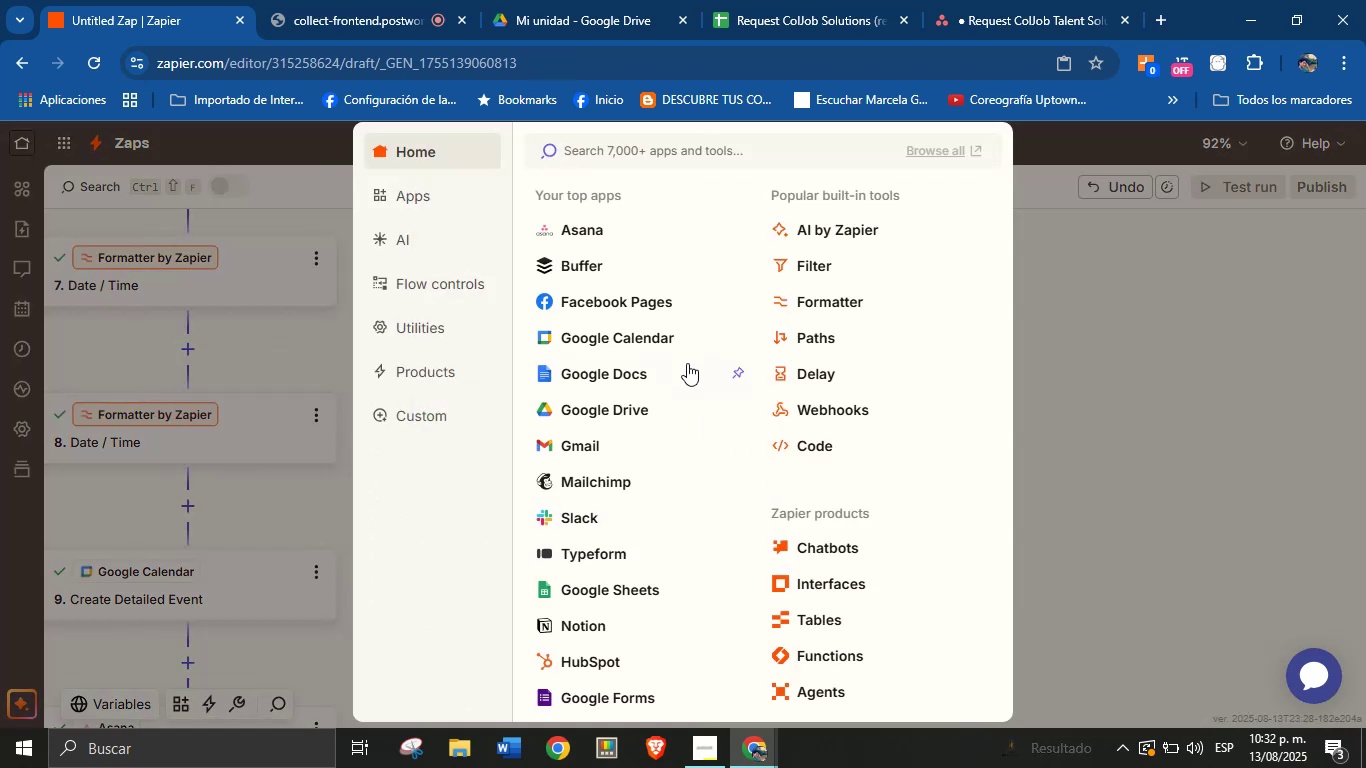 
left_click([607, 450])
 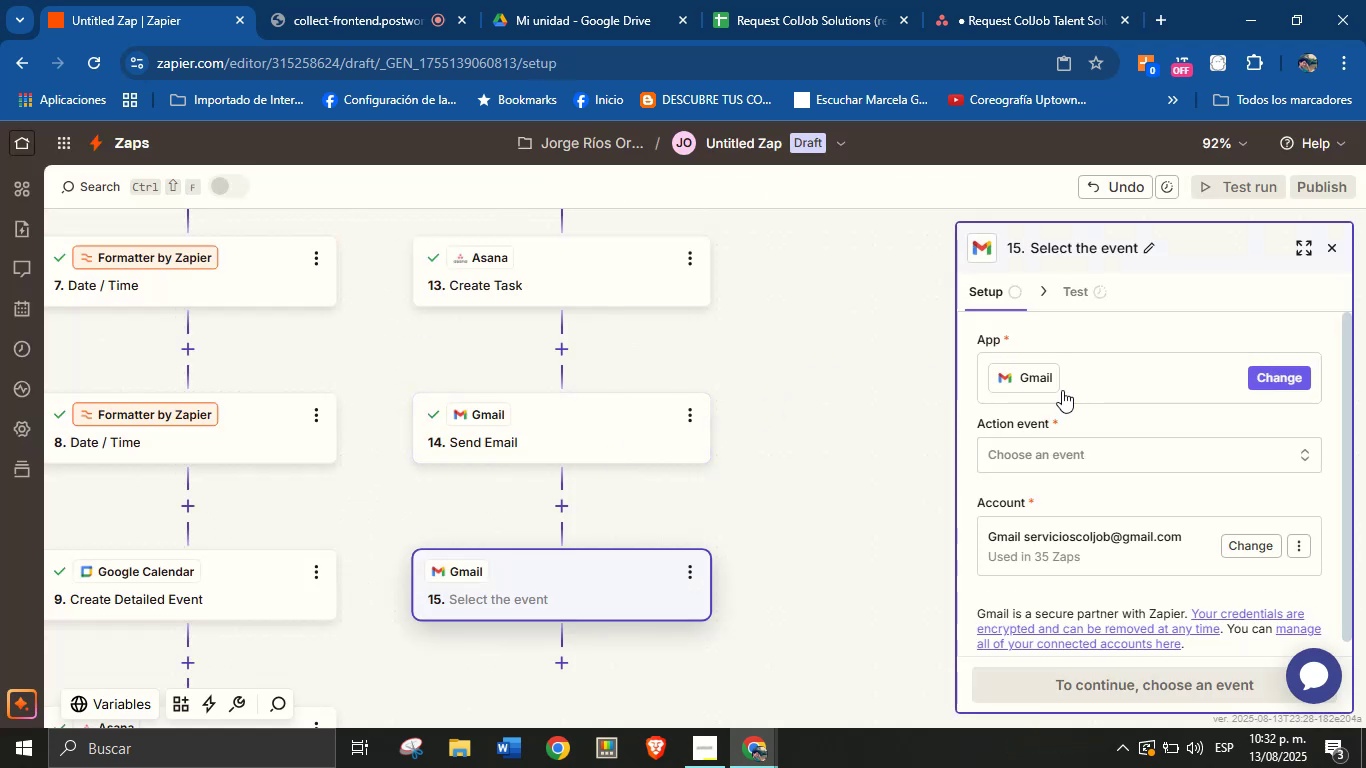 
left_click([1085, 448])
 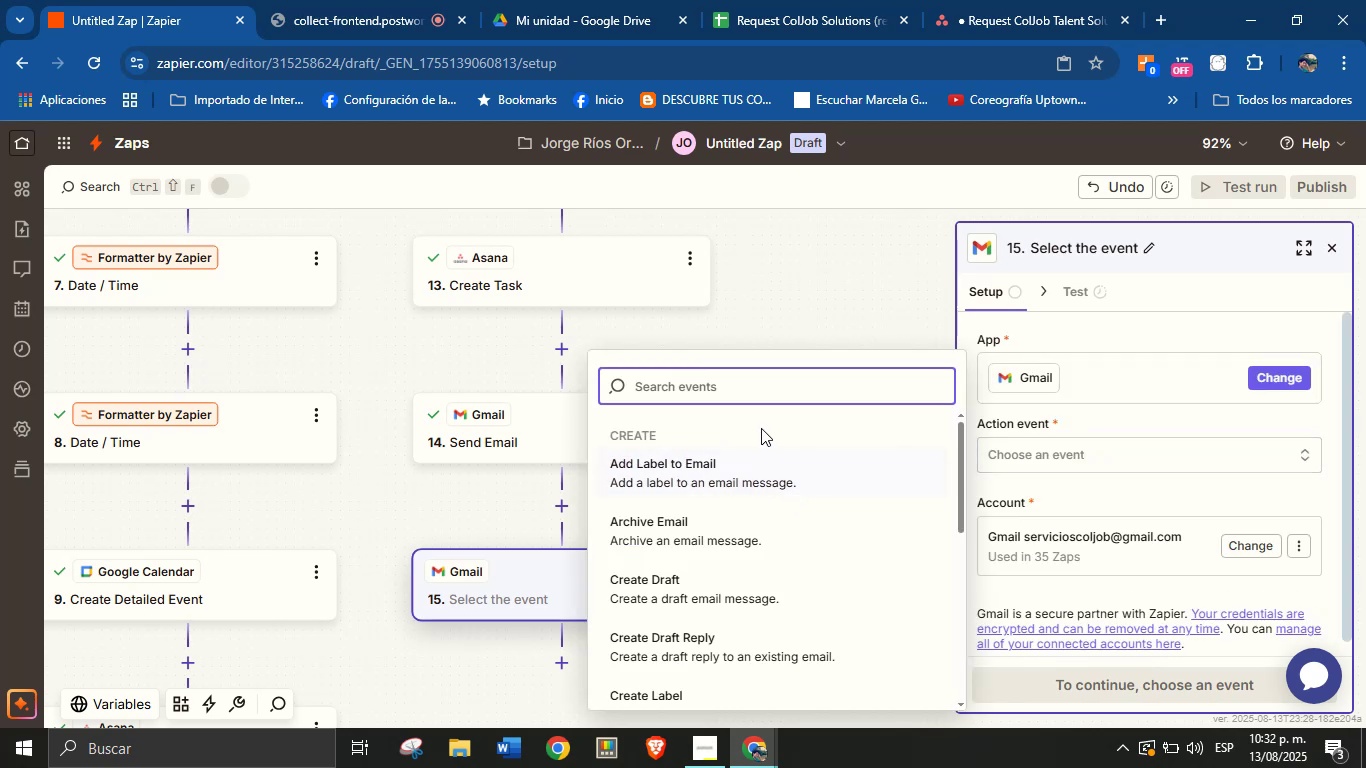 
type(send)
 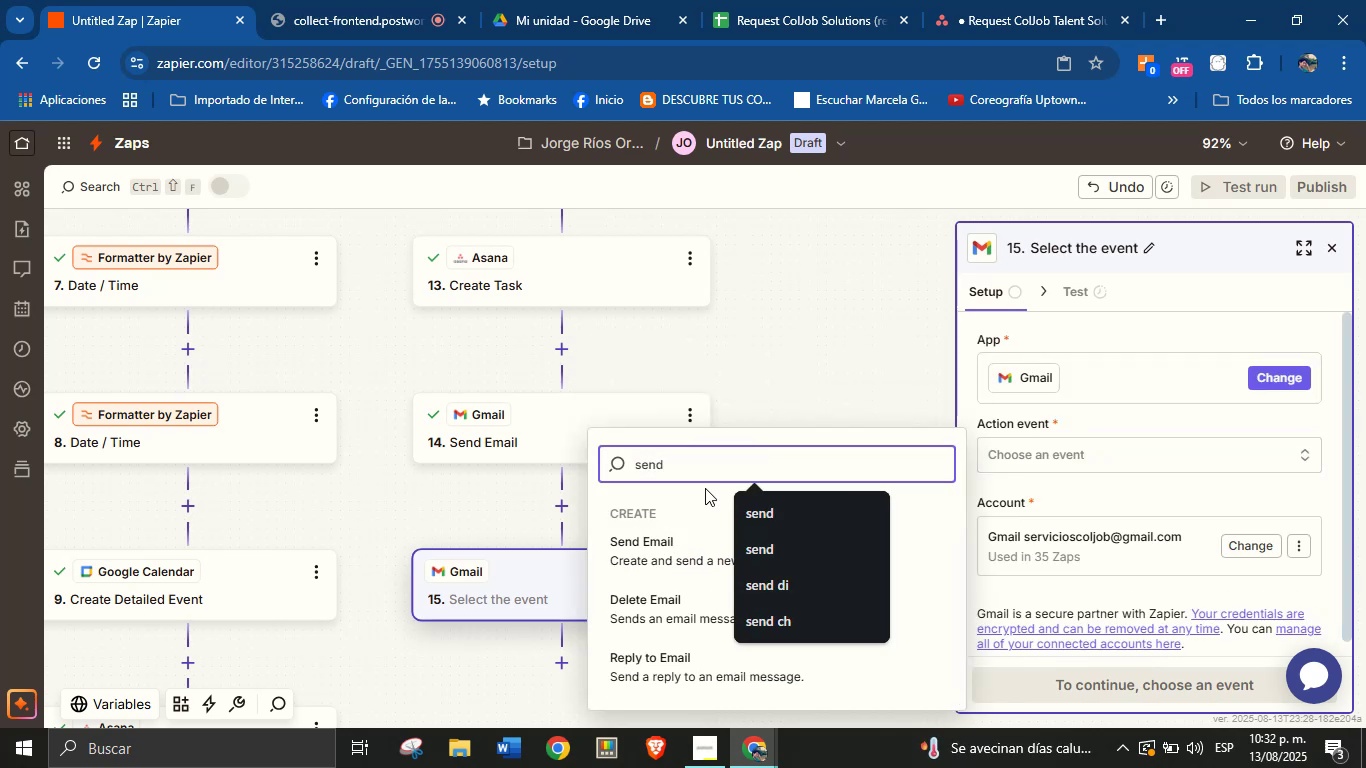 
left_click([673, 554])
 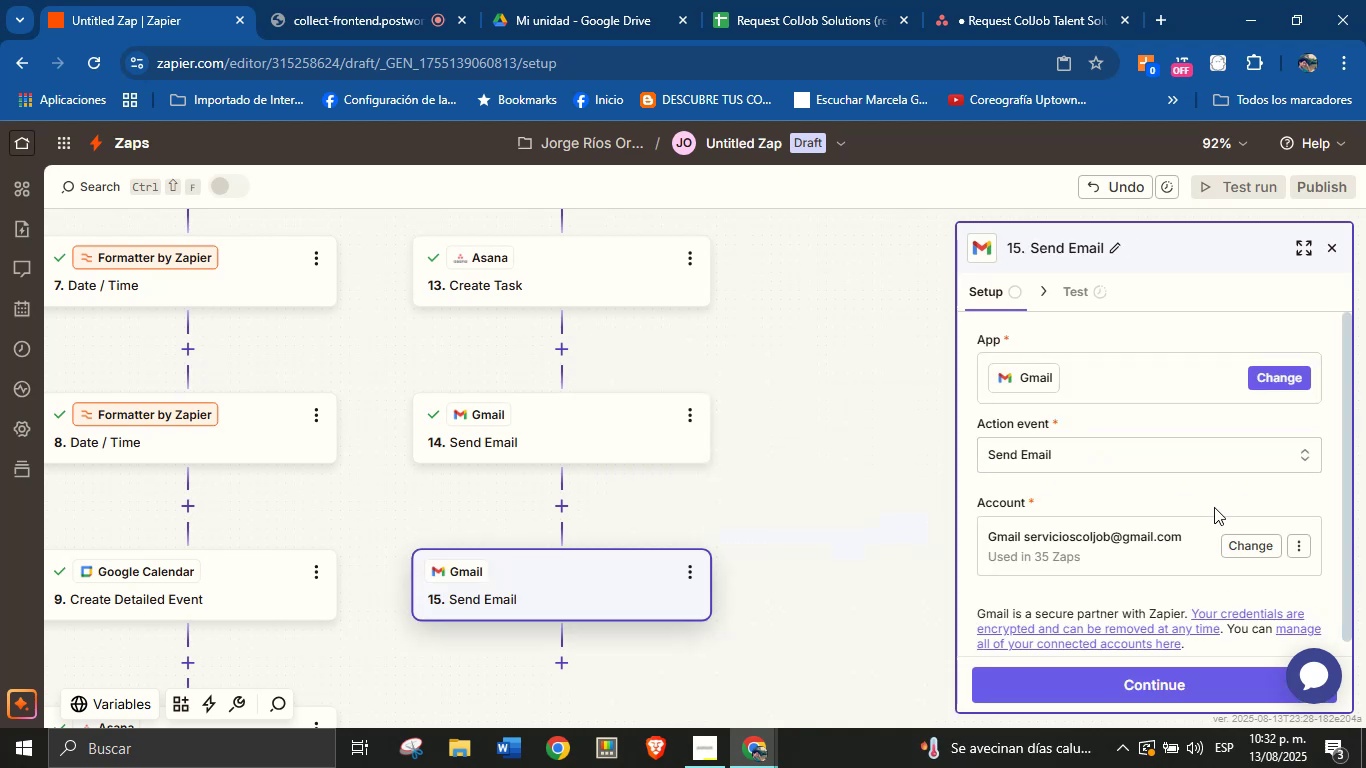 
left_click([1211, 507])
 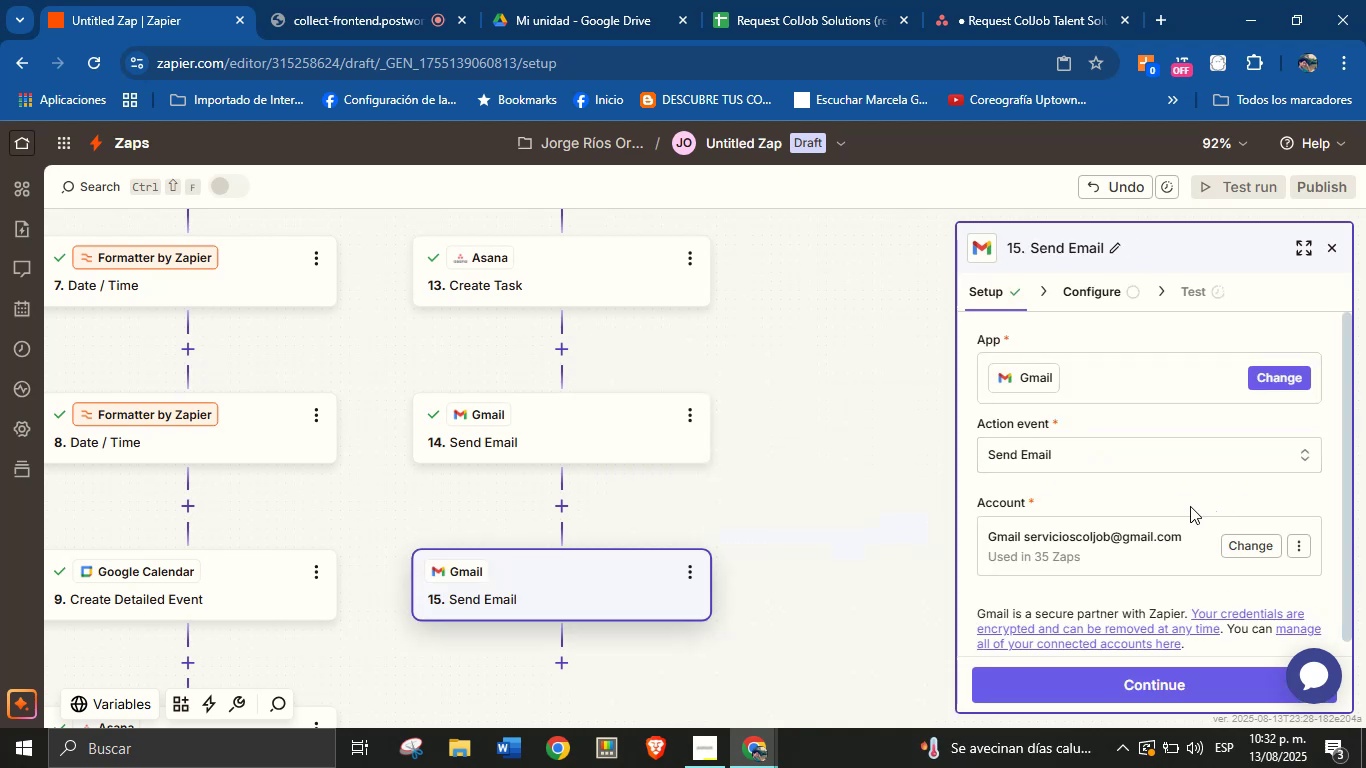 
scroll: coordinate [1168, 508], scroll_direction: none, amount: 0.0
 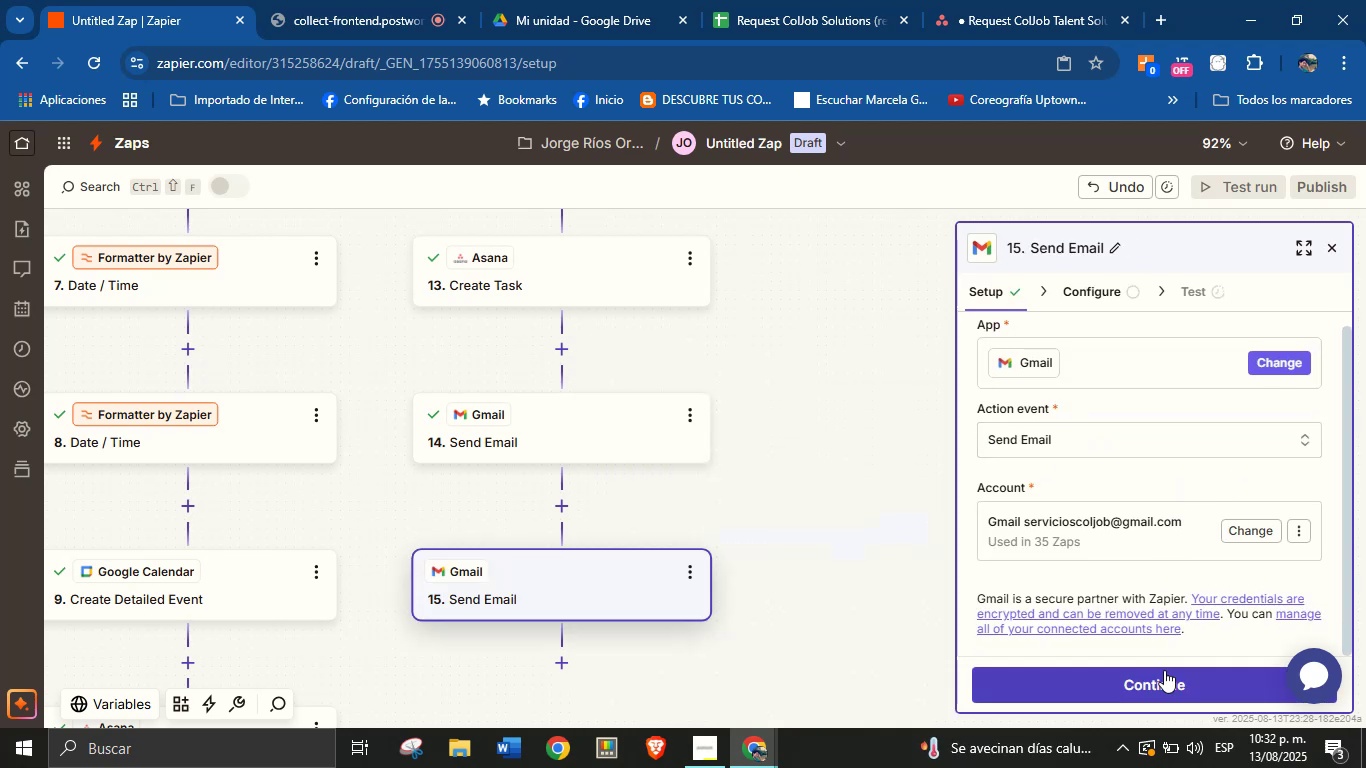 
left_click([1159, 692])
 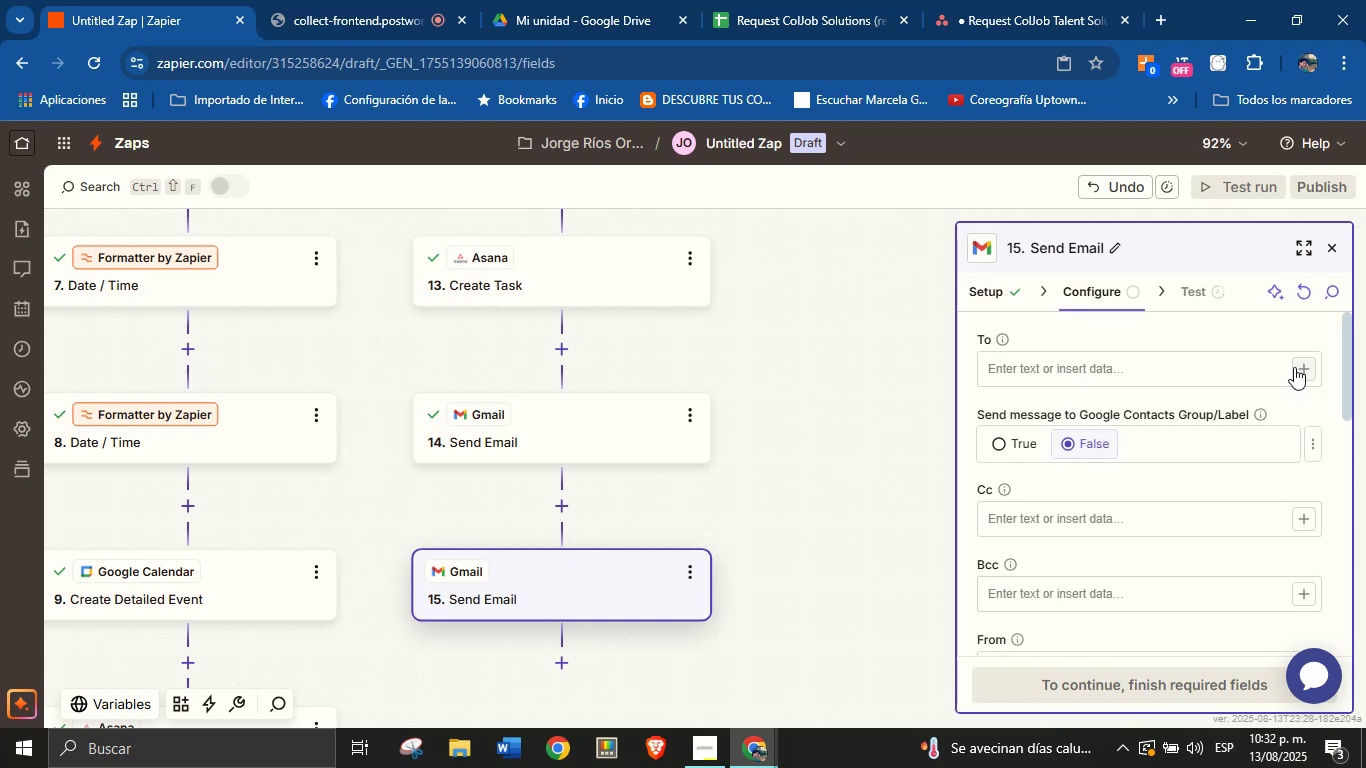 
left_click([1294, 367])
 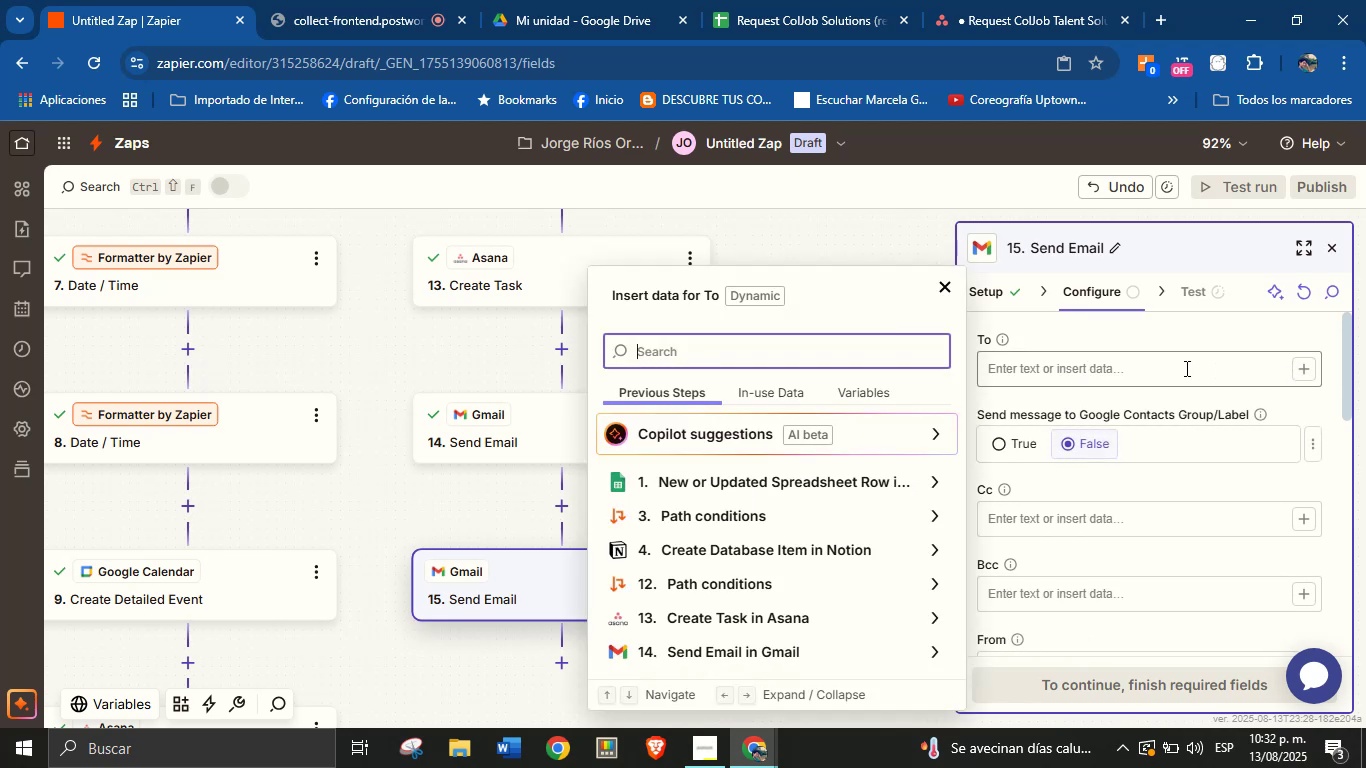 
left_click([1170, 368])
 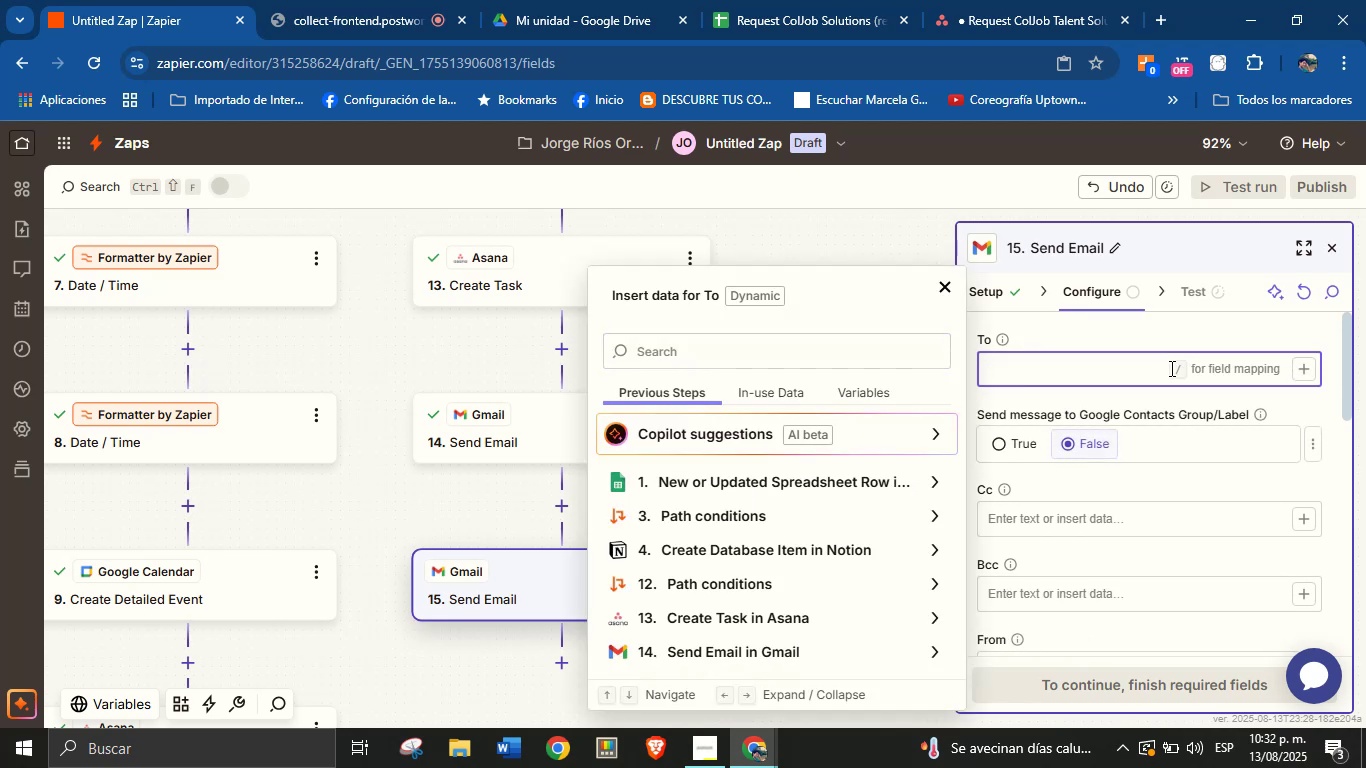 
type(jorge.fluency)
 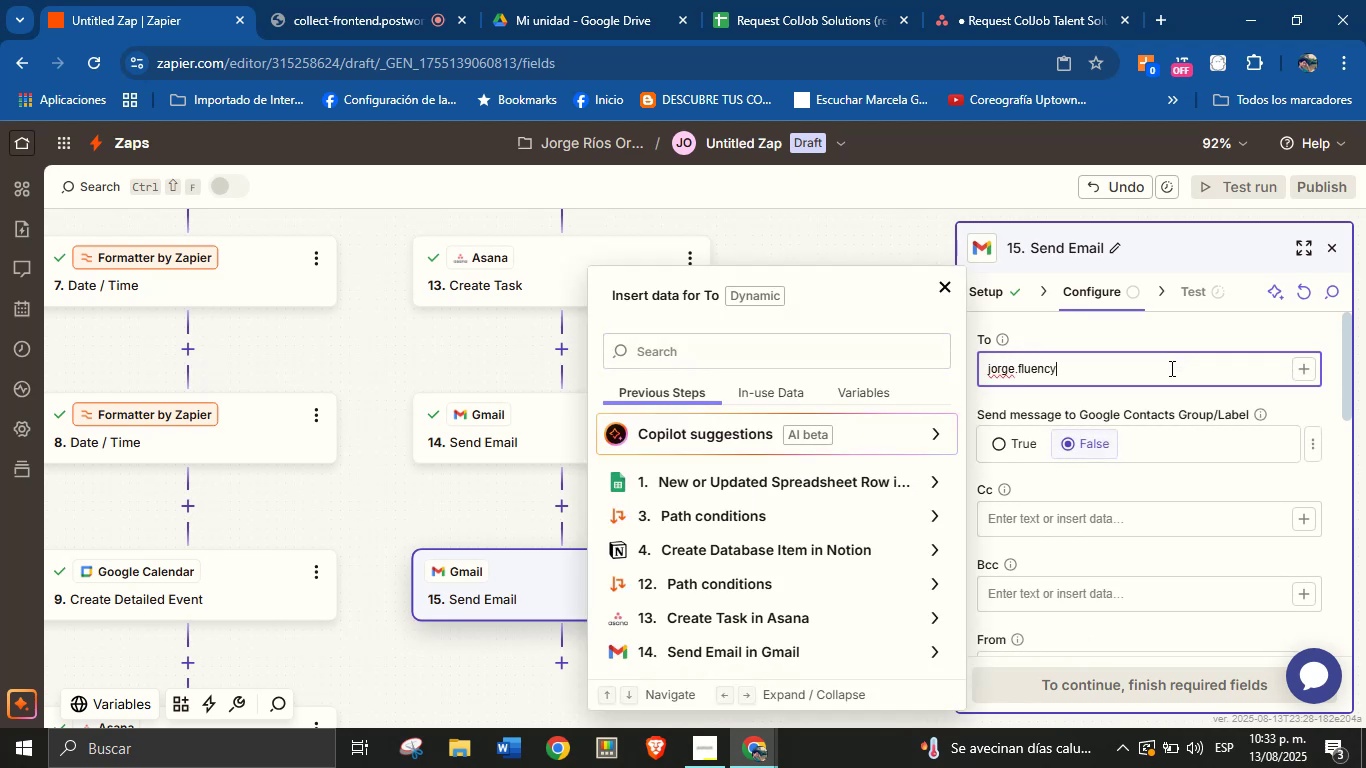 
key(Control+ControlLeft)
 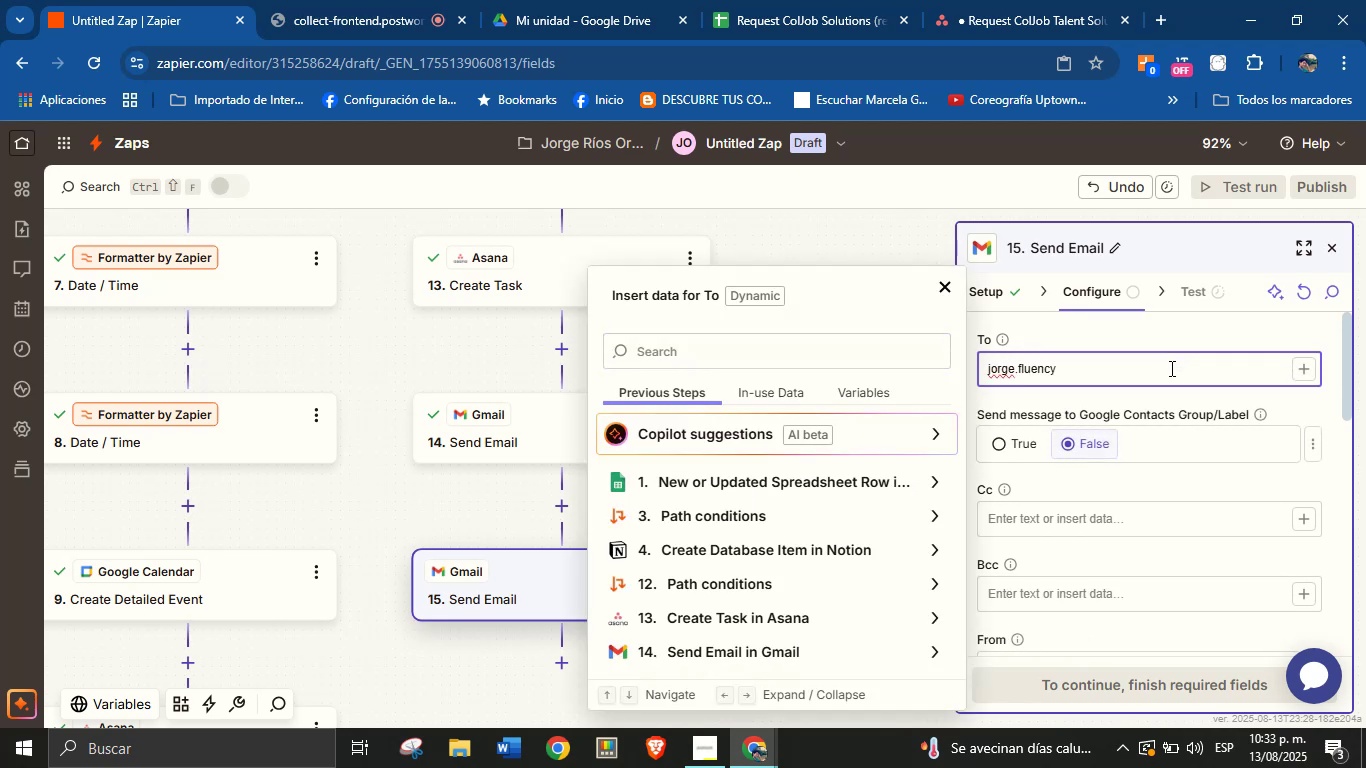 
key(Alt+Control+AltRight)
 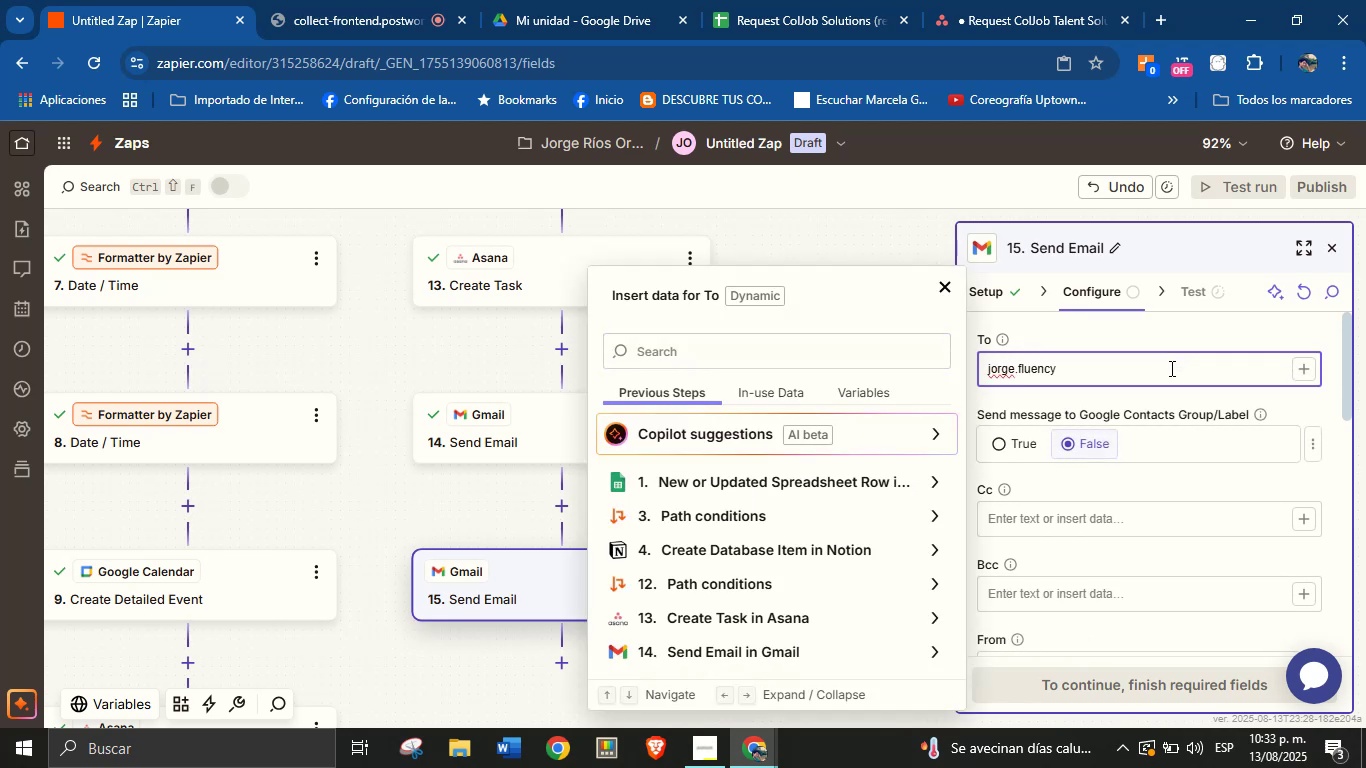 
key(Alt+Control+Q)
 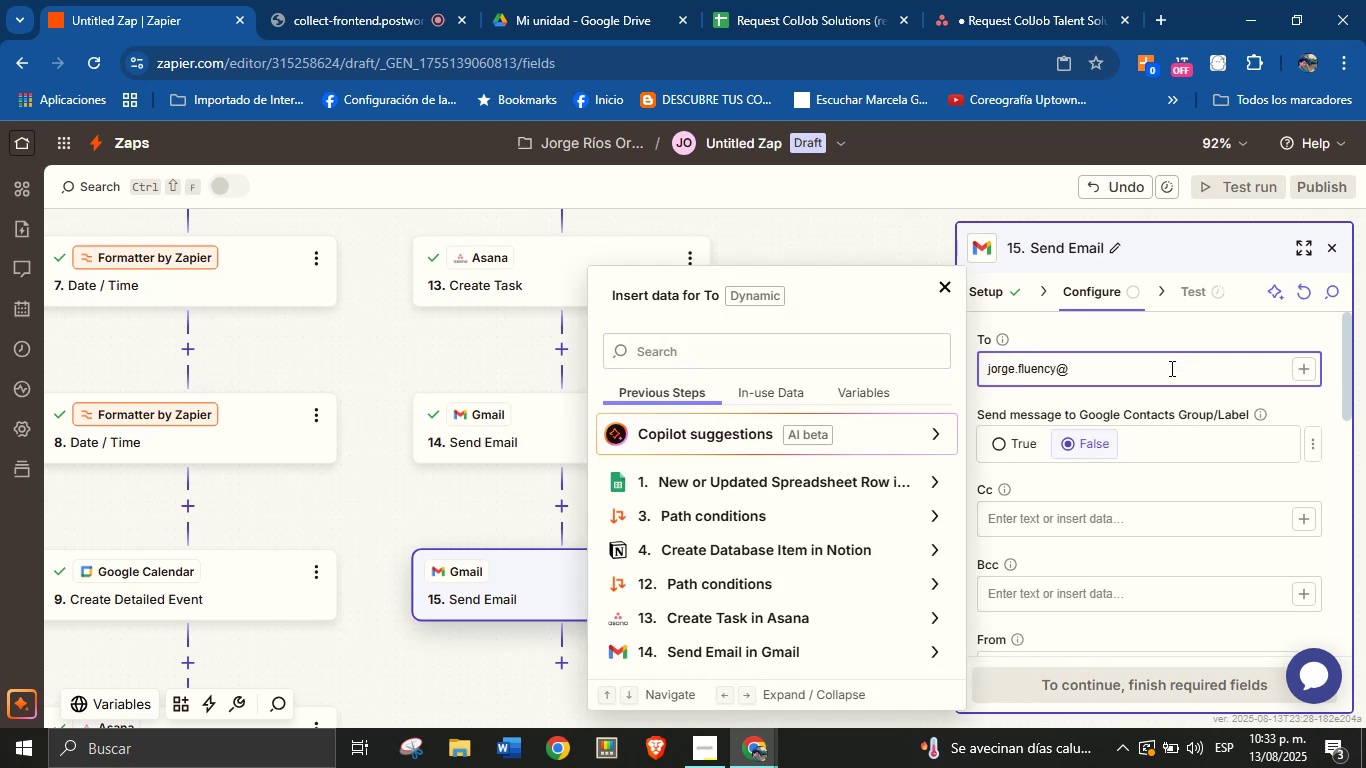 
type(gmail.com)
 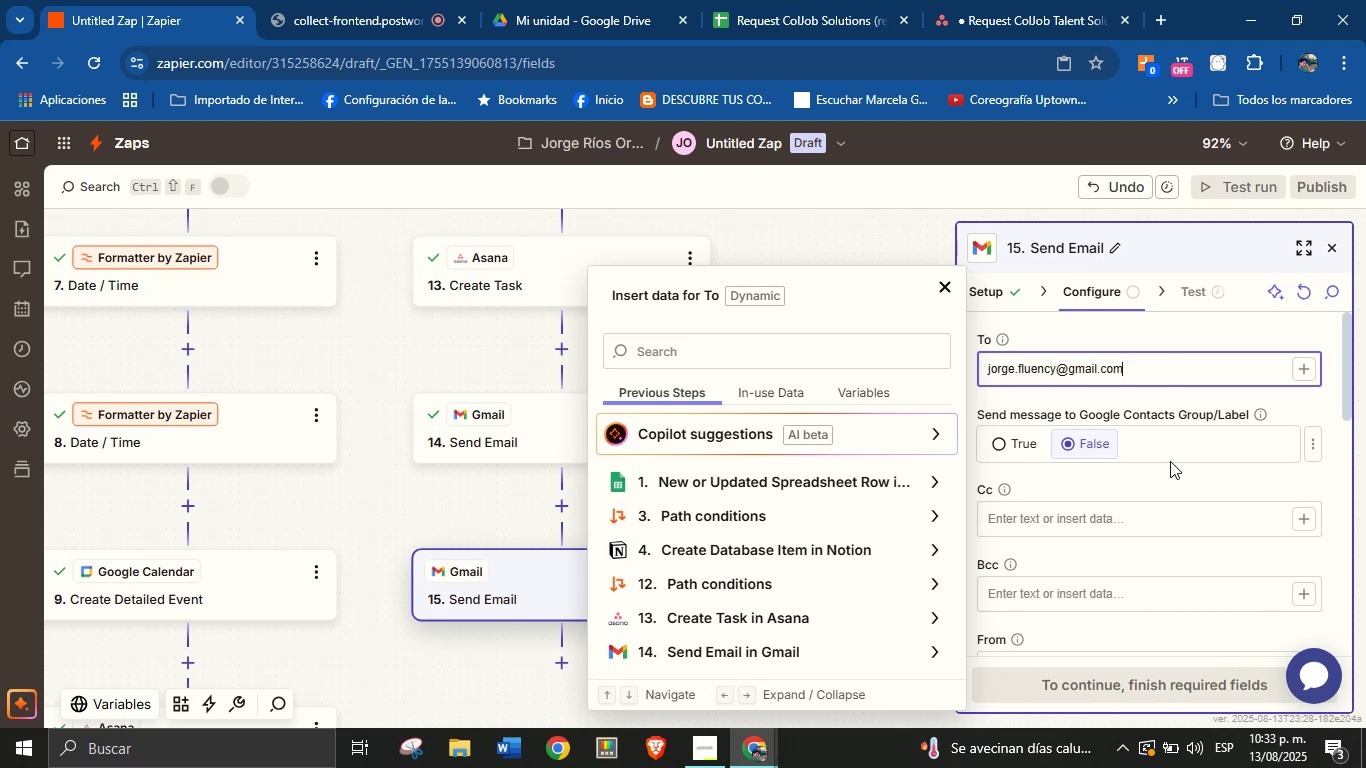 
left_click([1177, 486])
 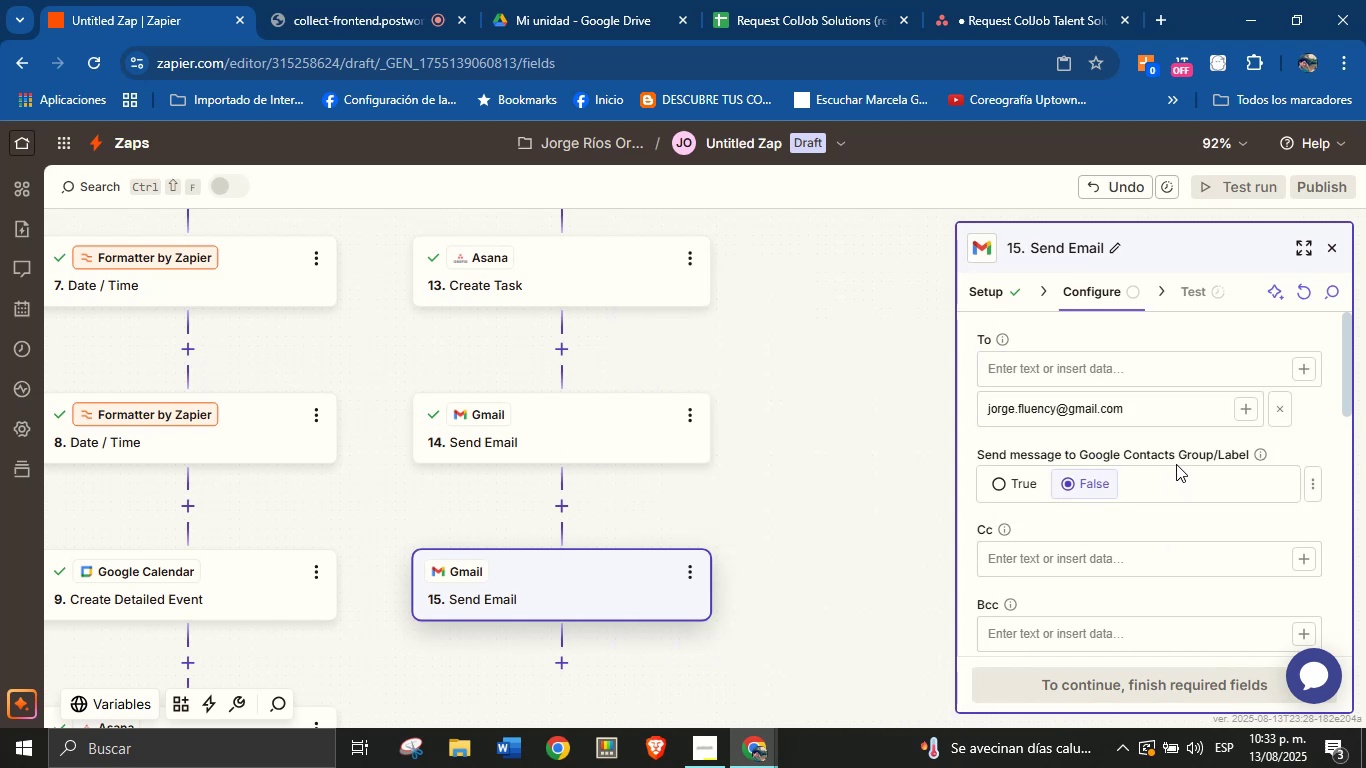 
scroll: coordinate [1168, 470], scroll_direction: down, amount: 1.0
 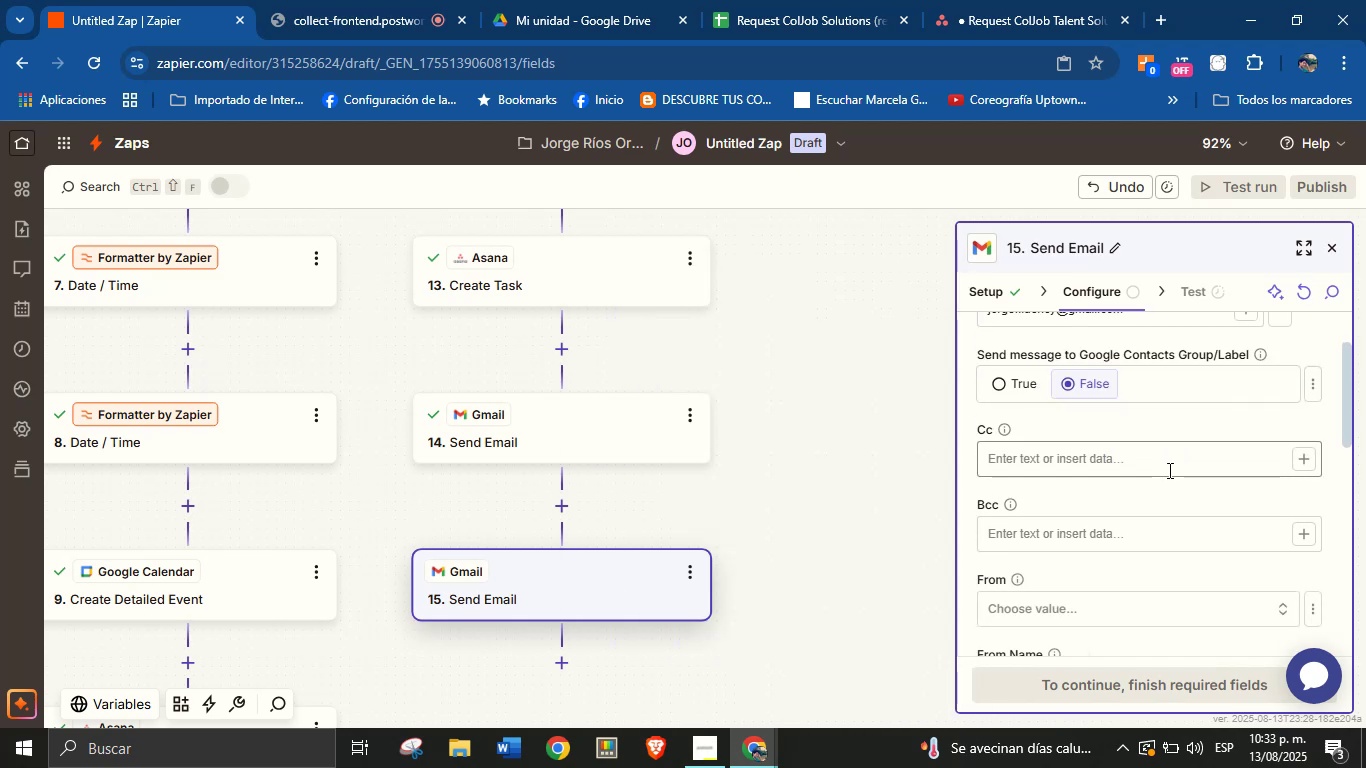 
scroll: coordinate [1175, 482], scroll_direction: up, amount: 1.0
 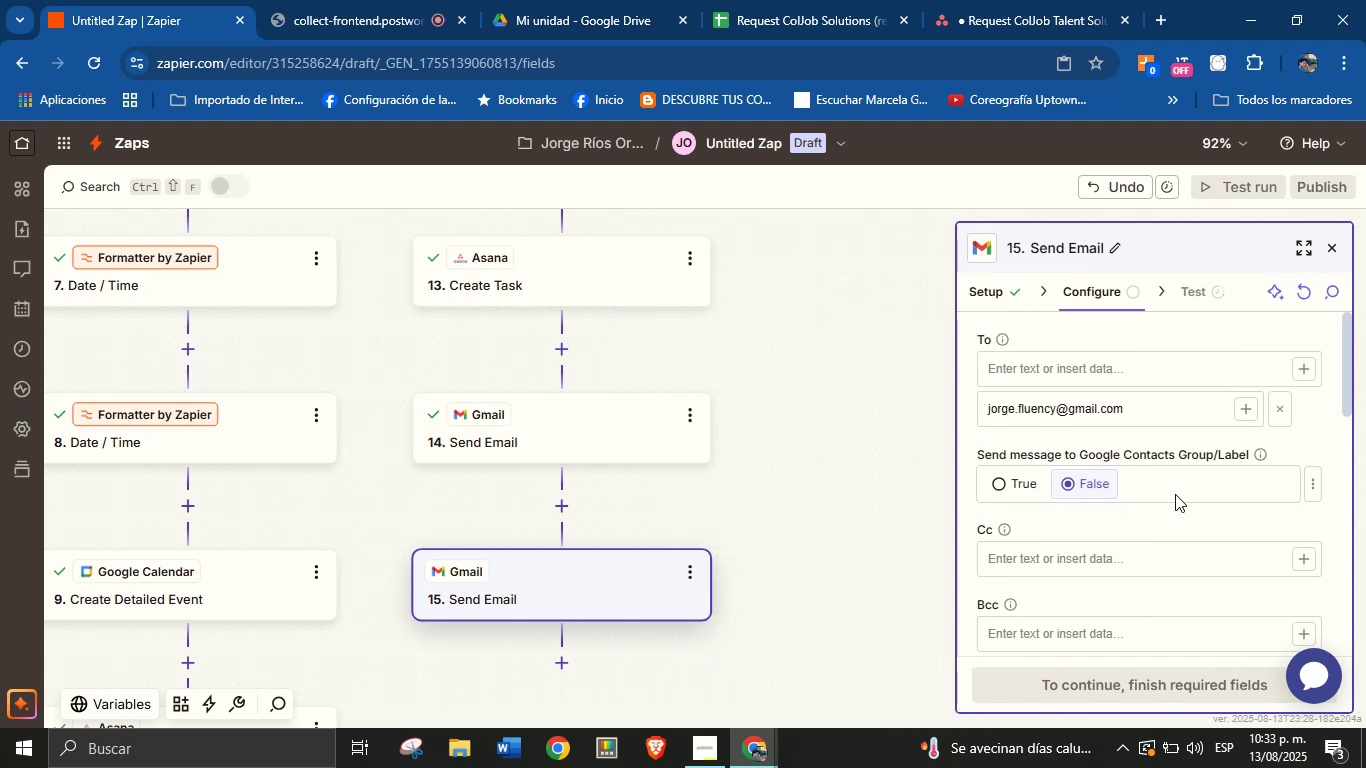 
scroll: coordinate [1175, 512], scroll_direction: down, amount: 1.0
 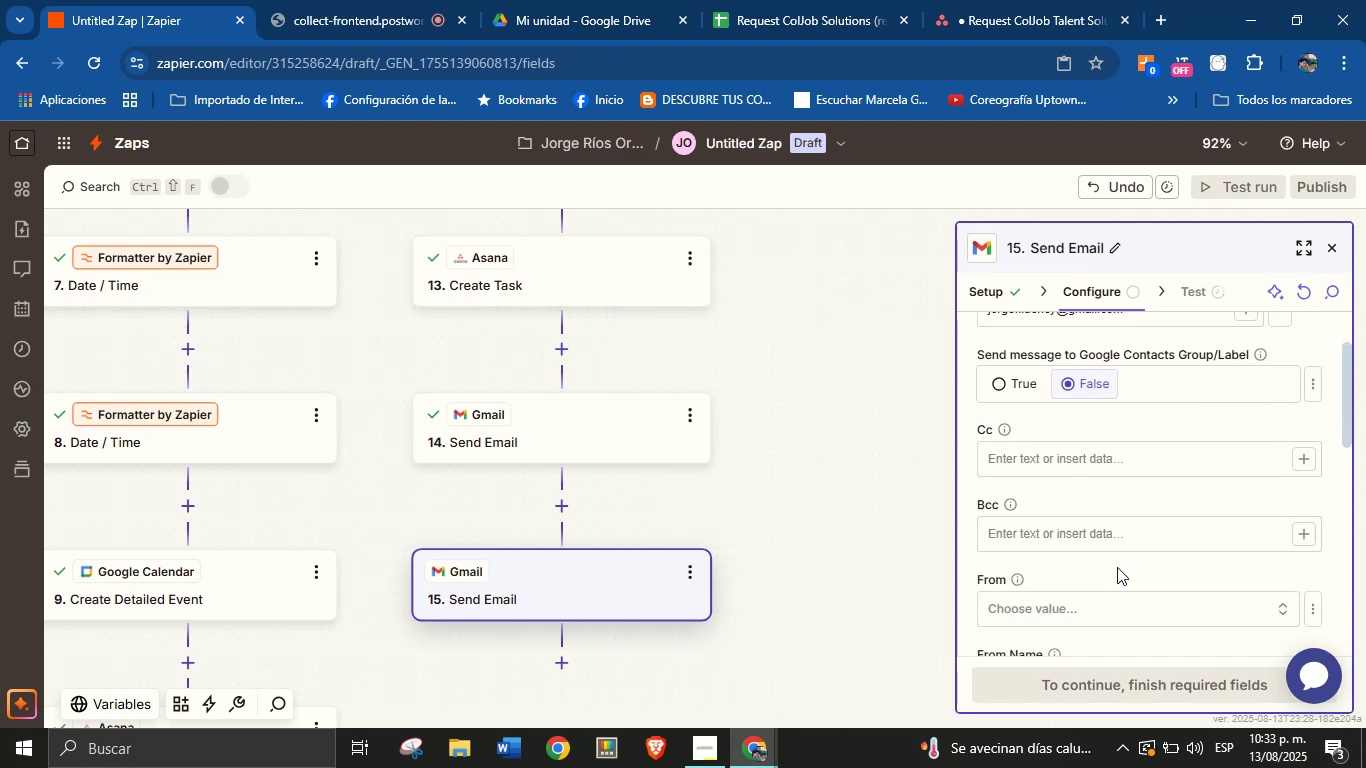 
left_click([1108, 606])
 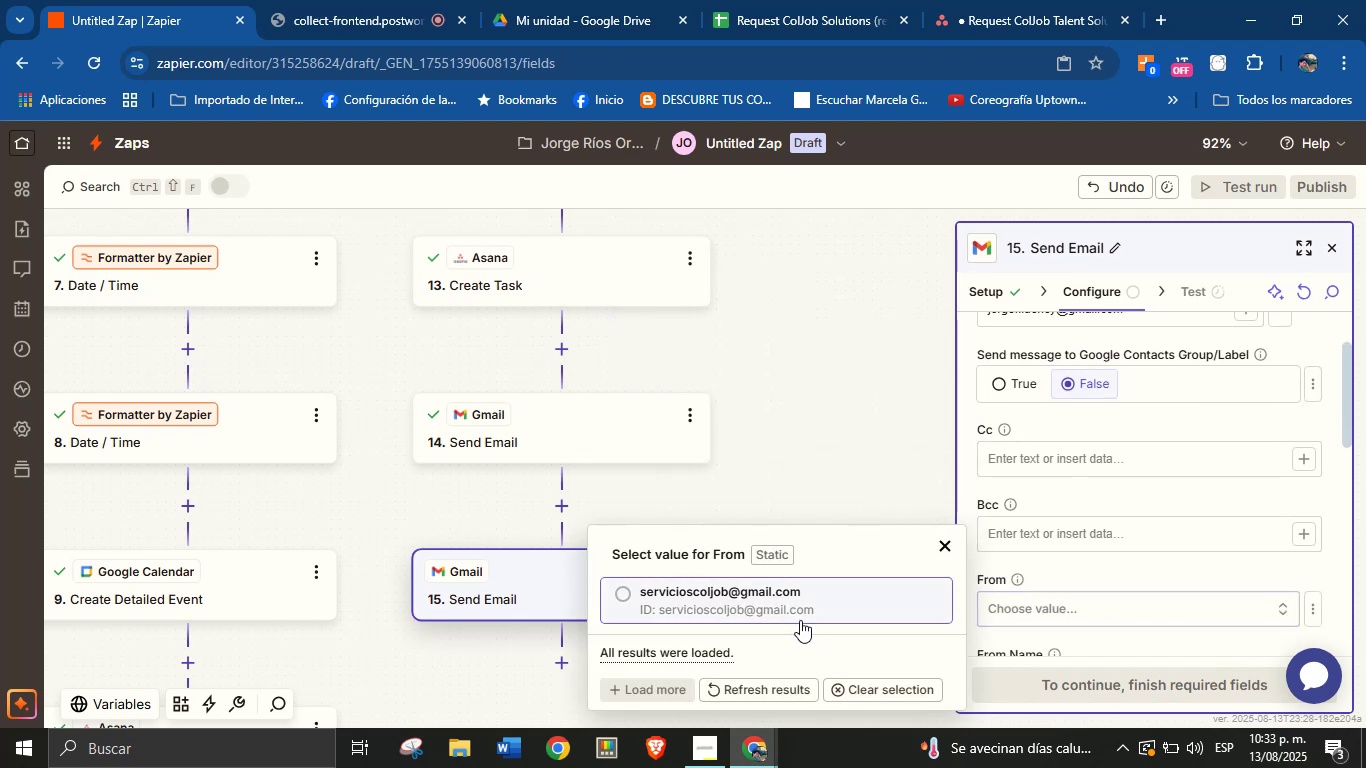 
left_click([800, 619])
 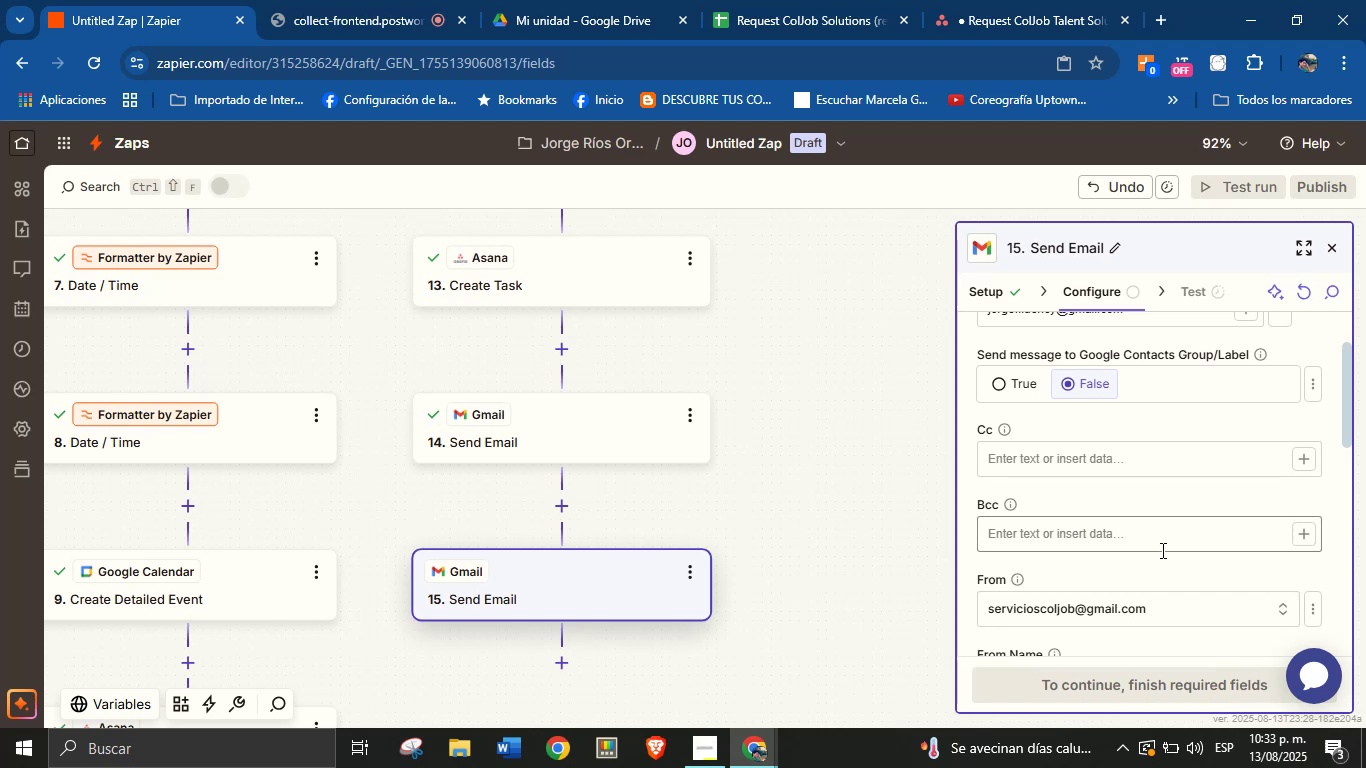 
left_click([1148, 573])
 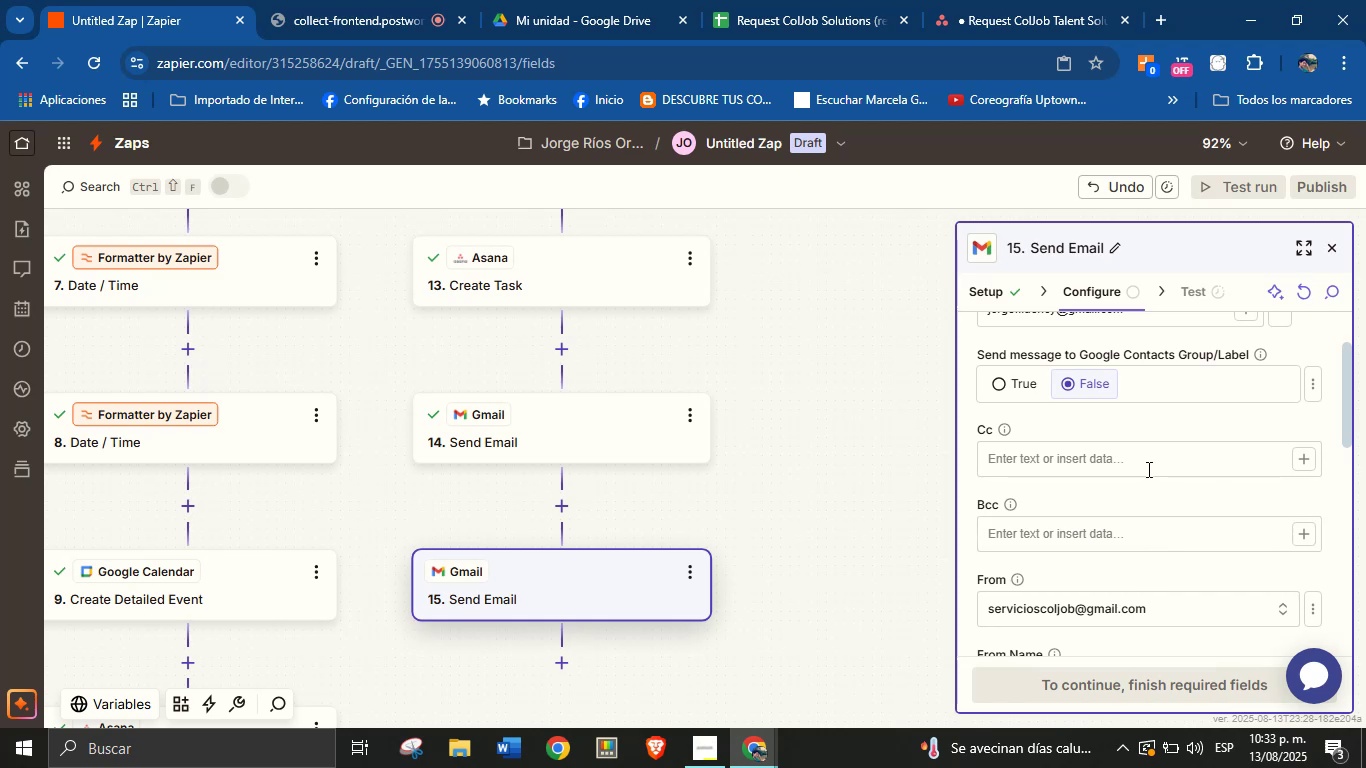 
scroll: coordinate [1146, 460], scroll_direction: down, amount: 1.0
 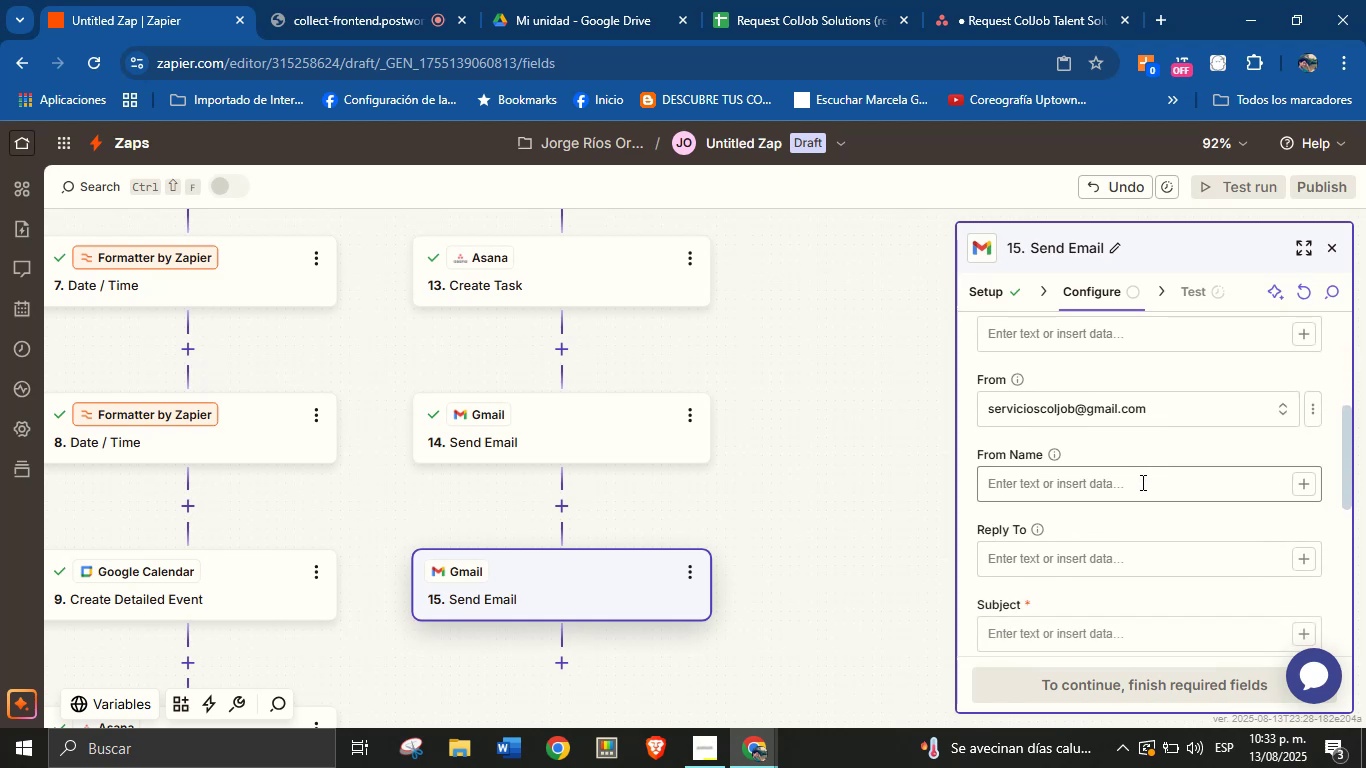 
scroll: coordinate [1137, 496], scroll_direction: up, amount: 1.0
 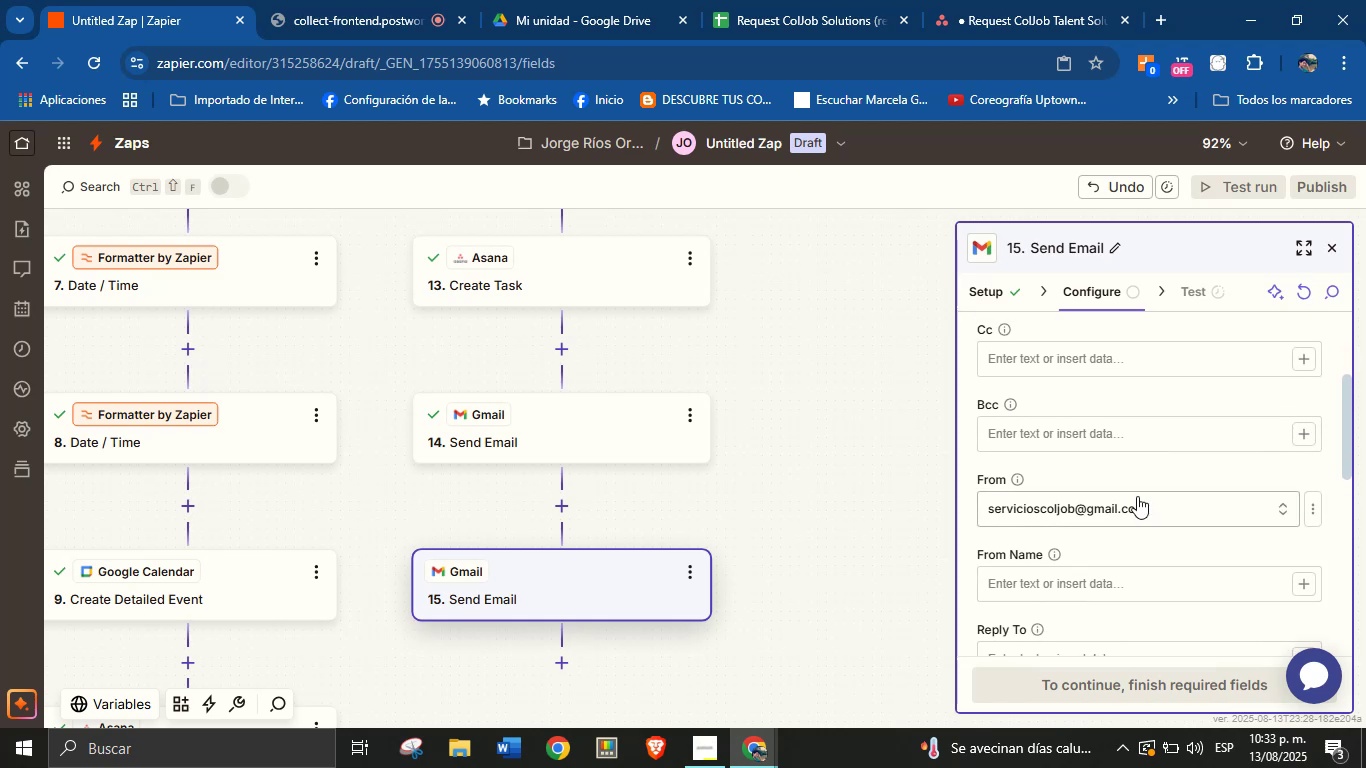 
scroll: coordinate [1137, 496], scroll_direction: down, amount: 1.0
 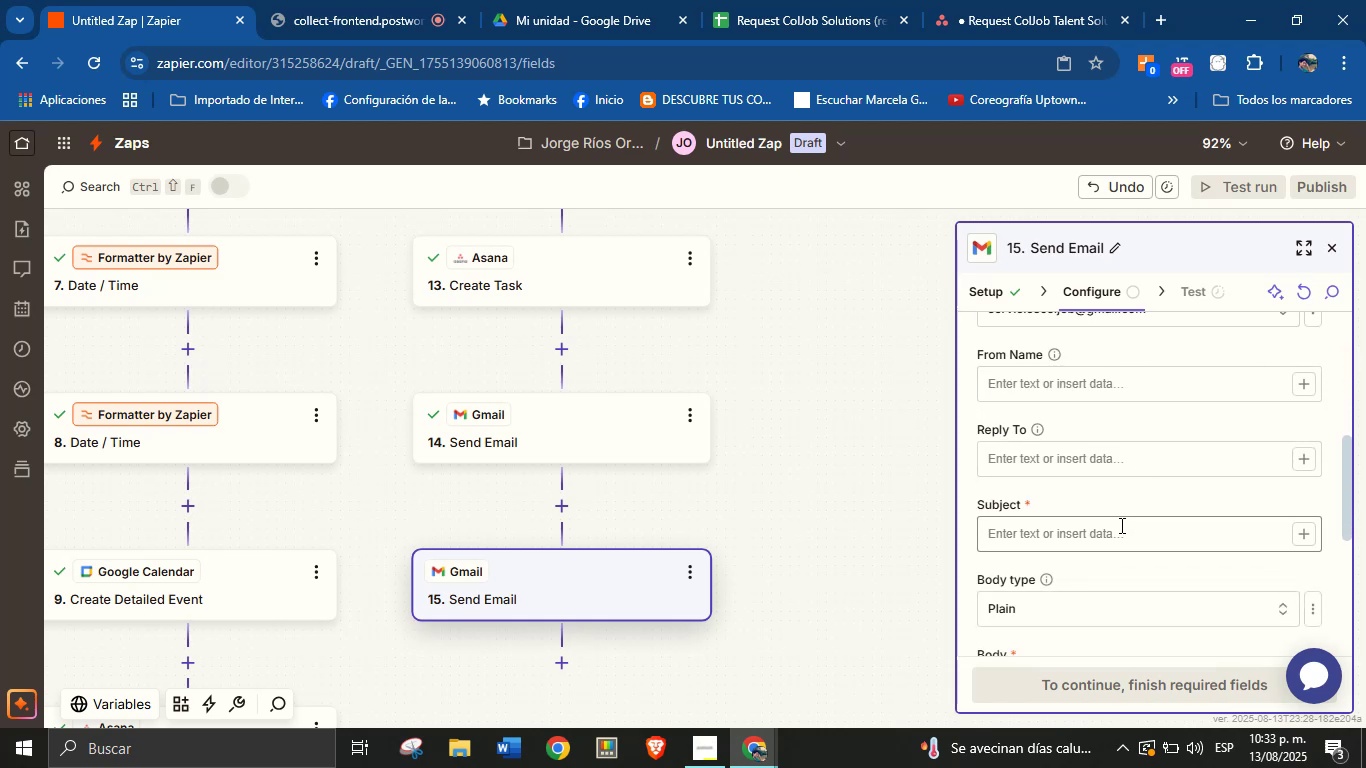 
left_click([1120, 525])
 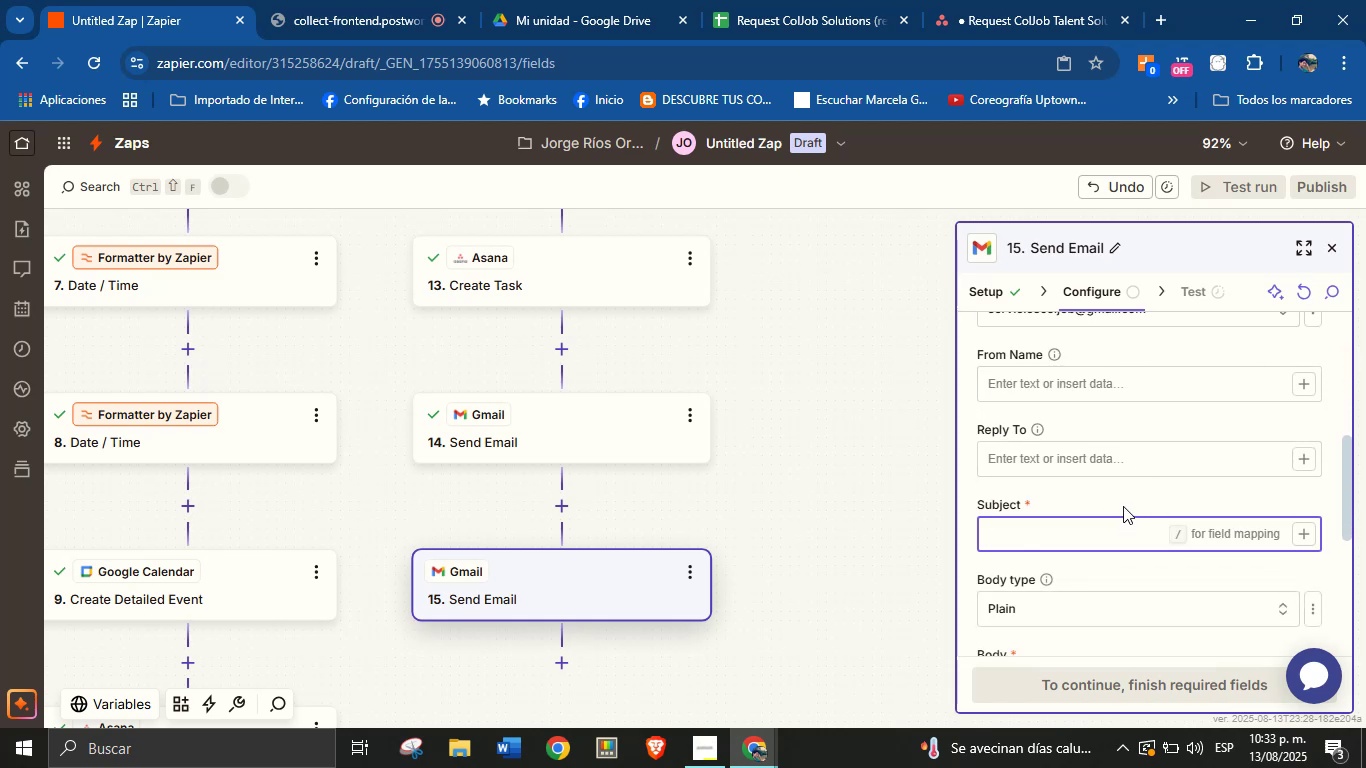 
key(CapsLock)
 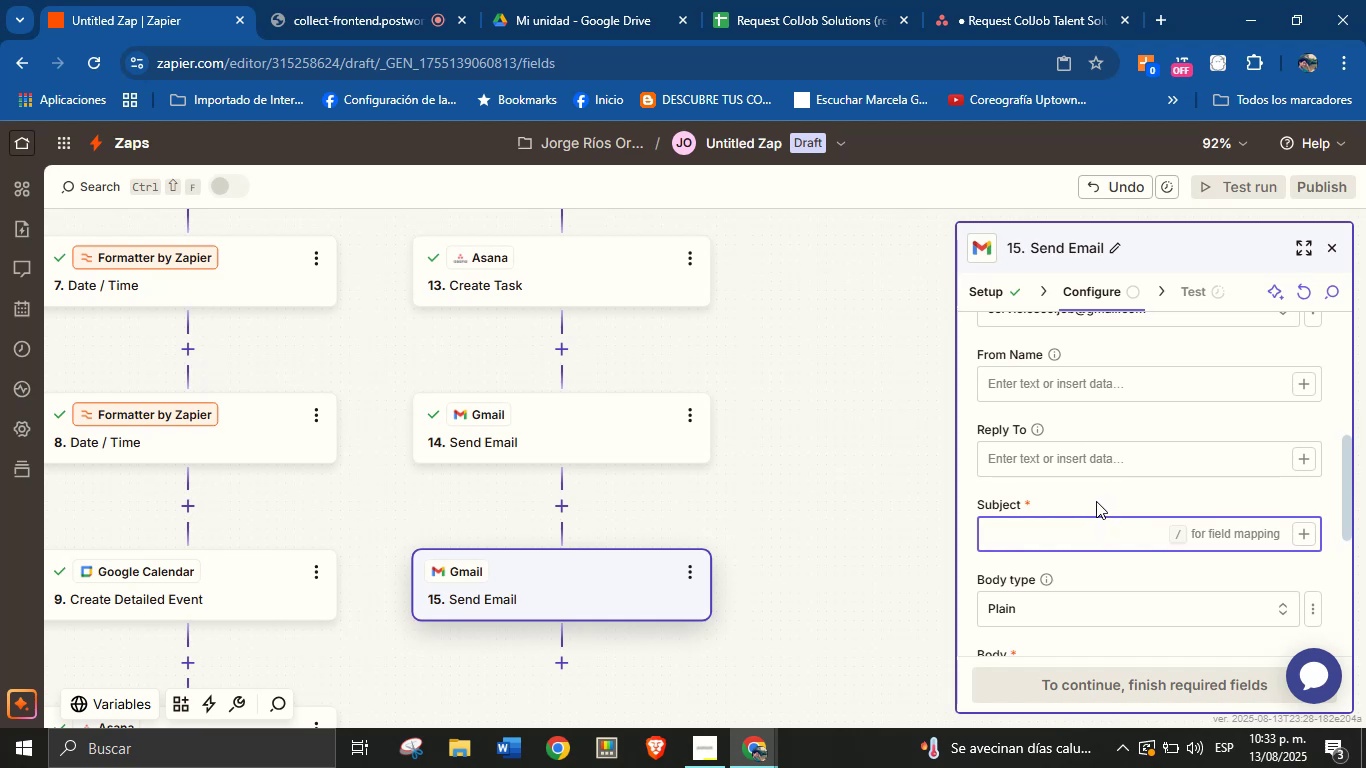 
wait(8.25)
 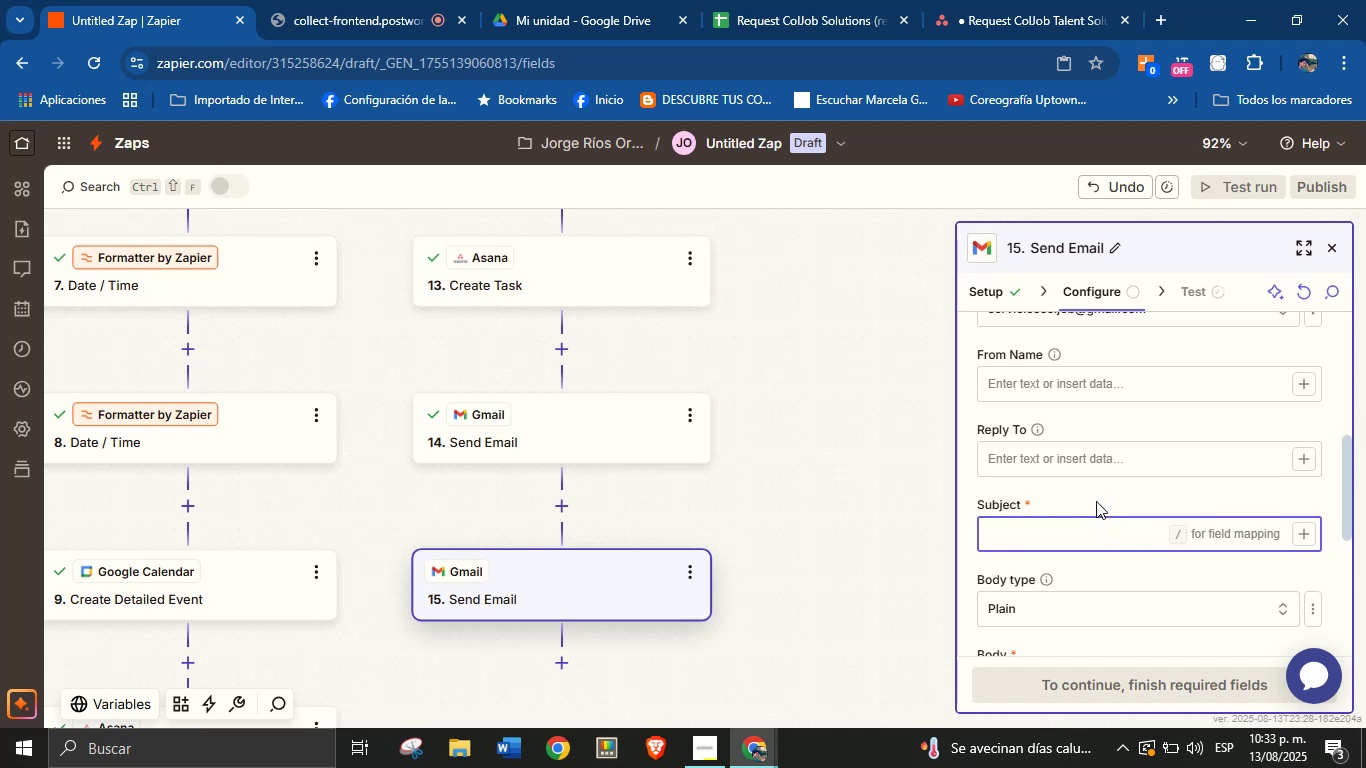 
type(New request from )
 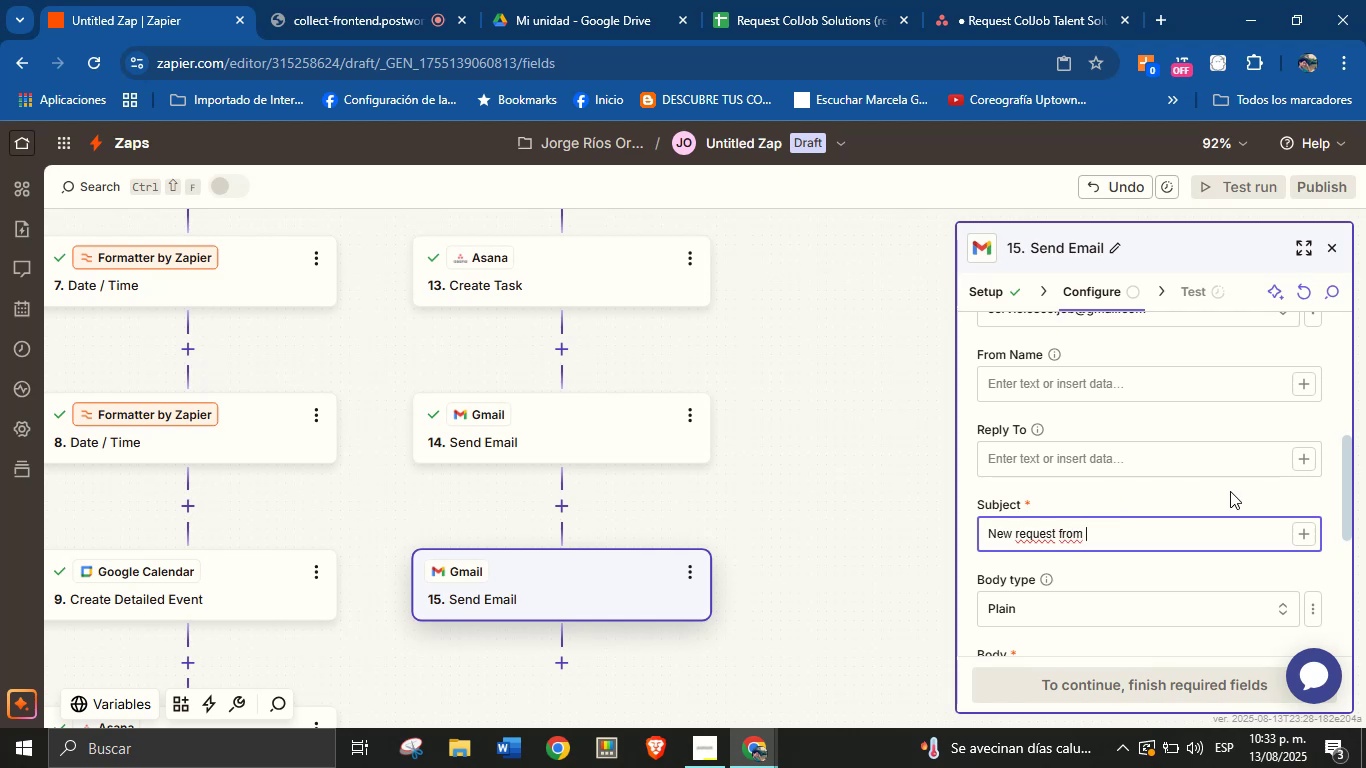 
left_click([1306, 537])
 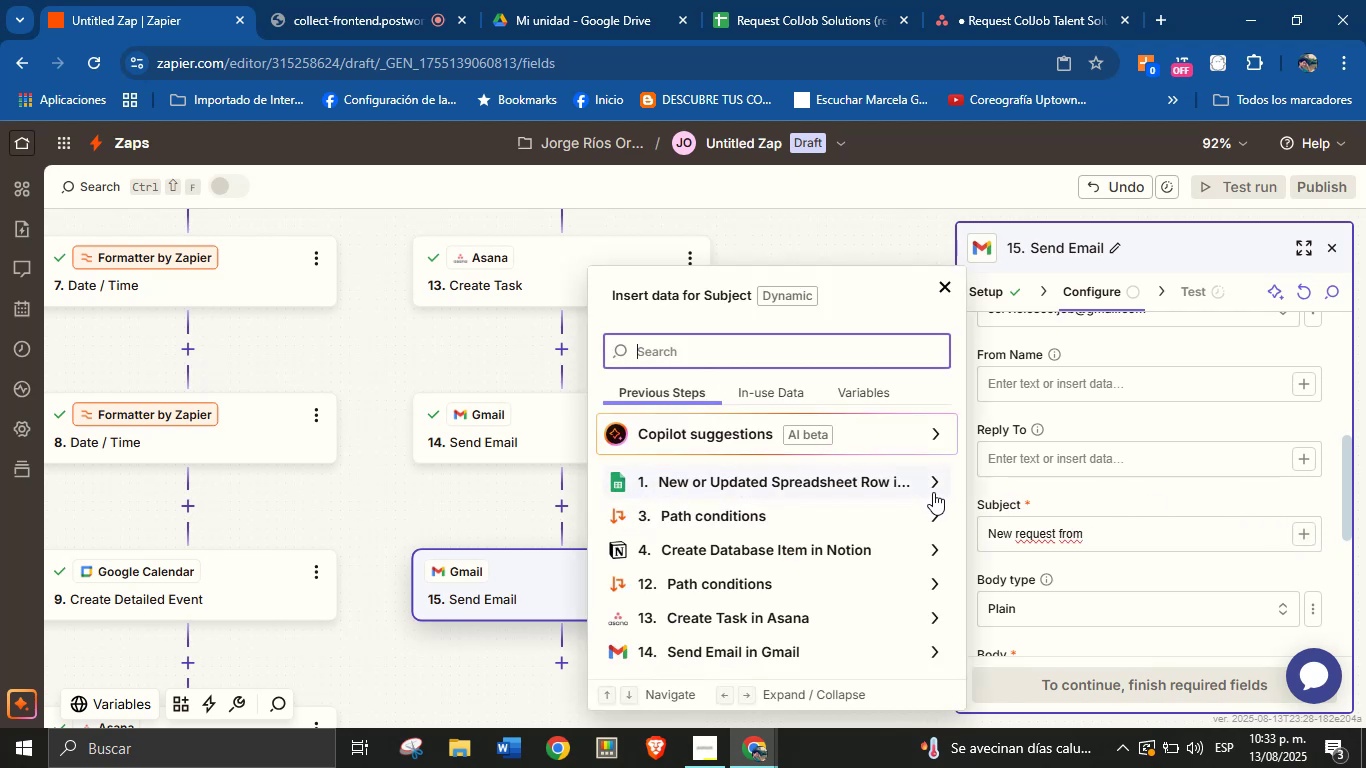 
wait(5.22)
 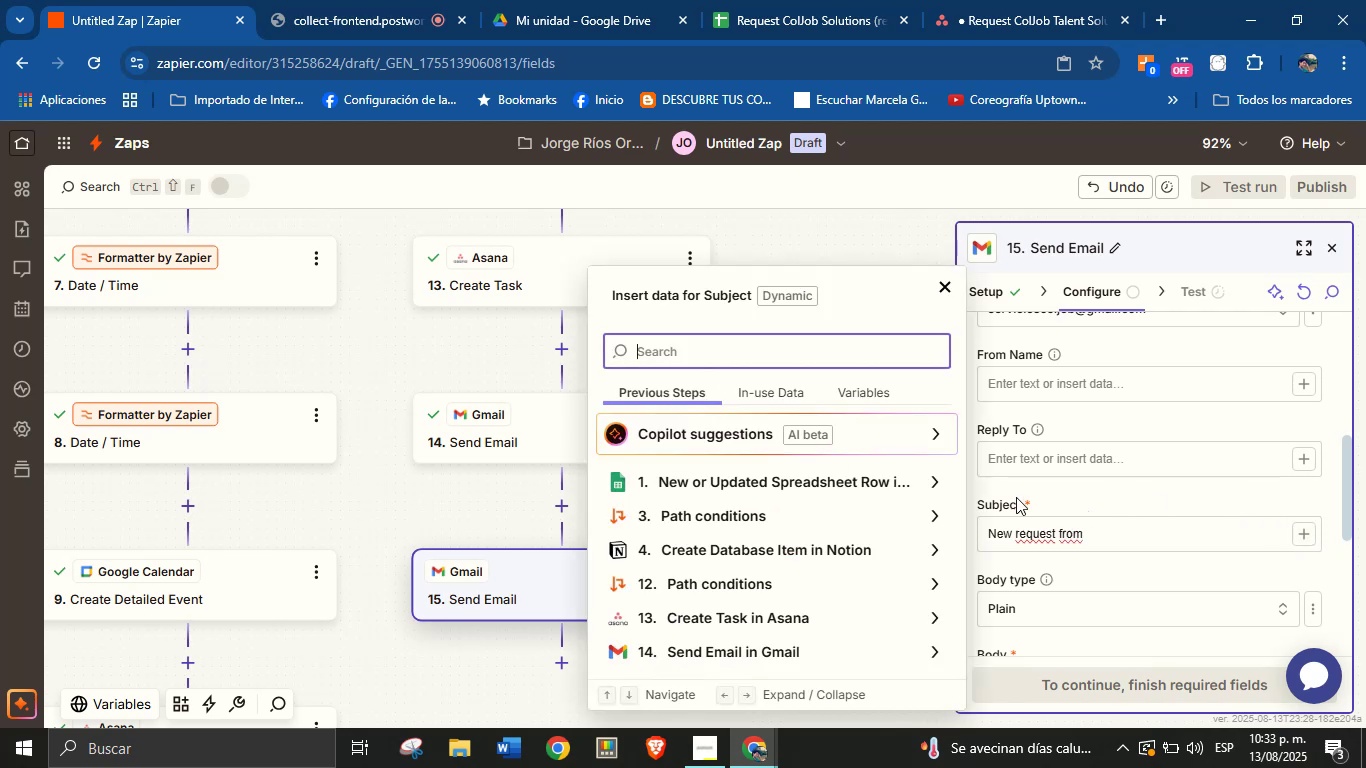 
left_click([931, 513])
 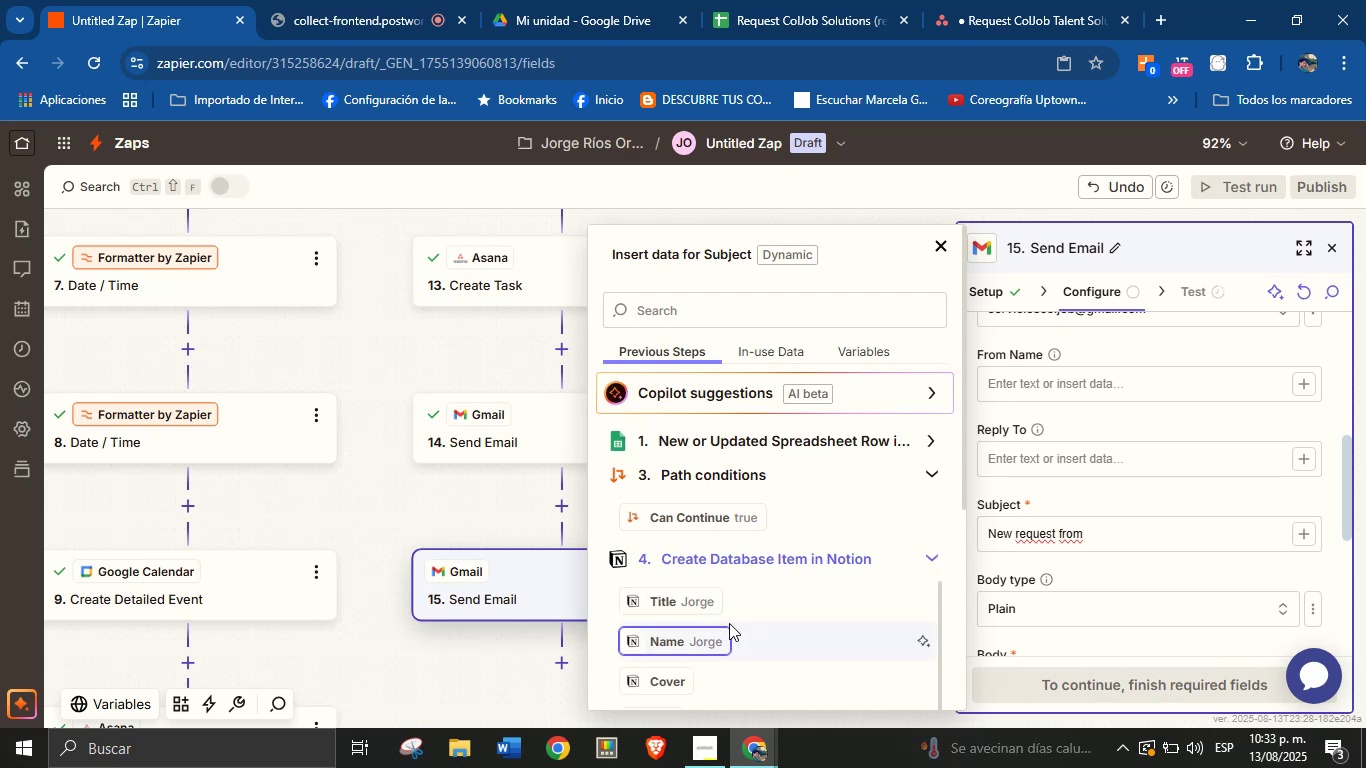 
left_click([719, 640])
 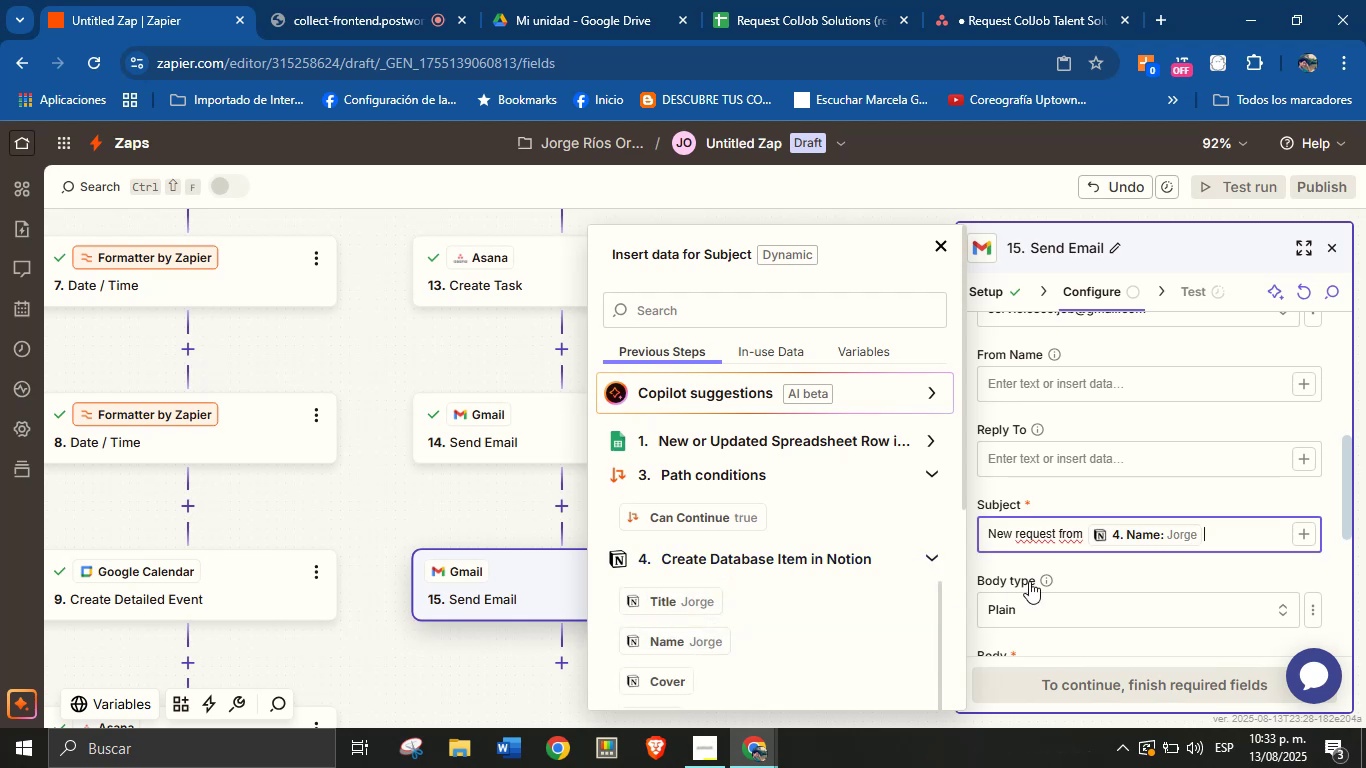 
left_click([1068, 581])
 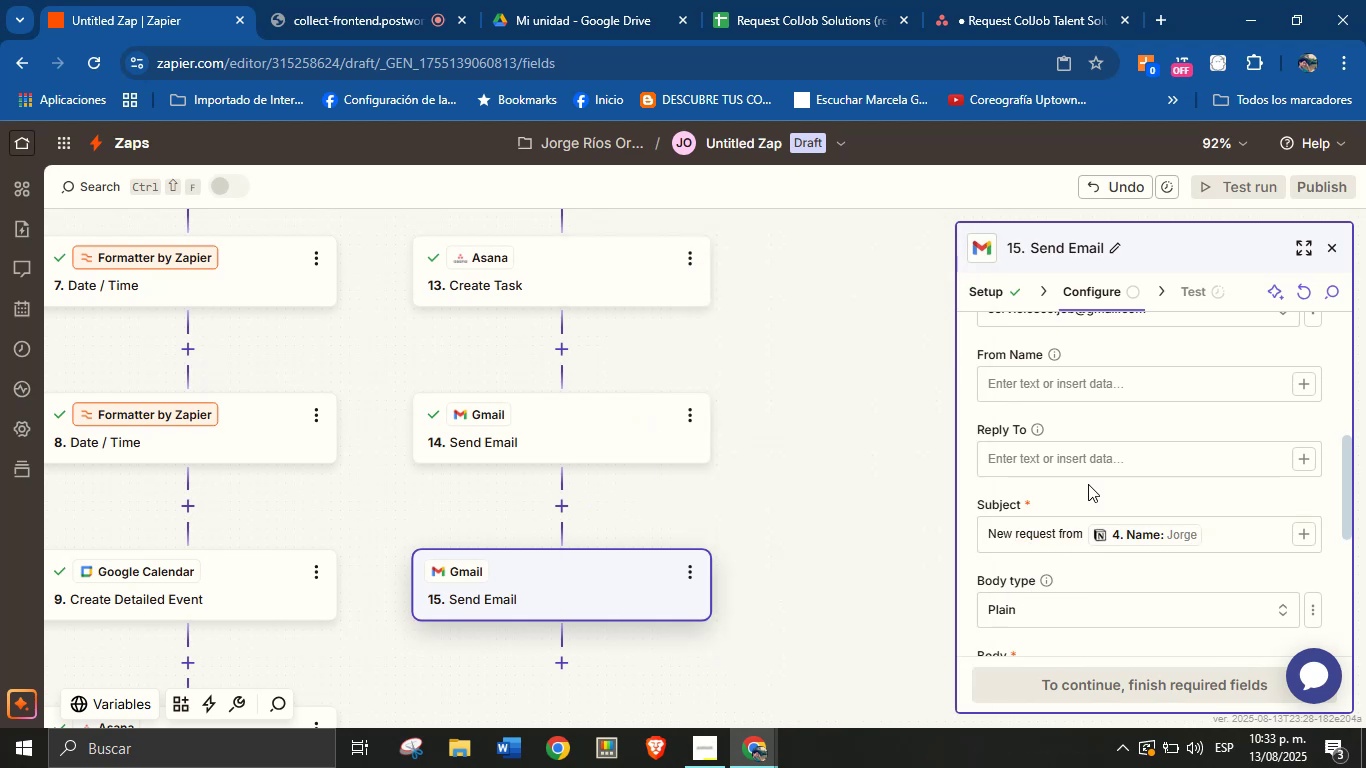 
scroll: coordinate [1090, 474], scroll_direction: down, amount: 1.0
 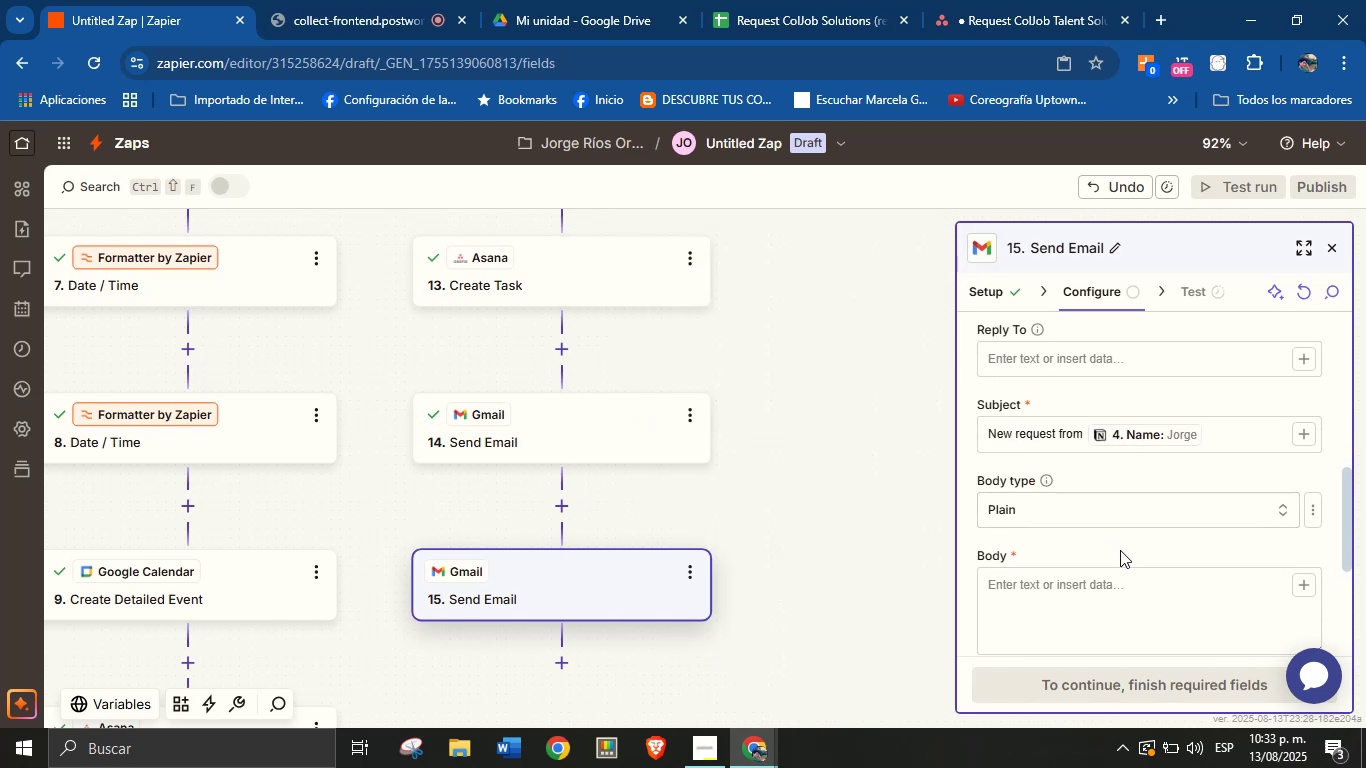 
left_click([1120, 584])
 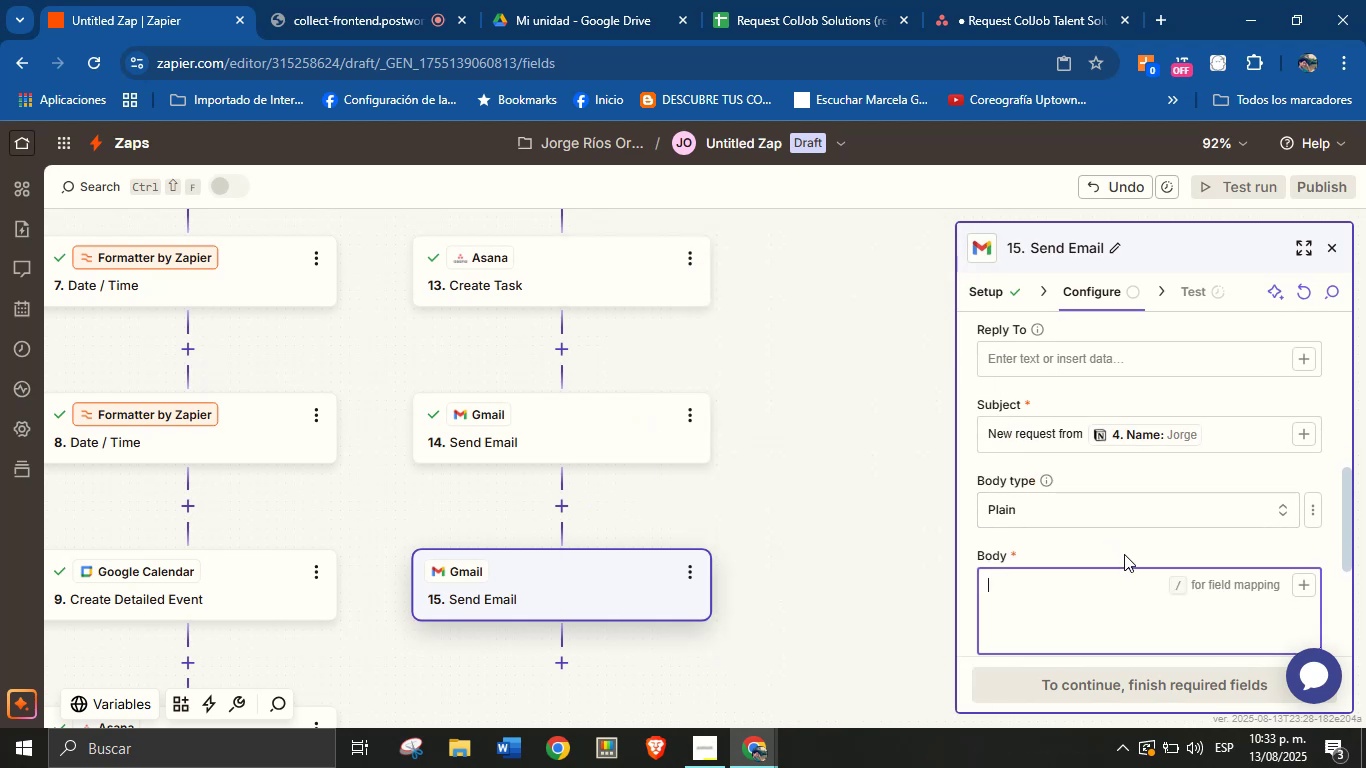 
left_click([1124, 554])
 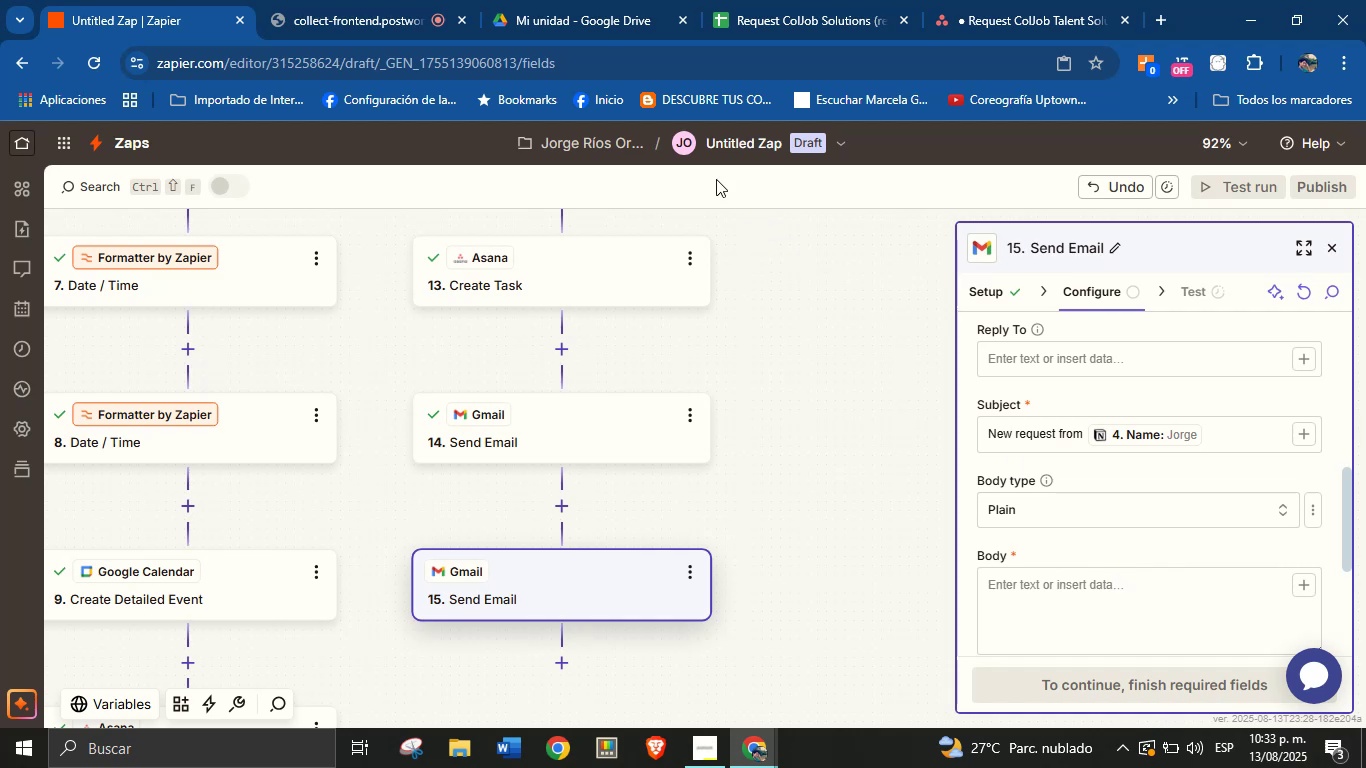 
wait(7.08)
 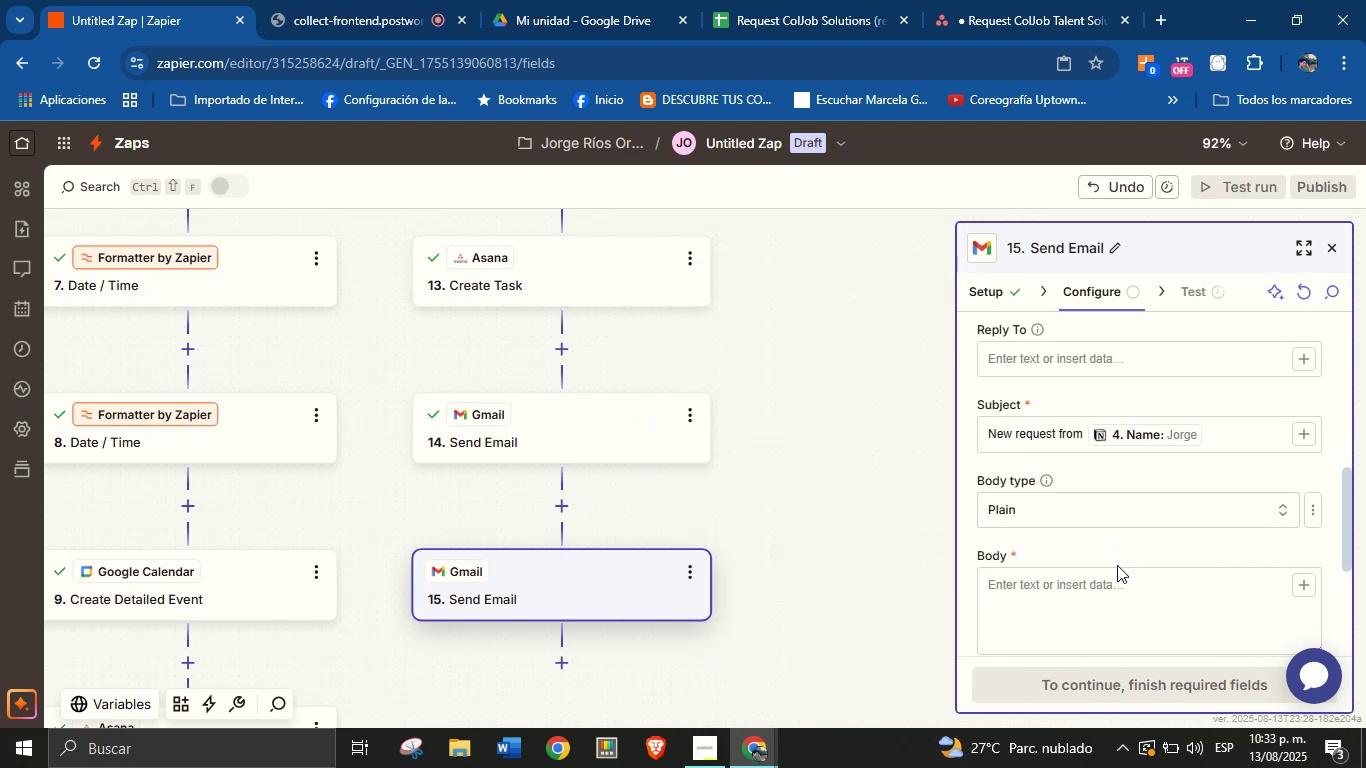 
left_click([340, 0])
 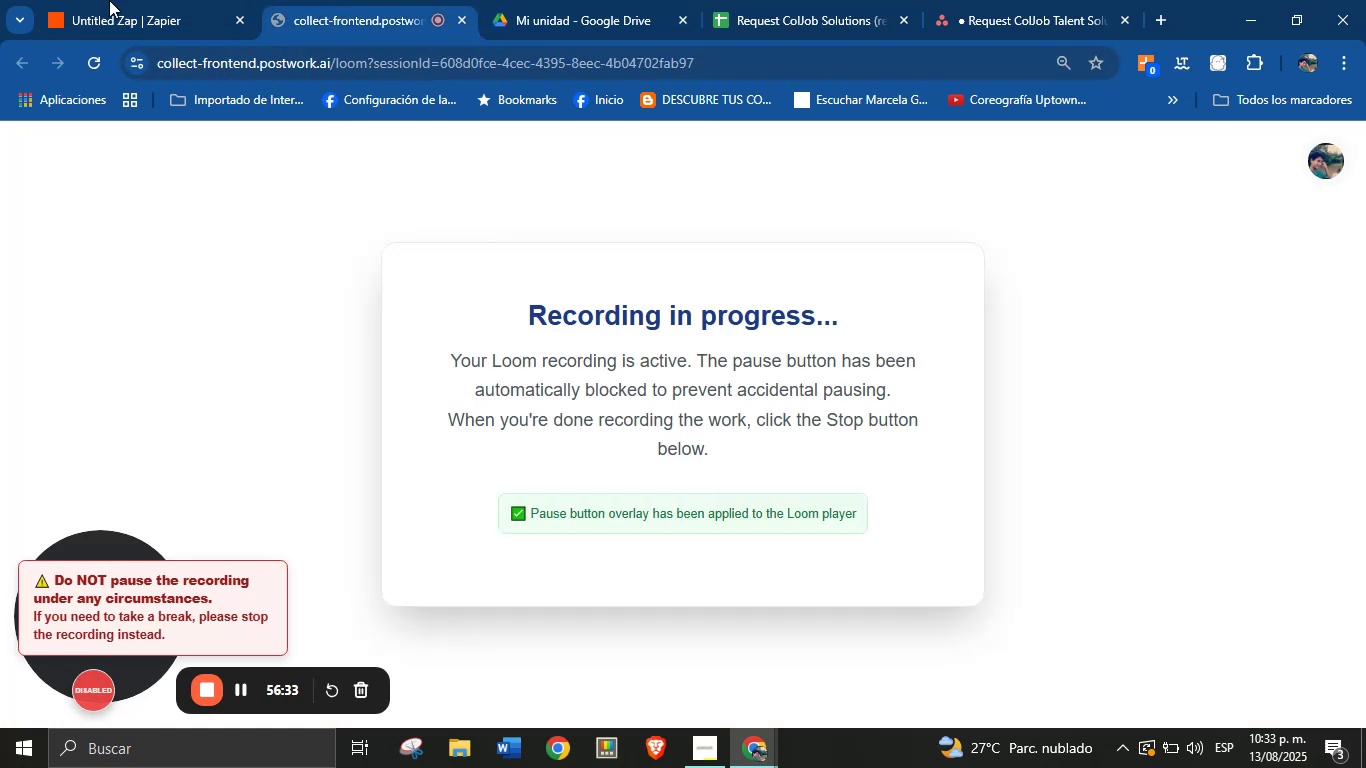 
left_click([118, 0])
 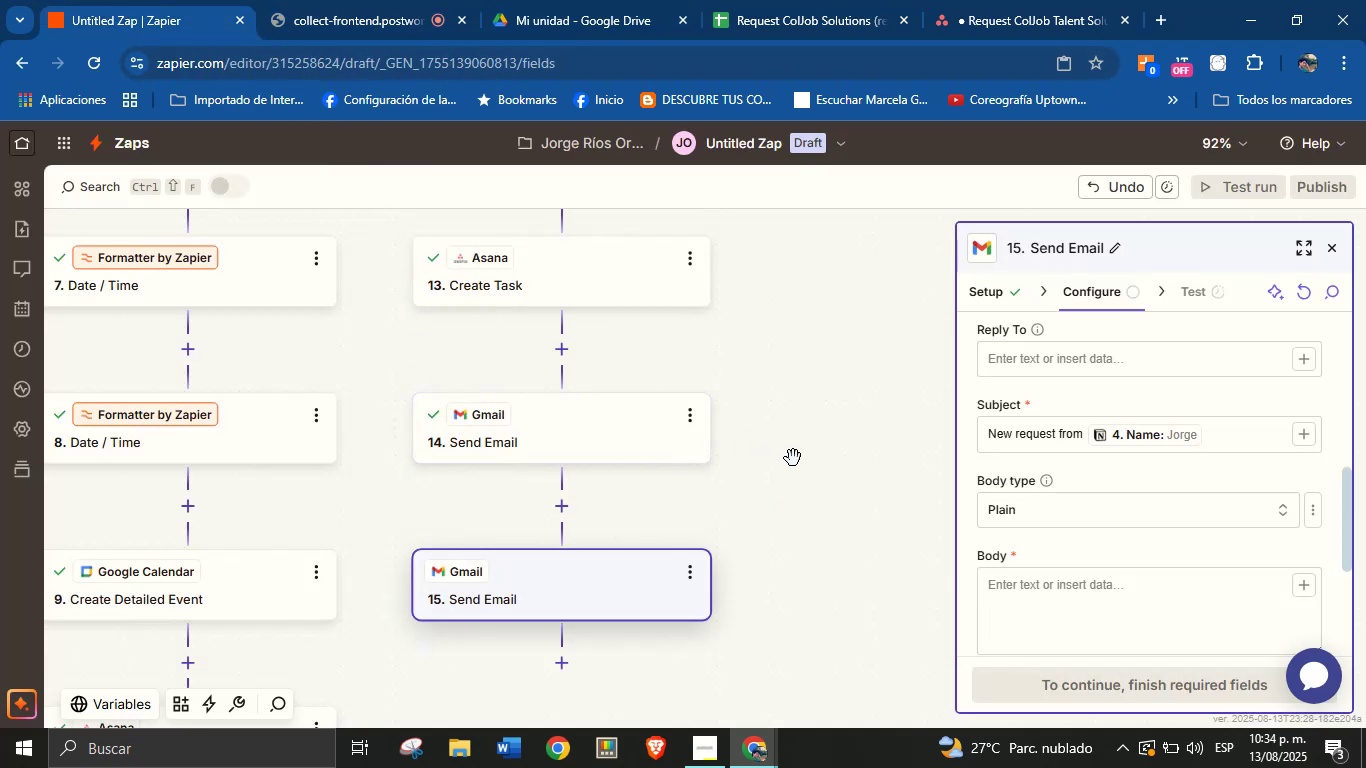 
wait(5.37)
 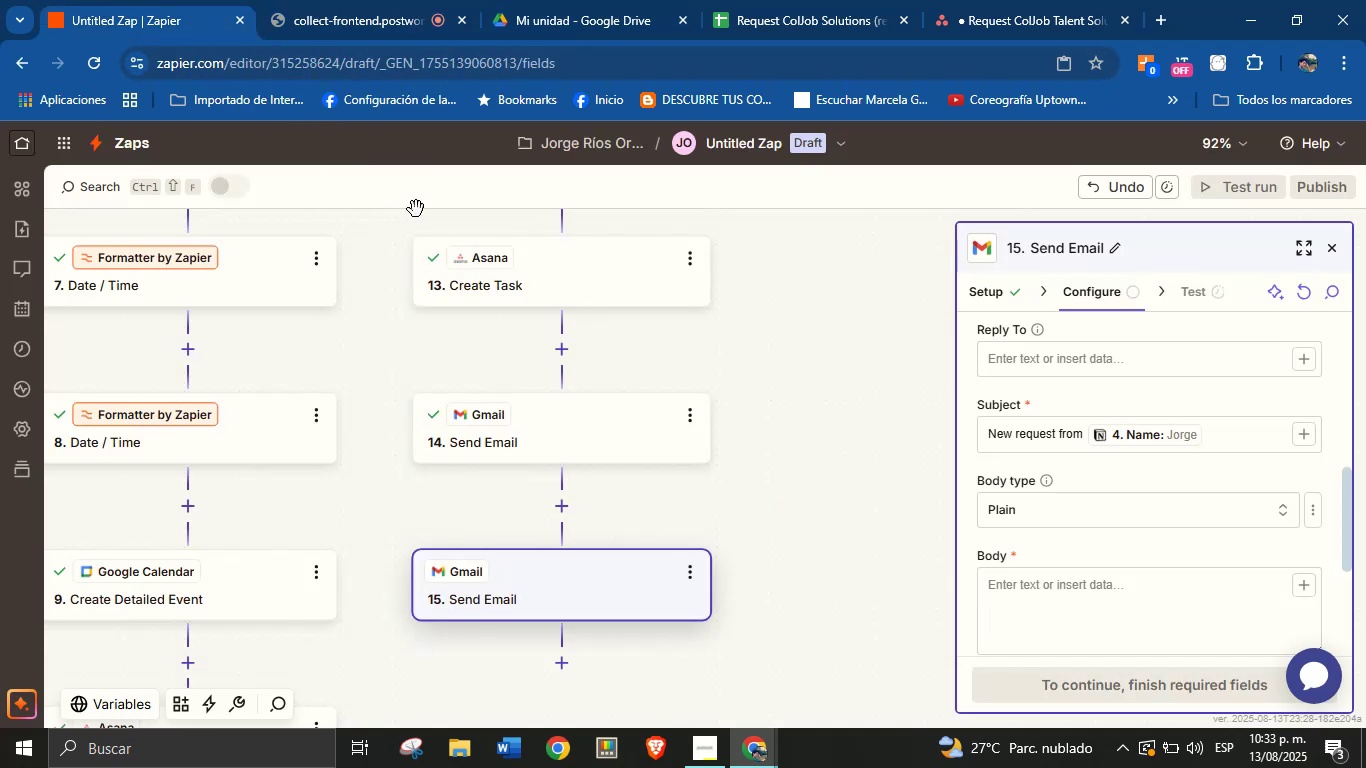 
left_click([1055, 547])
 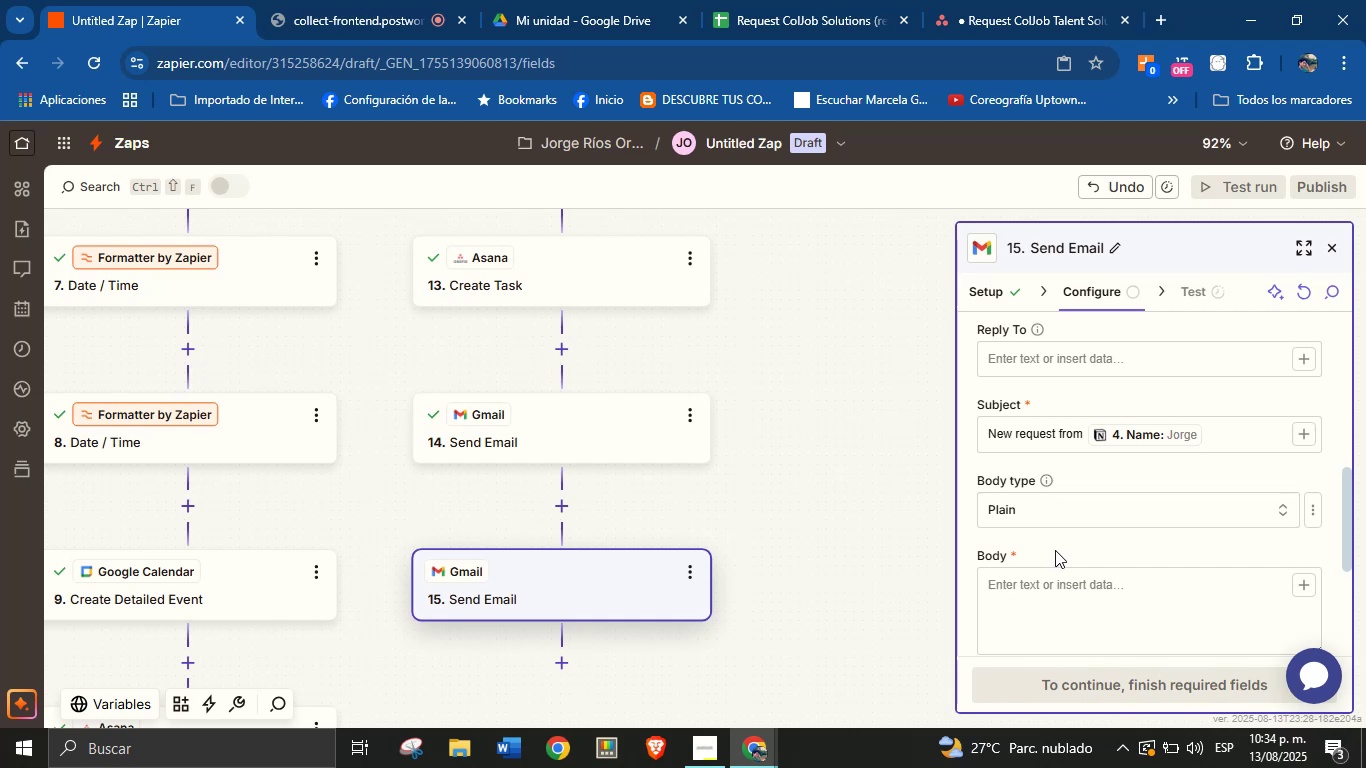 
wait(10.67)
 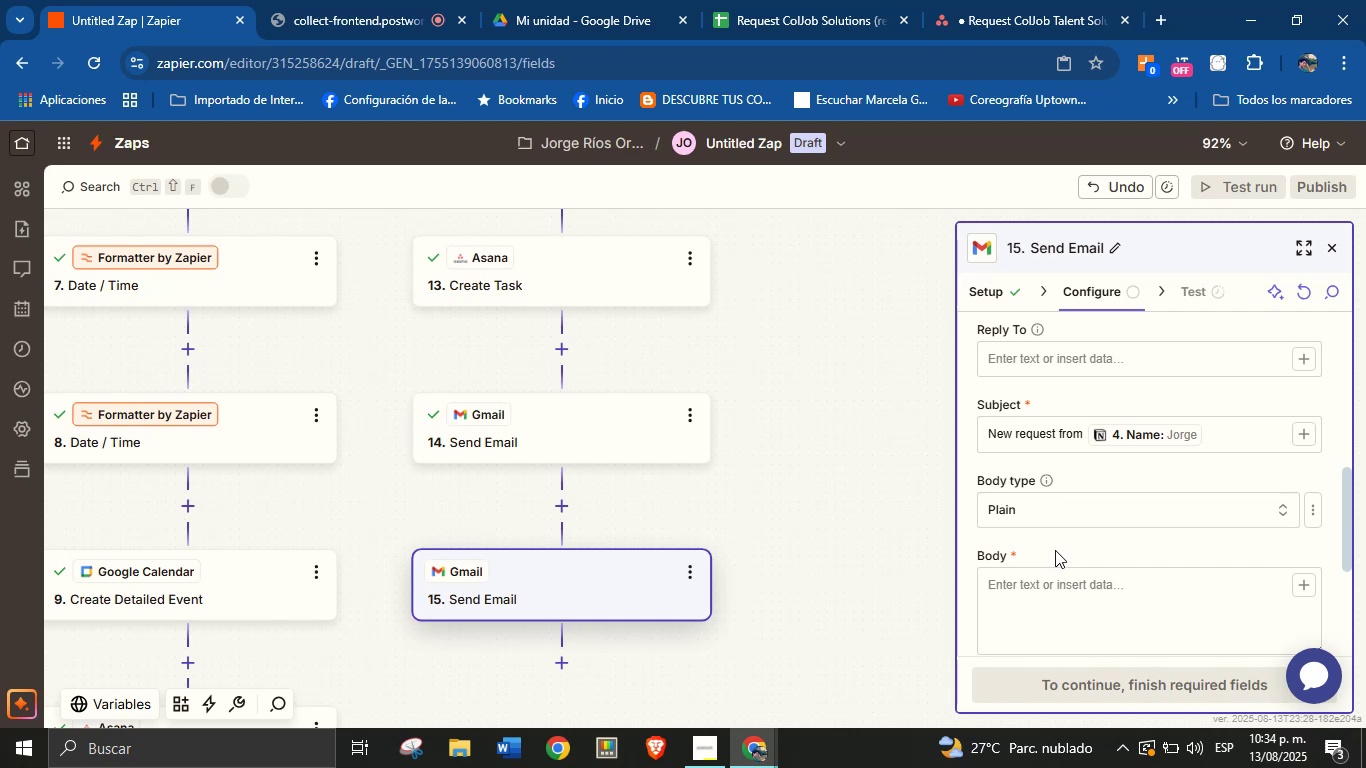 
left_click([1092, 549])
 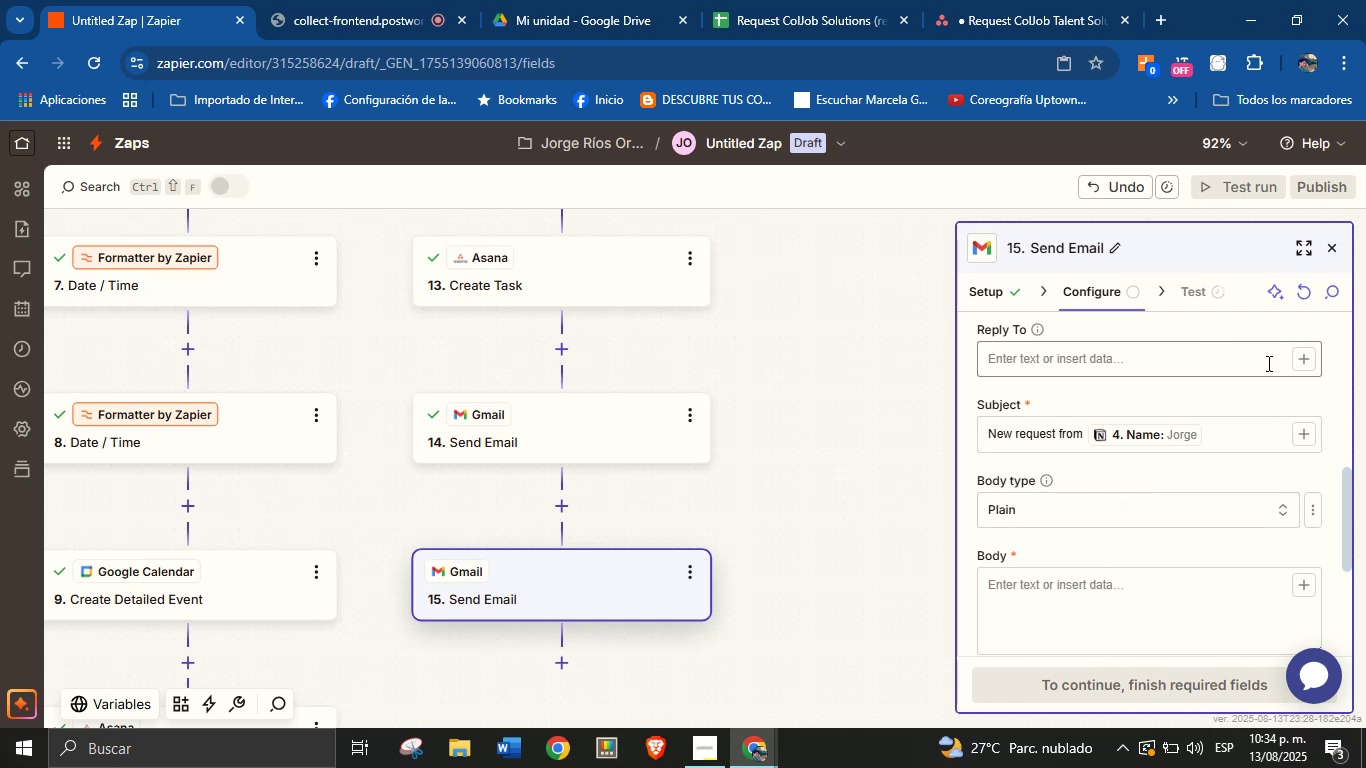 
left_click([1141, 367])
 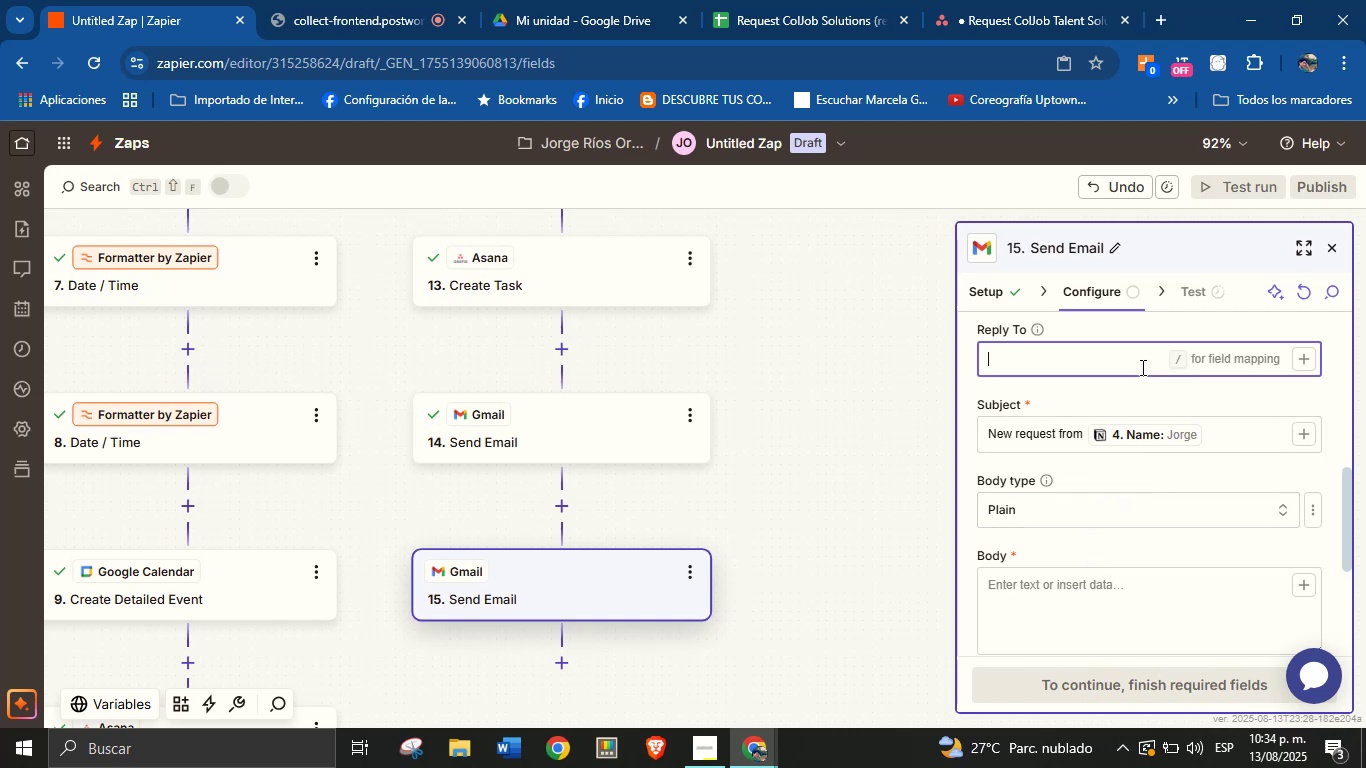 
type(jorge.fluncy)
 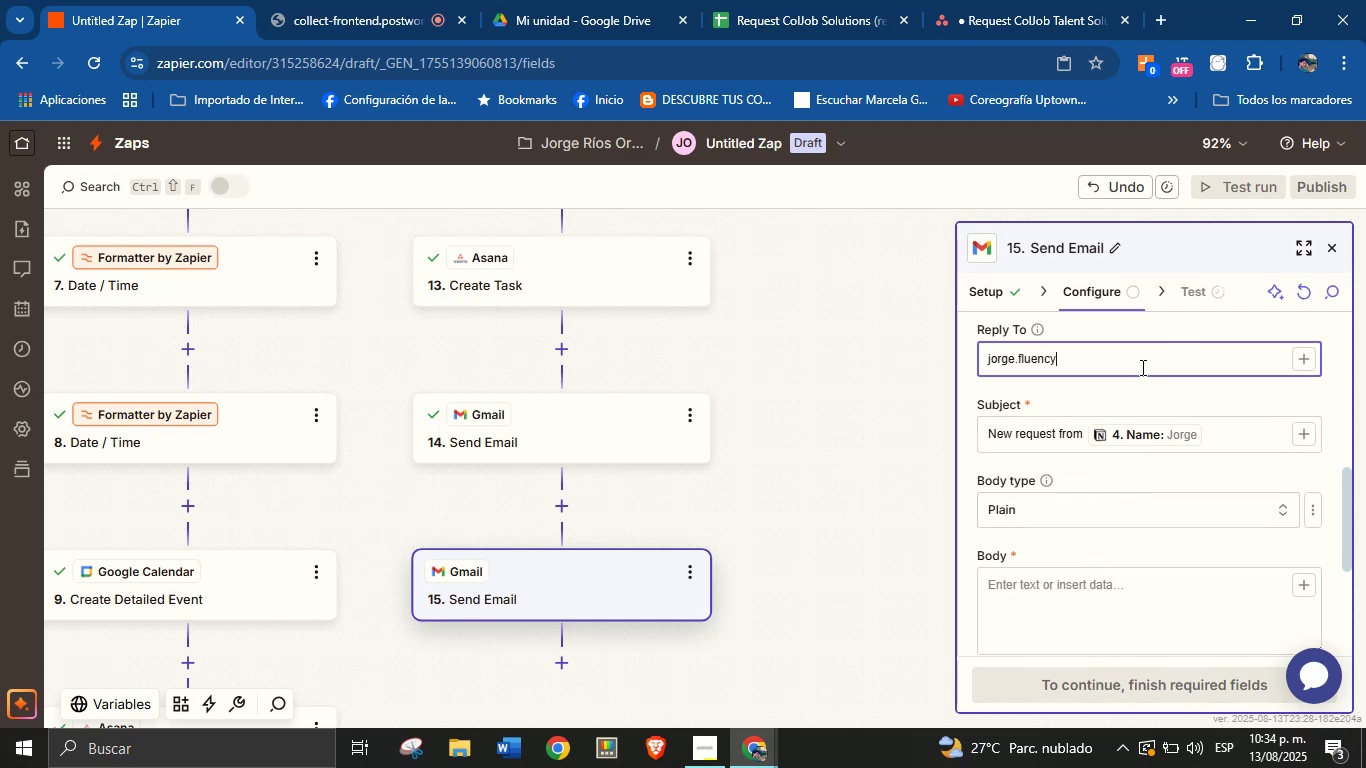 
hold_key(key=E, duration=13.86)
 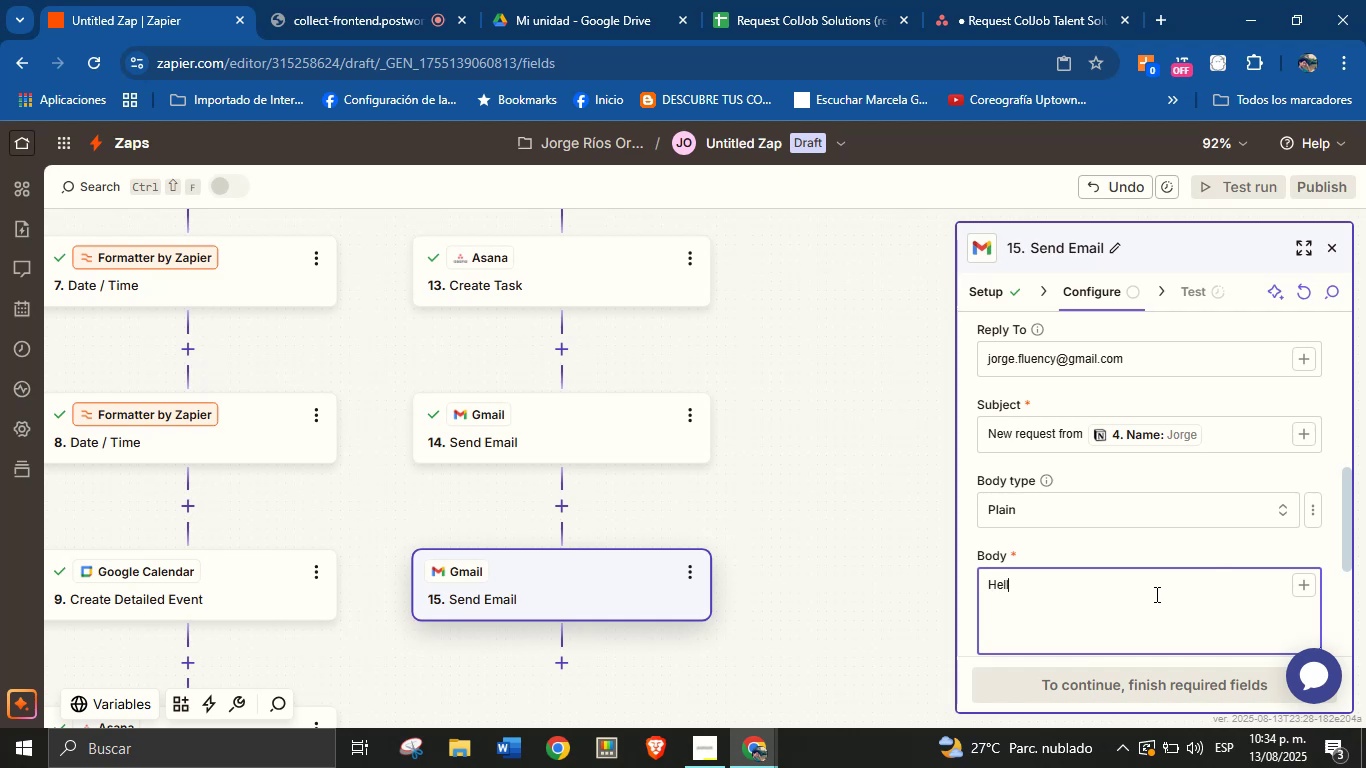 
key(Alt+Control+AltRight)
 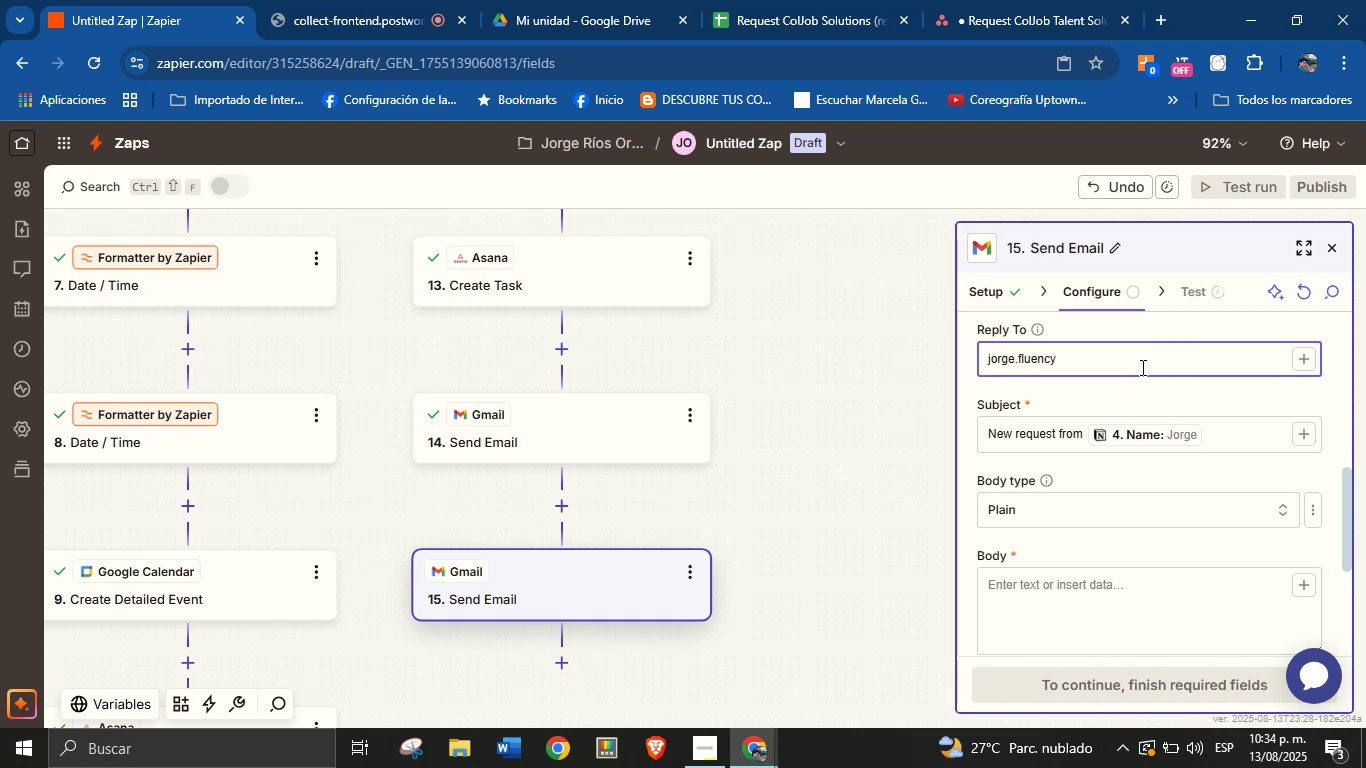 
key(Control+ControlLeft)
 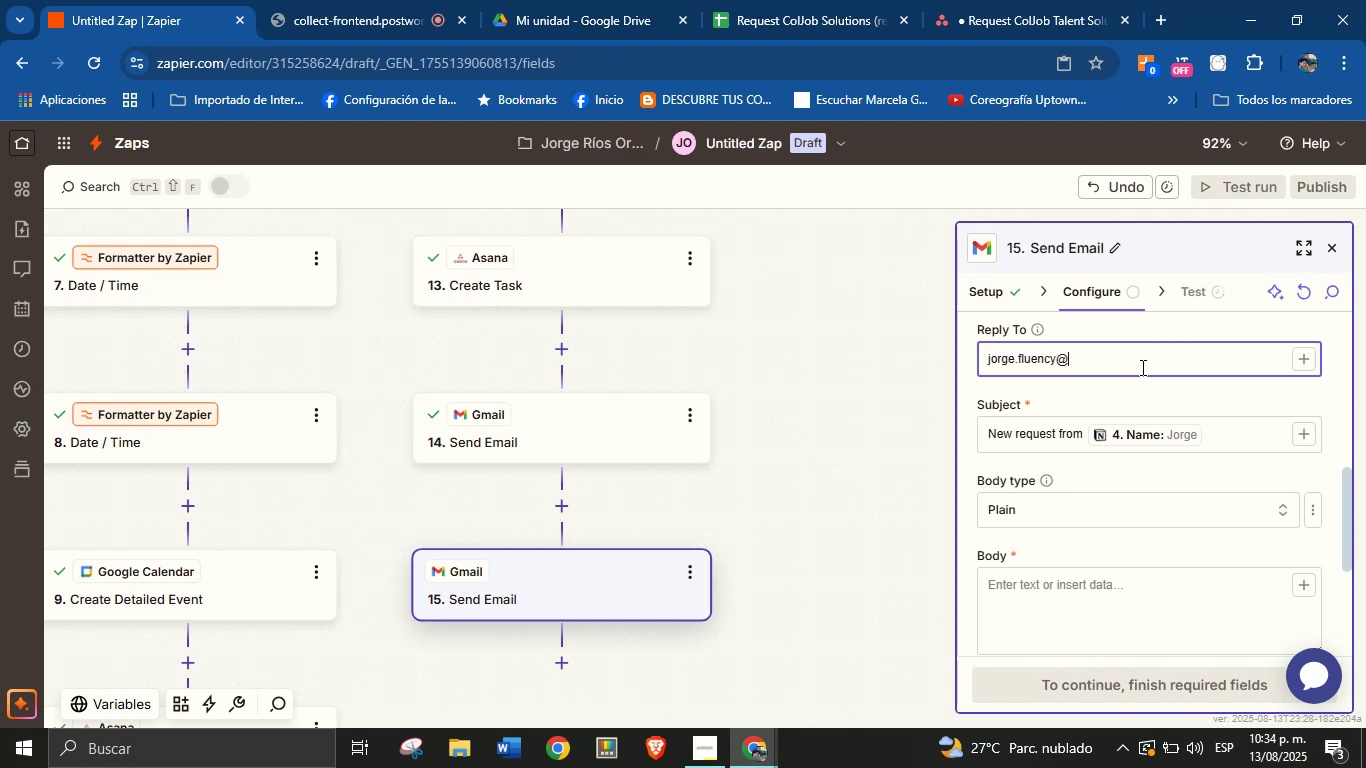 
key(Alt+Control+Q)
 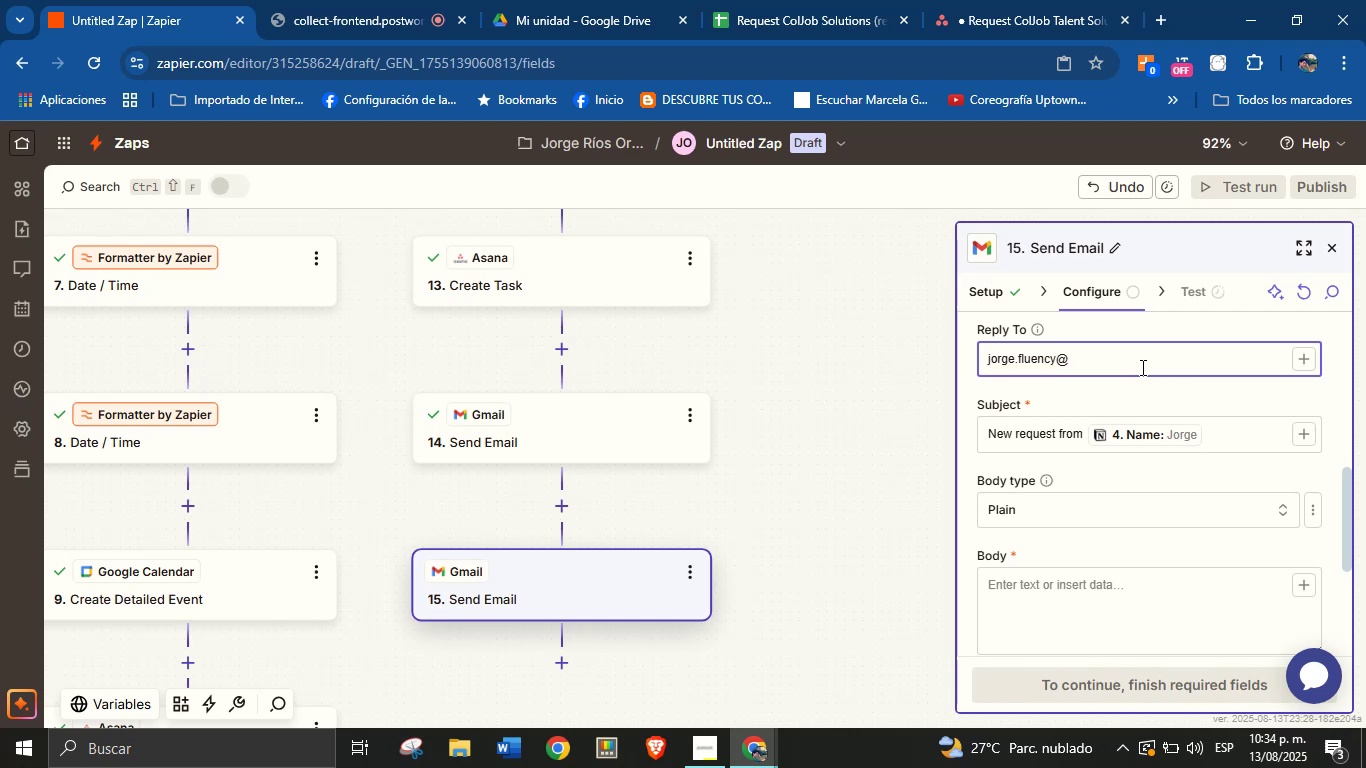 
type(gmail.com)
 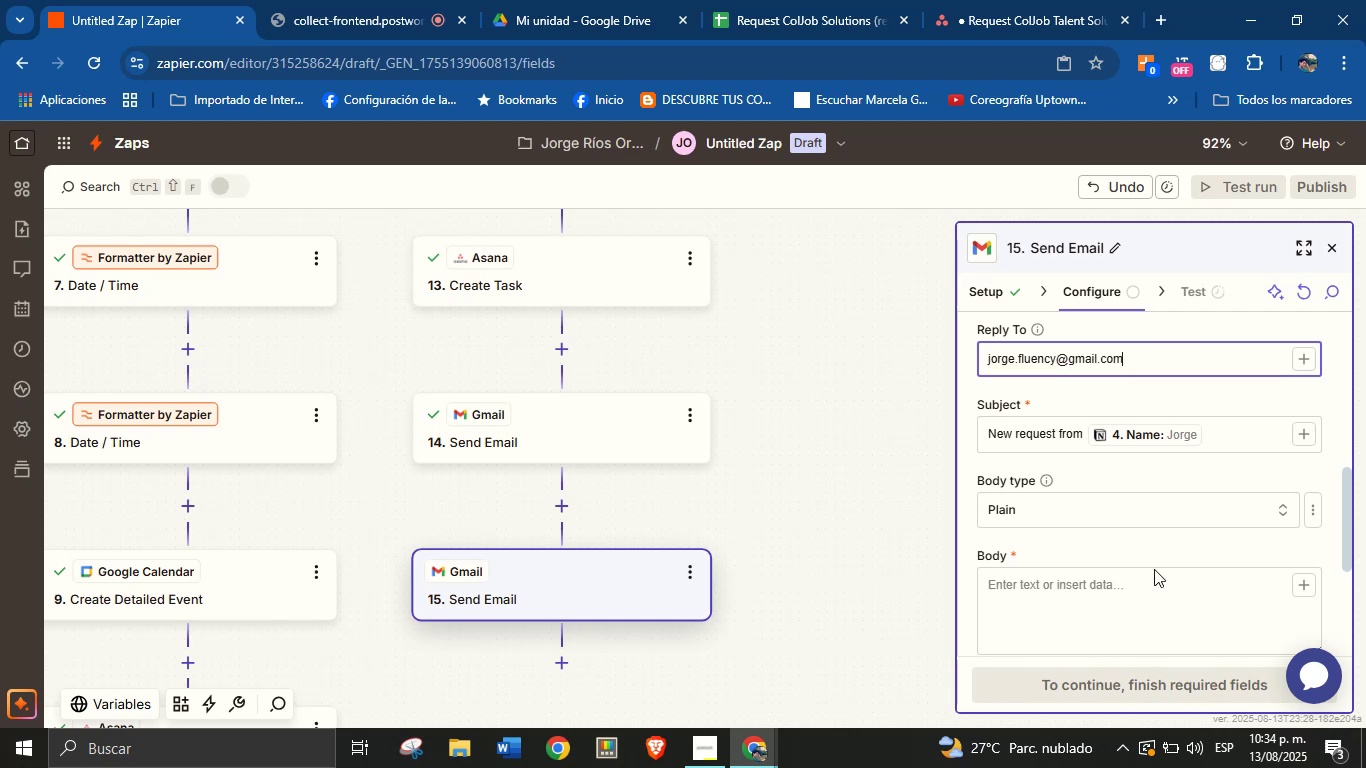 
left_click([1155, 594])
 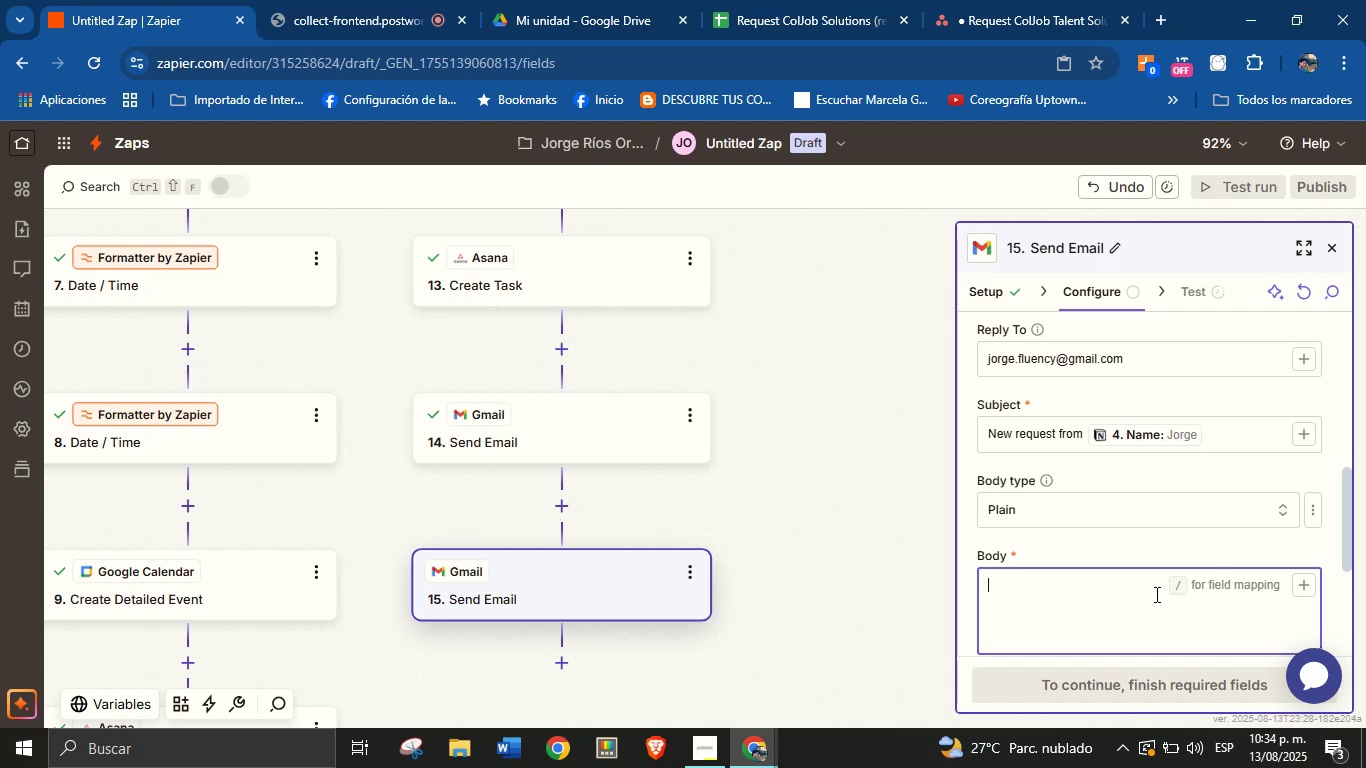 
type(Hllo!)
 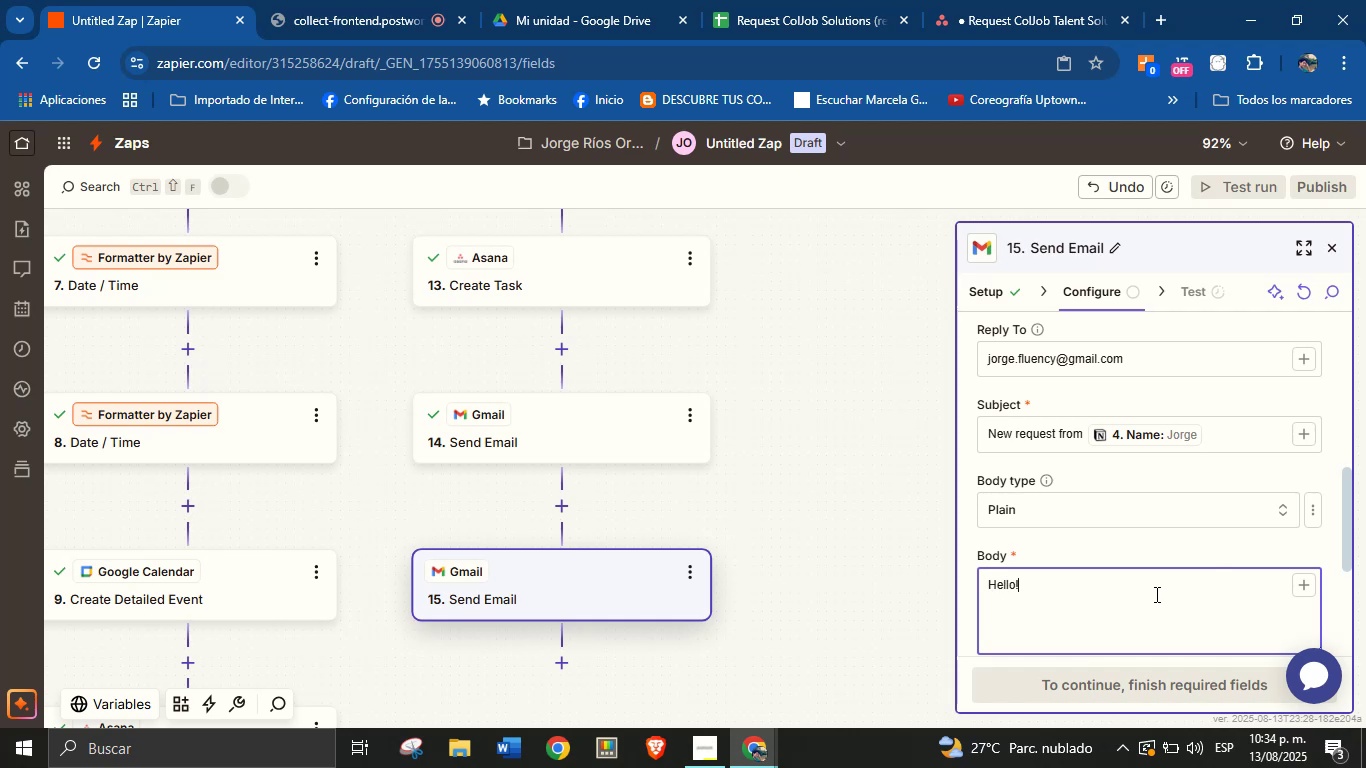 
key(Enter)
 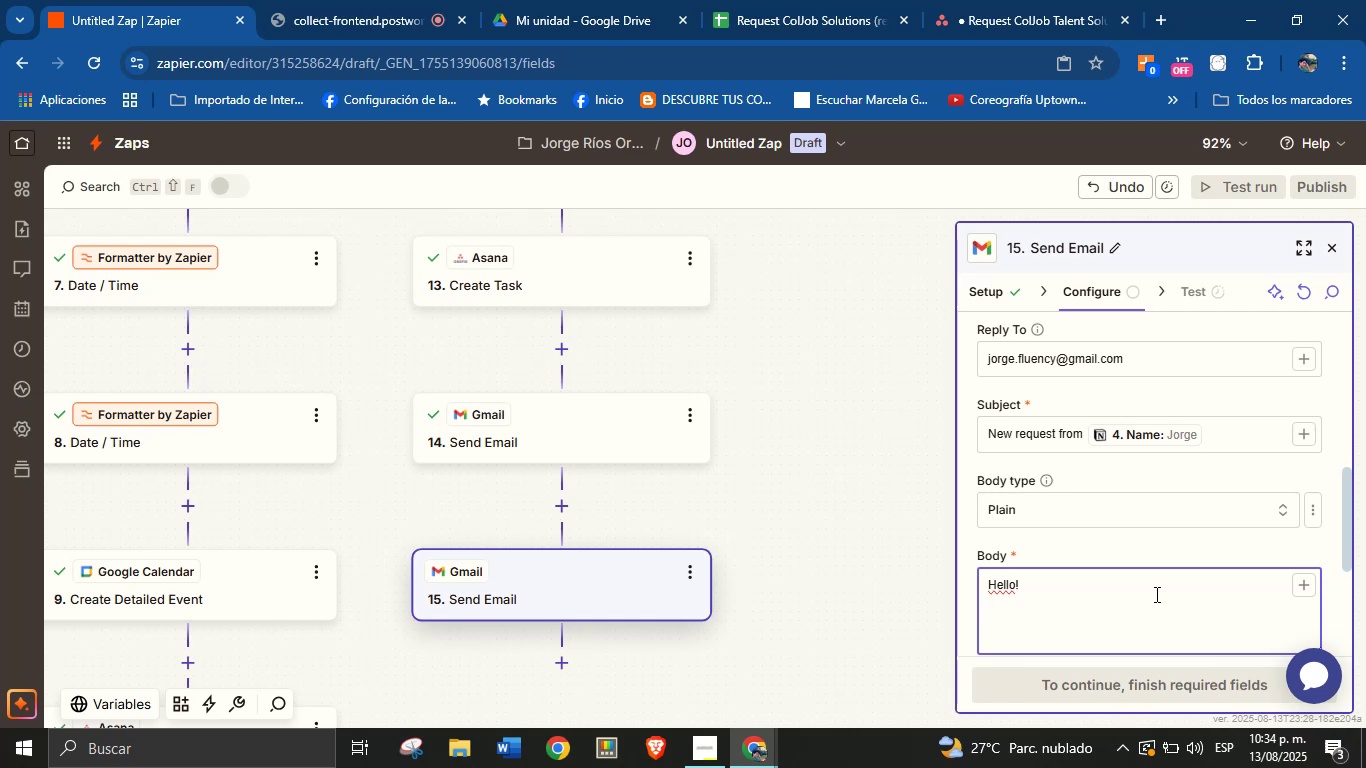 
wait(12.38)
 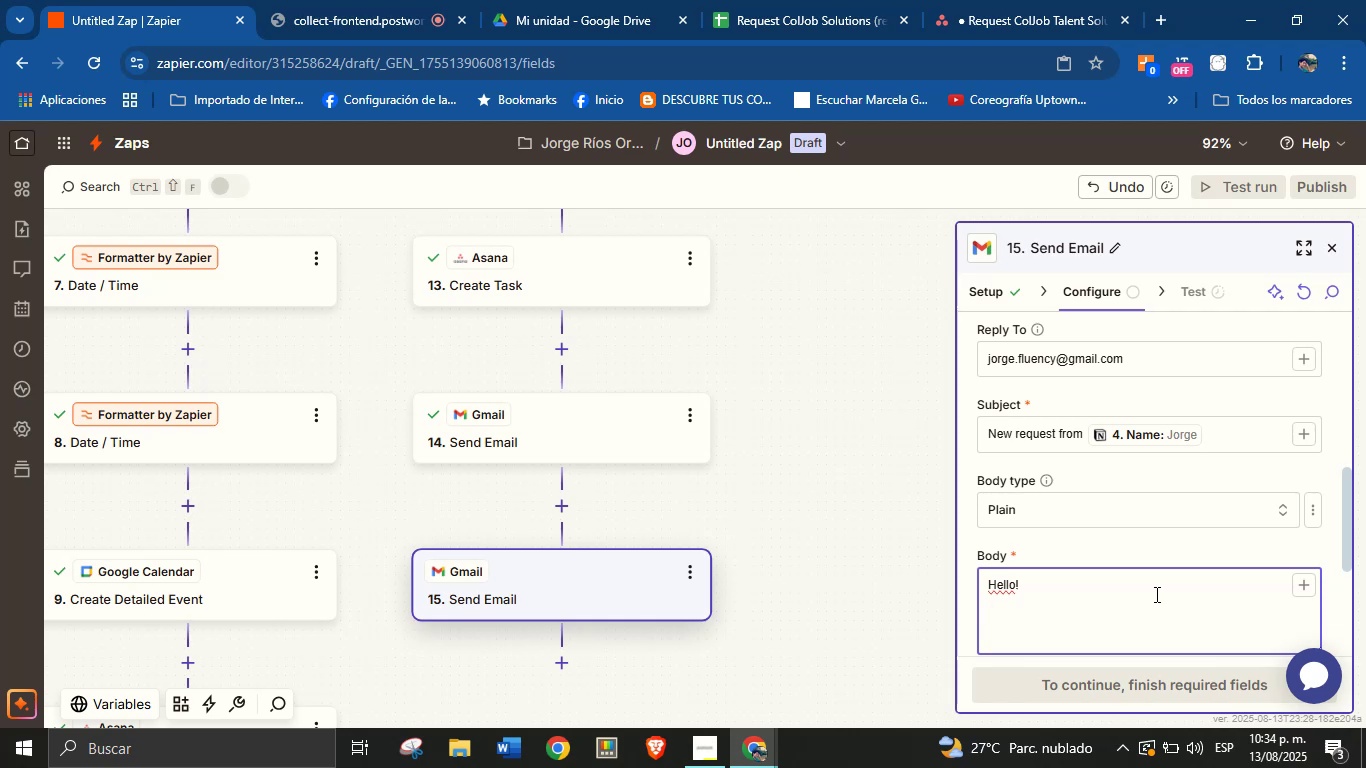 
type(There is a new service request for talen)
key(Backspace)
key(Backspace)
key(Backspace)
 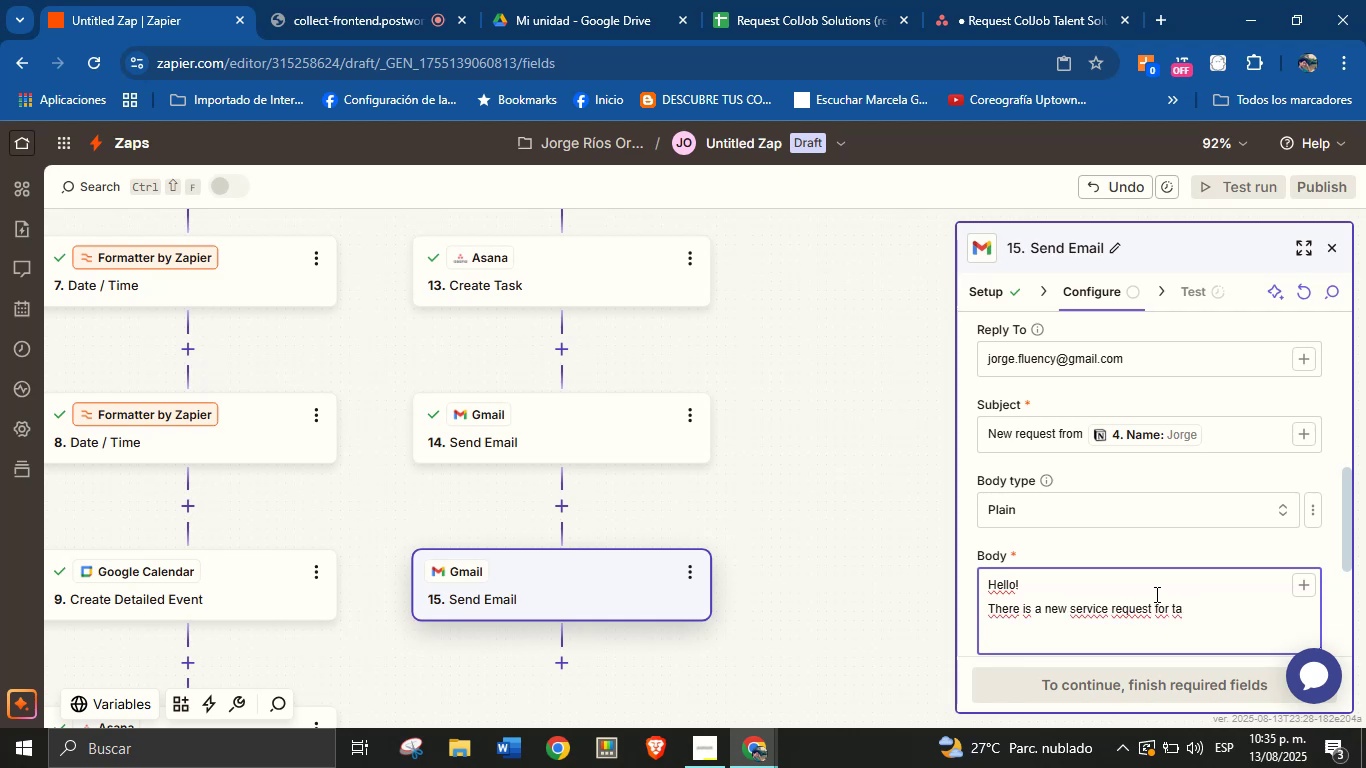 
scroll: coordinate [724, 521], scroll_direction: up, amount: 1.0
 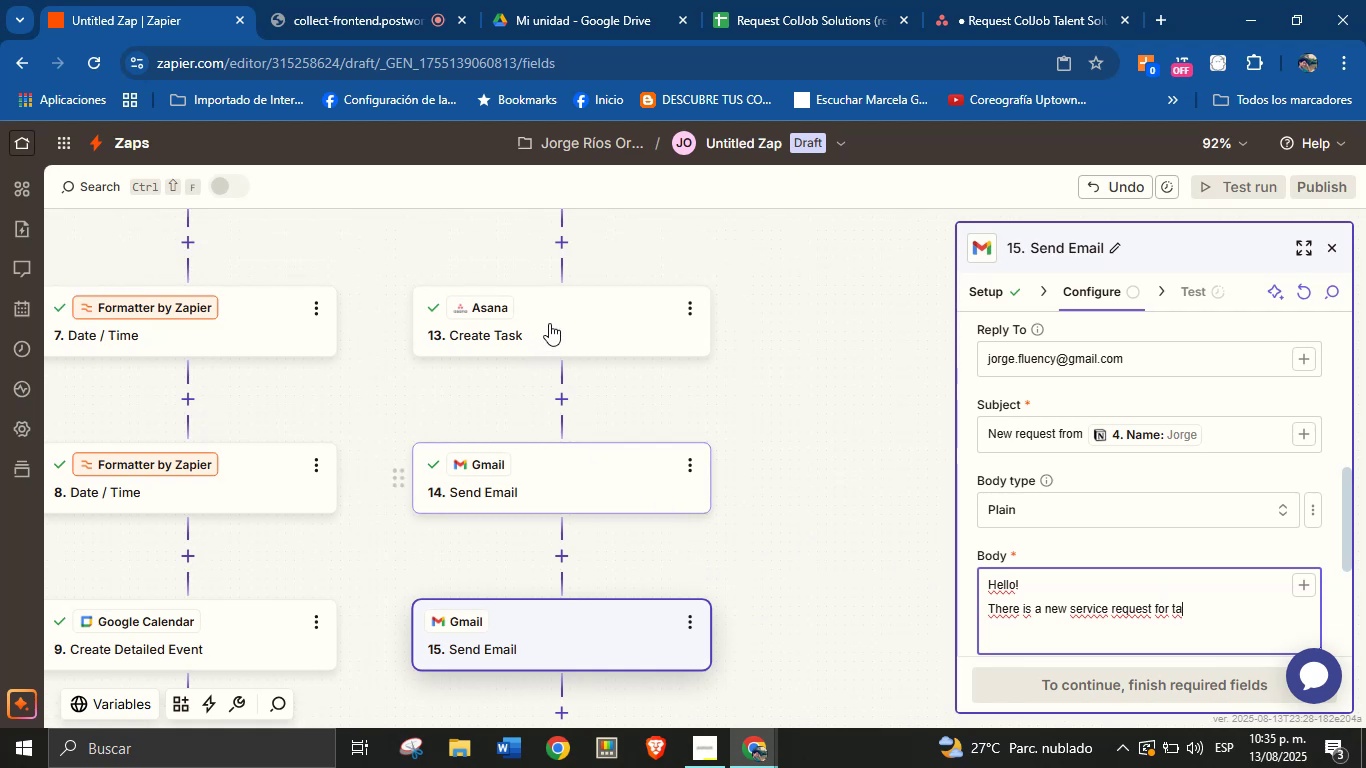 
left_click([555, 319])
 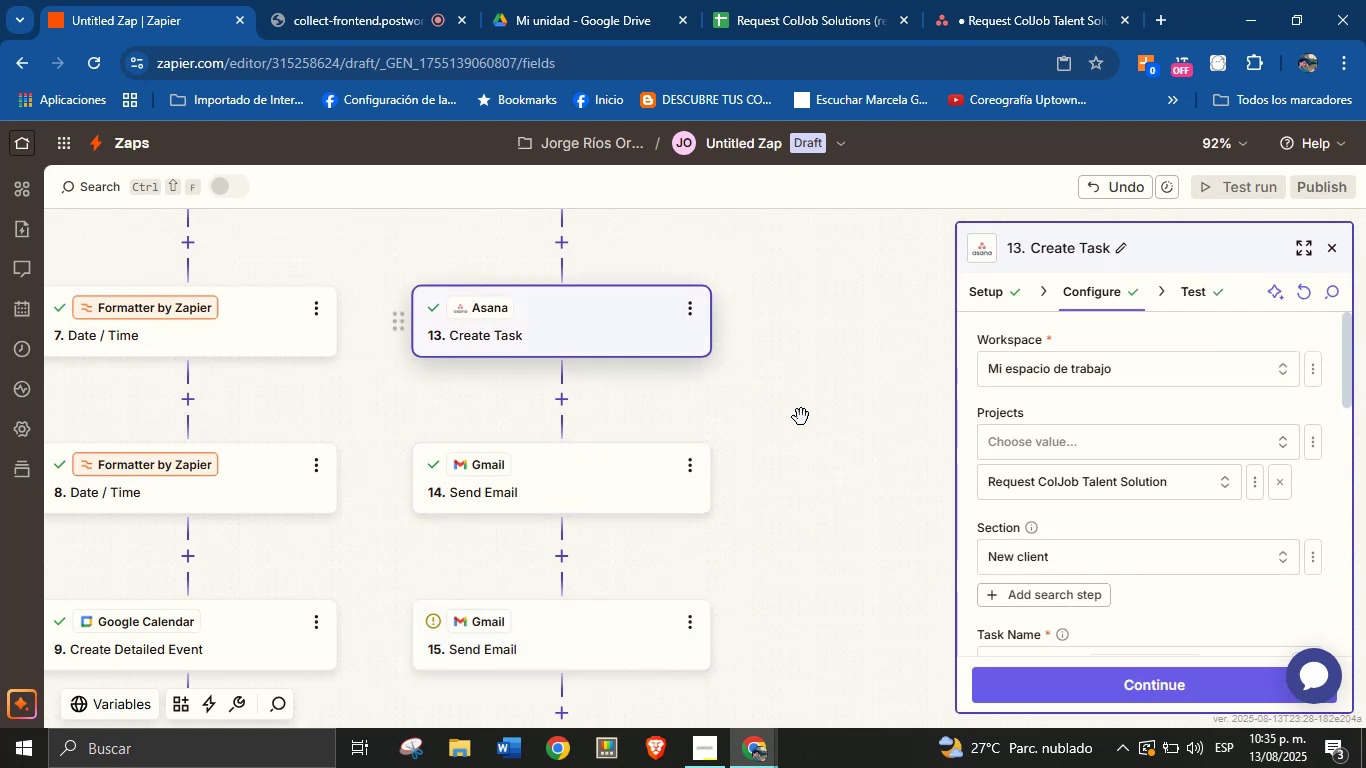 
scroll: coordinate [603, 530], scroll_direction: down, amount: 3.0
 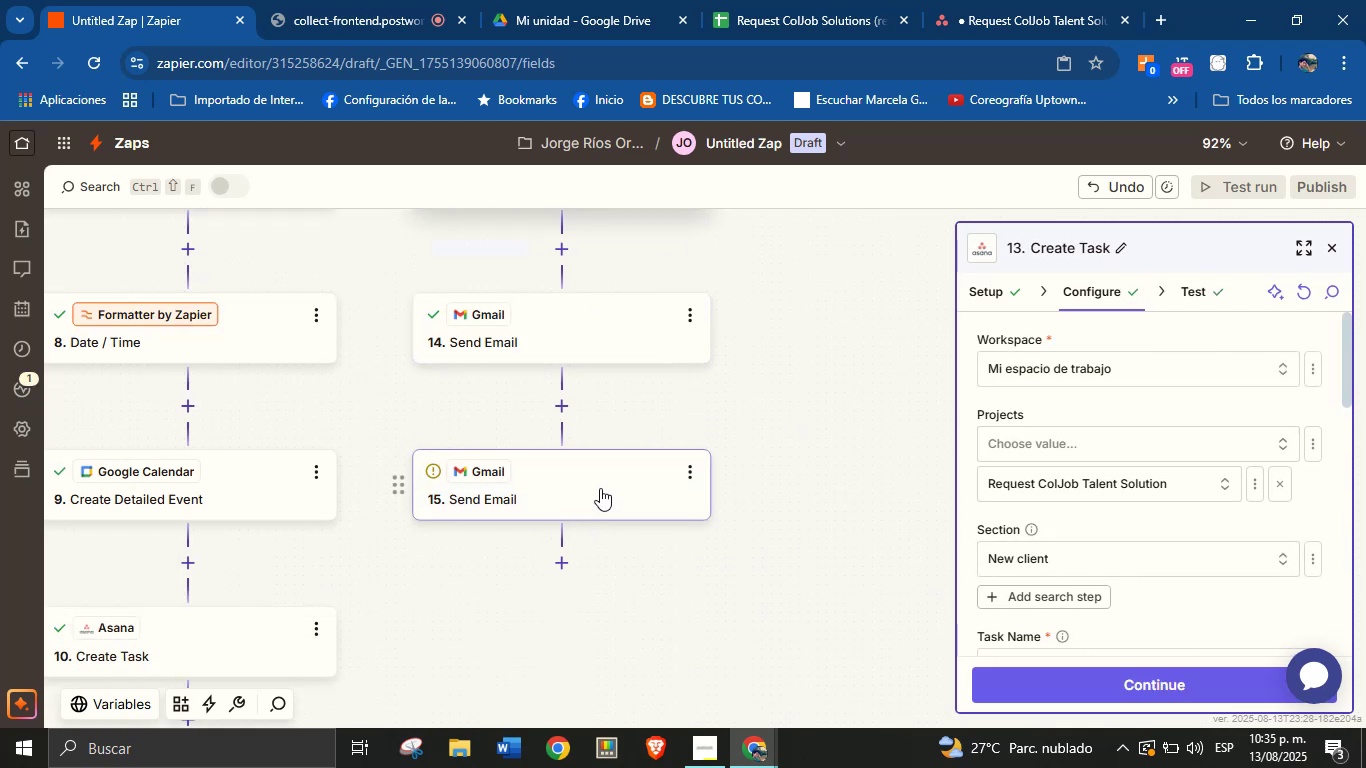 
left_click([599, 479])
 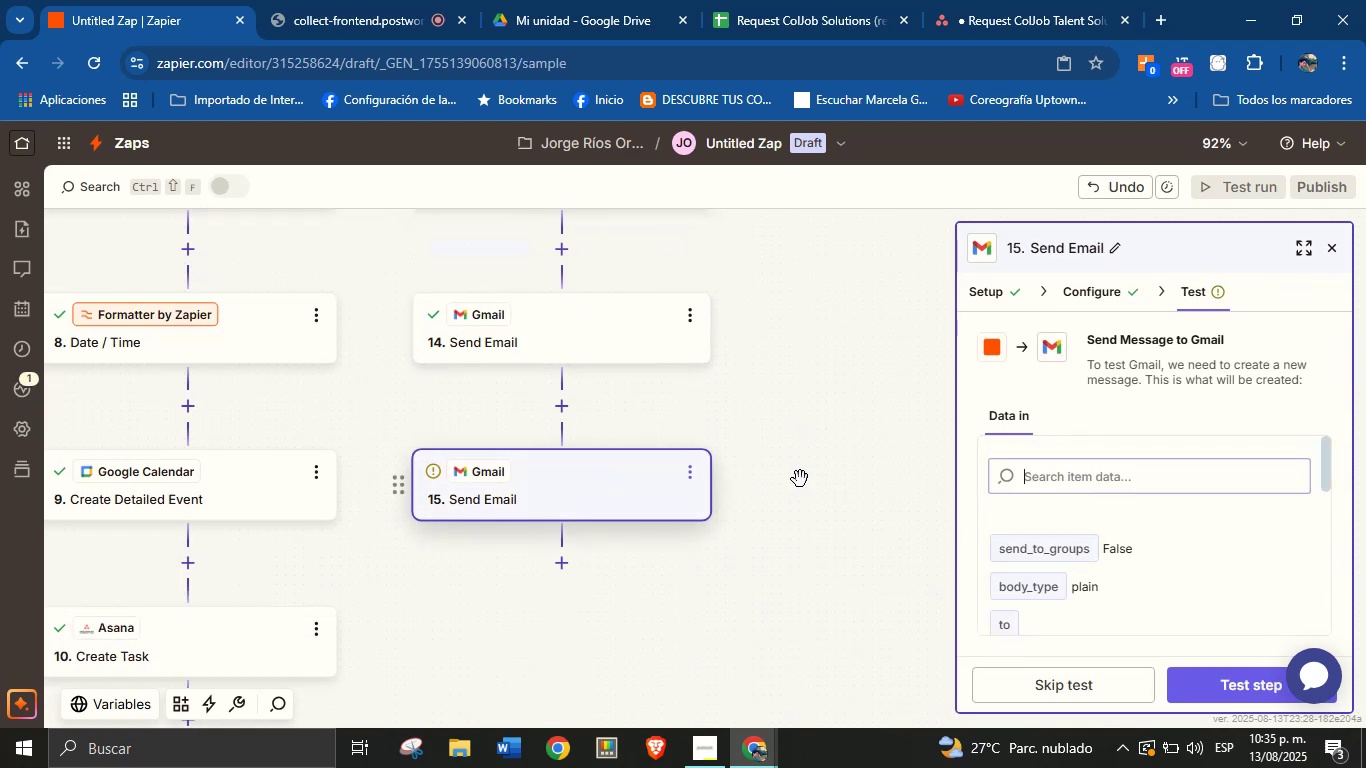 
scroll: coordinate [1179, 521], scroll_direction: down, amount: 3.0
 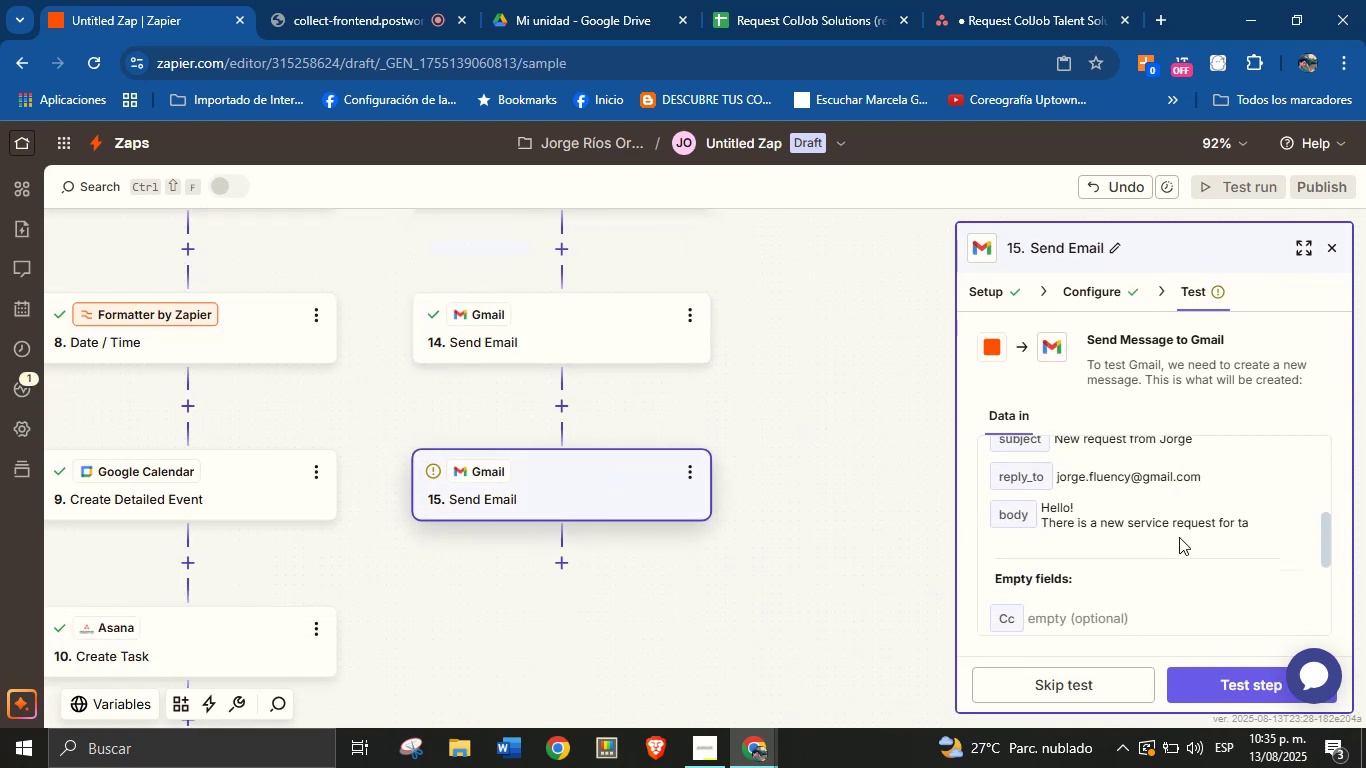 
scroll: coordinate [1164, 552], scroll_direction: none, amount: 0.0
 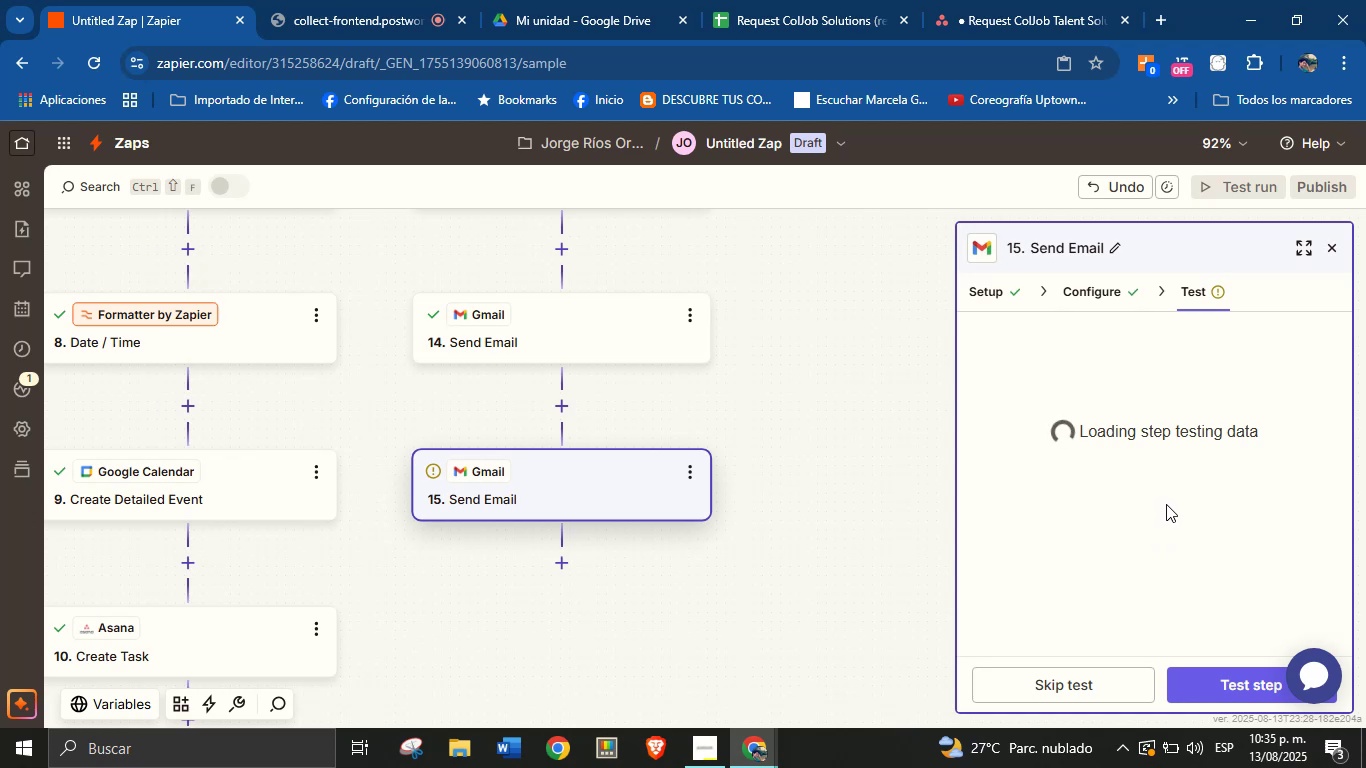 
scroll: coordinate [1139, 562], scroll_direction: down, amount: 3.0
 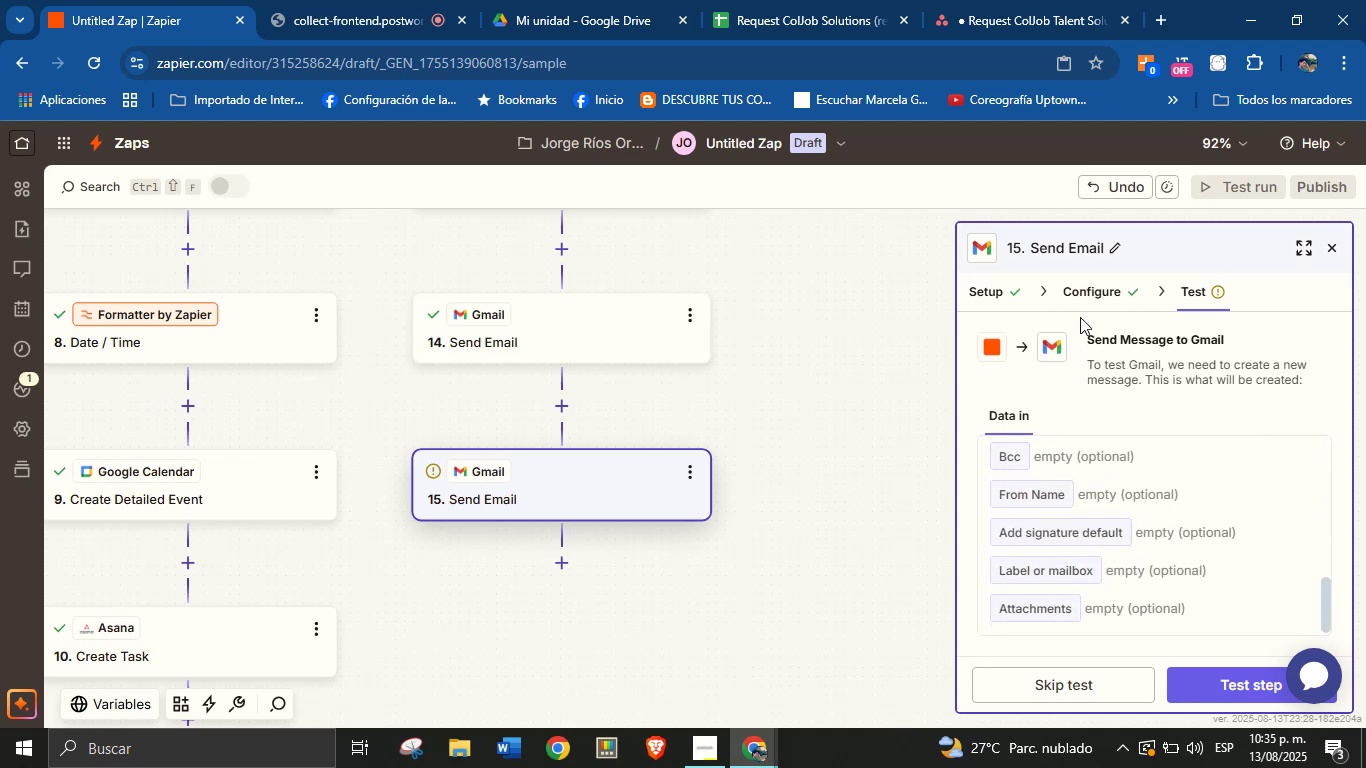 
left_click([1092, 298])
 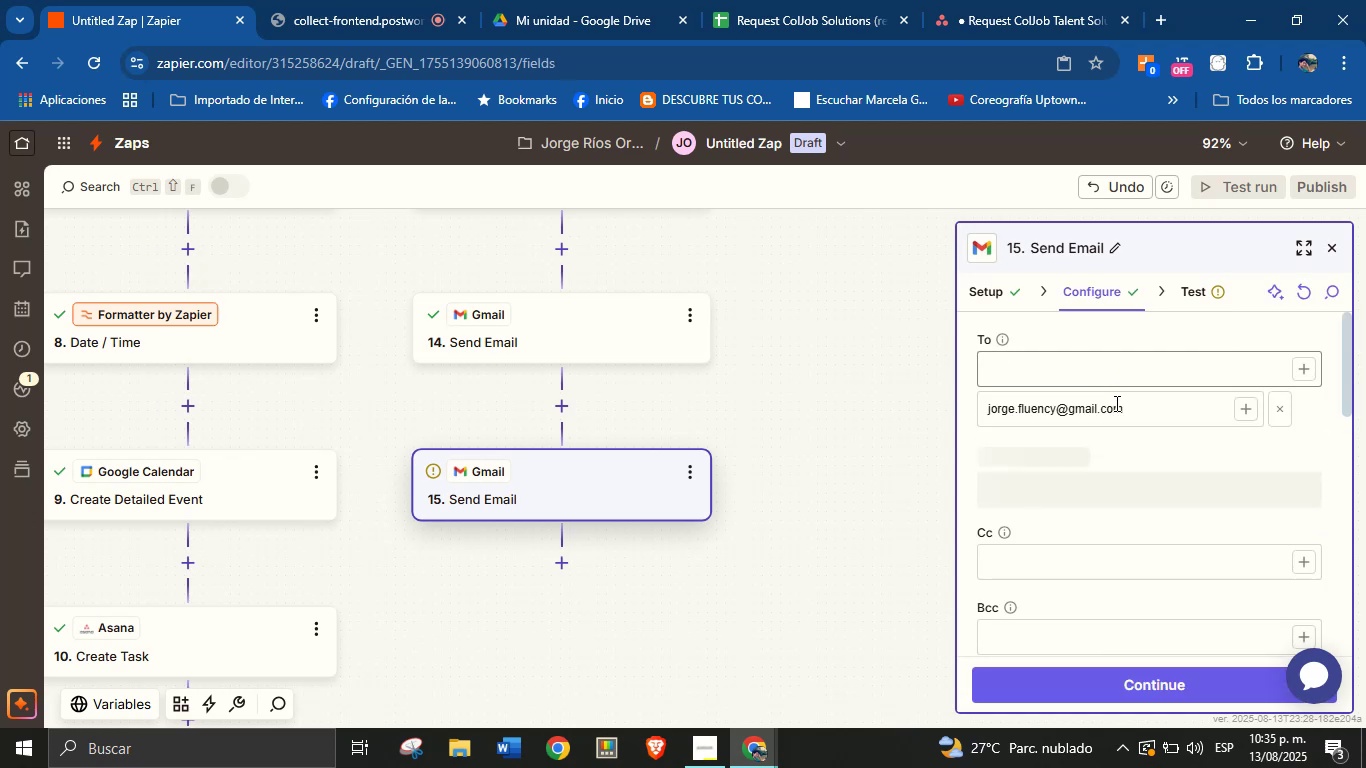 
scroll: coordinate [1136, 536], scroll_direction: down, amount: 5.0
 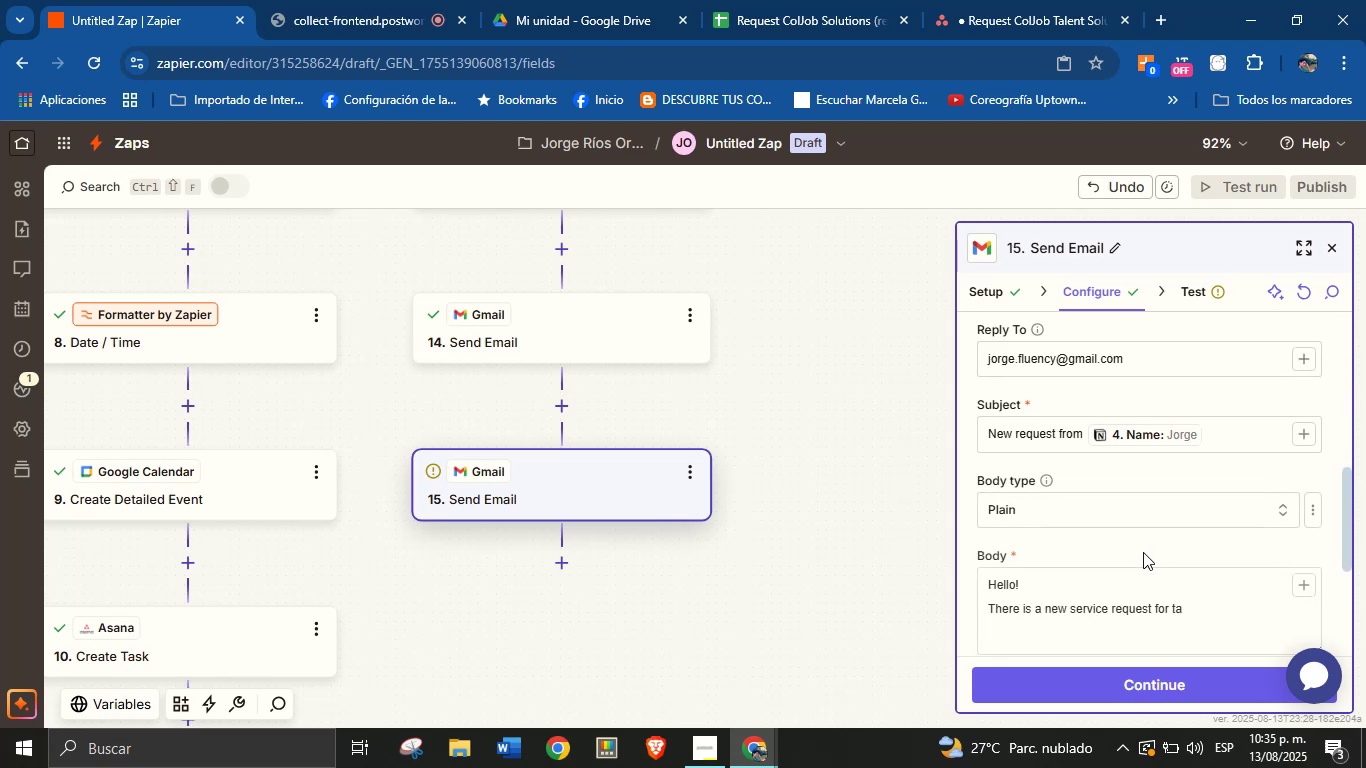 
scroll: coordinate [1145, 563], scroll_direction: up, amount: 1.0
 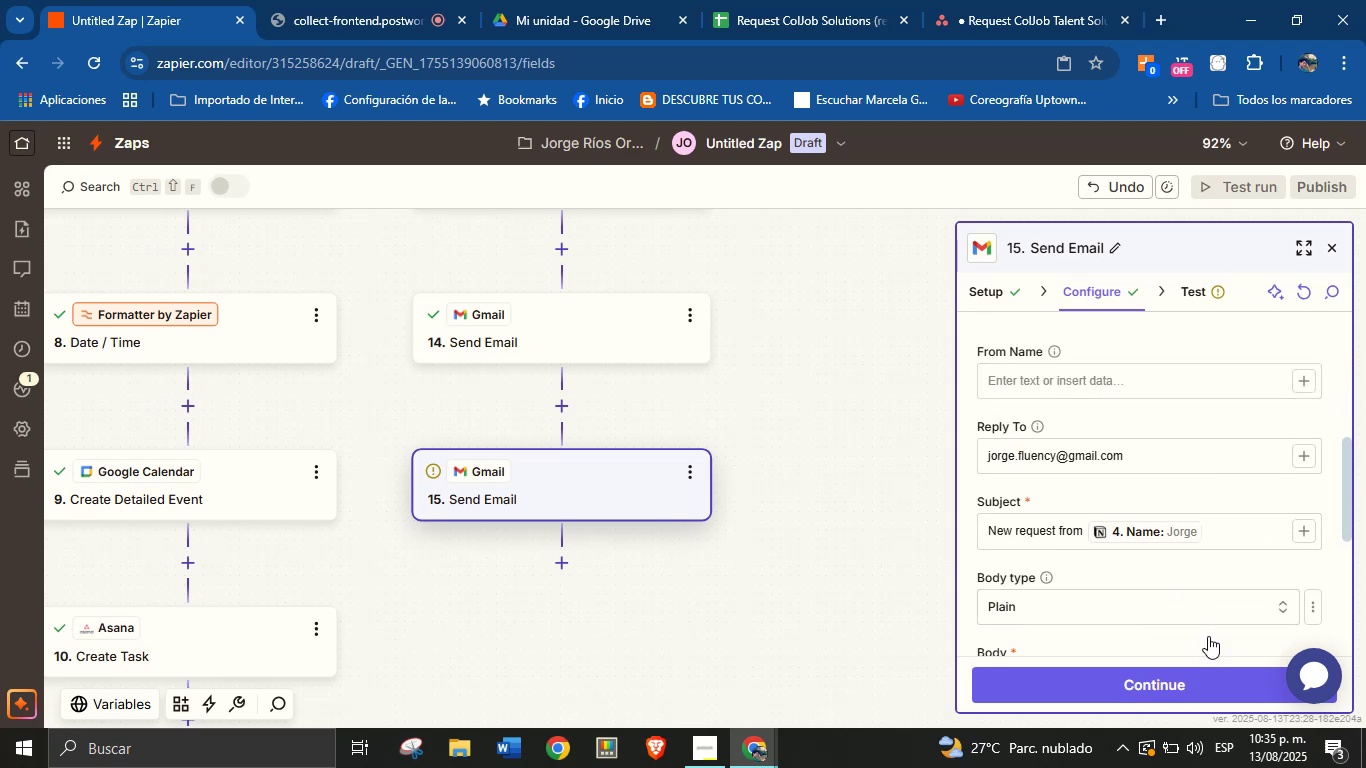 
scroll: coordinate [1214, 623], scroll_direction: down, amount: 2.0
 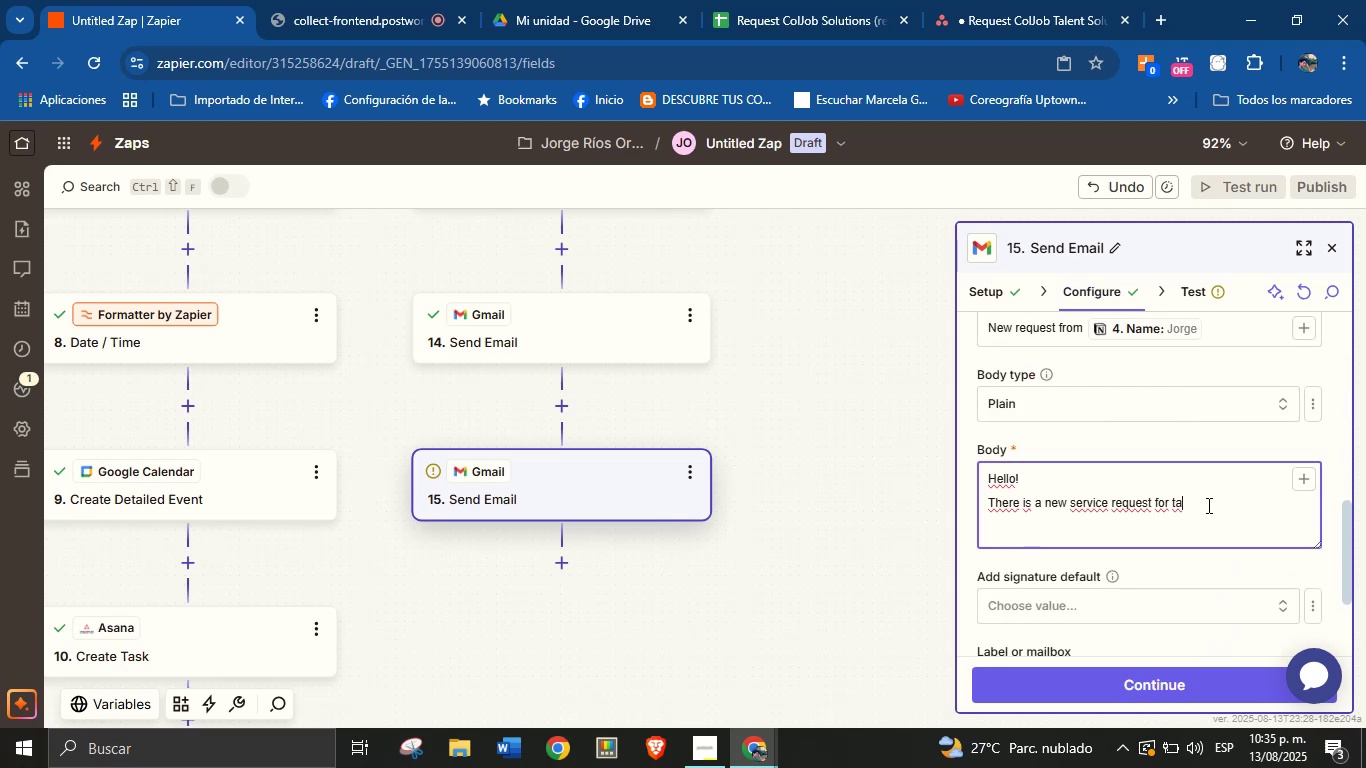 
type(lent in the )
 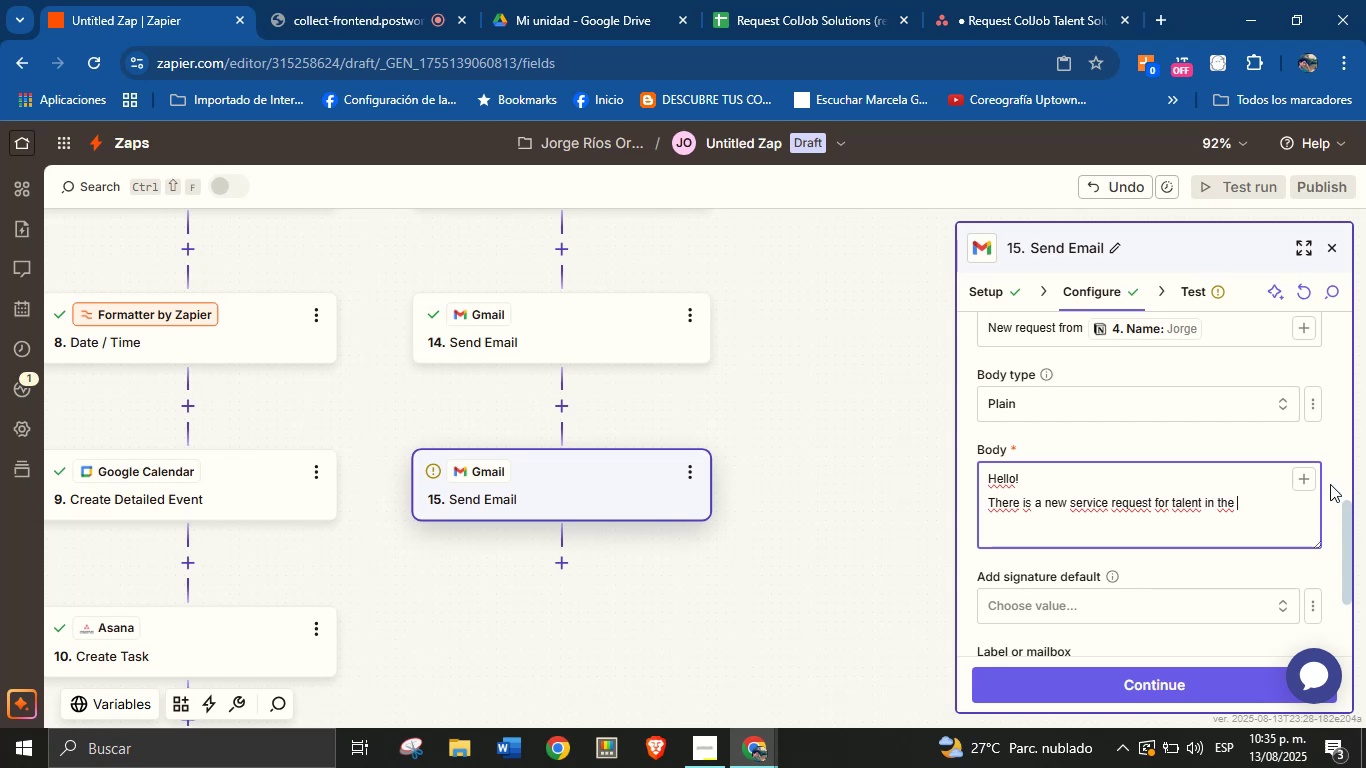 
left_click([1315, 480])
 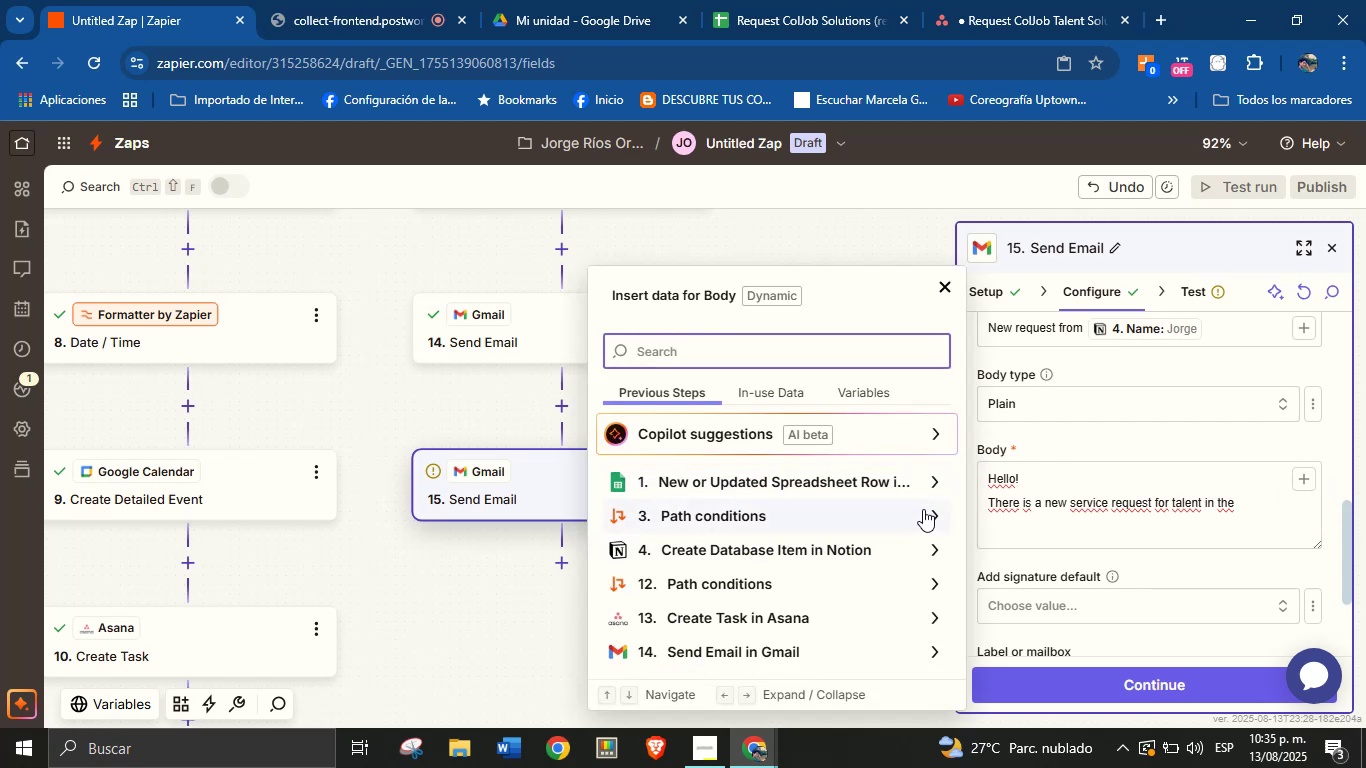 
left_click([940, 549])
 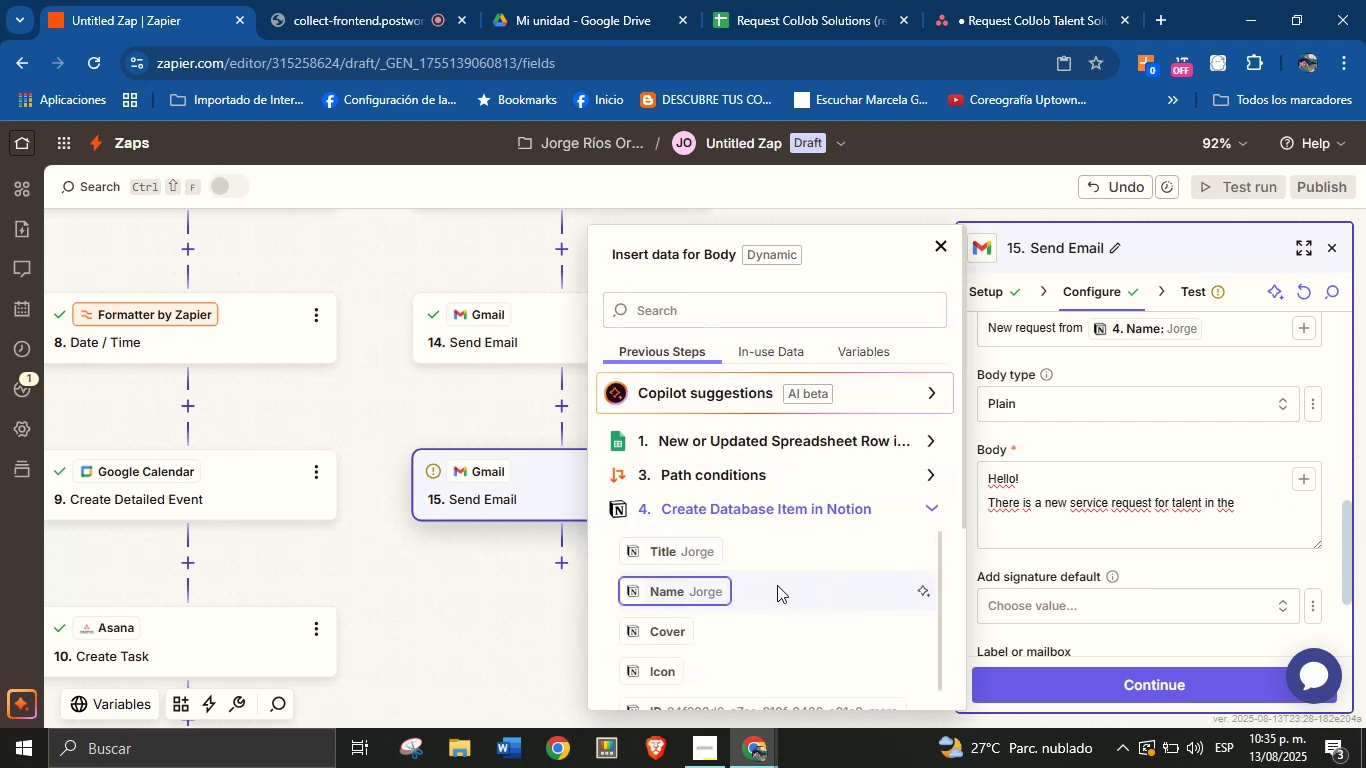 
scroll: coordinate [734, 620], scroll_direction: down, amount: 3.0
 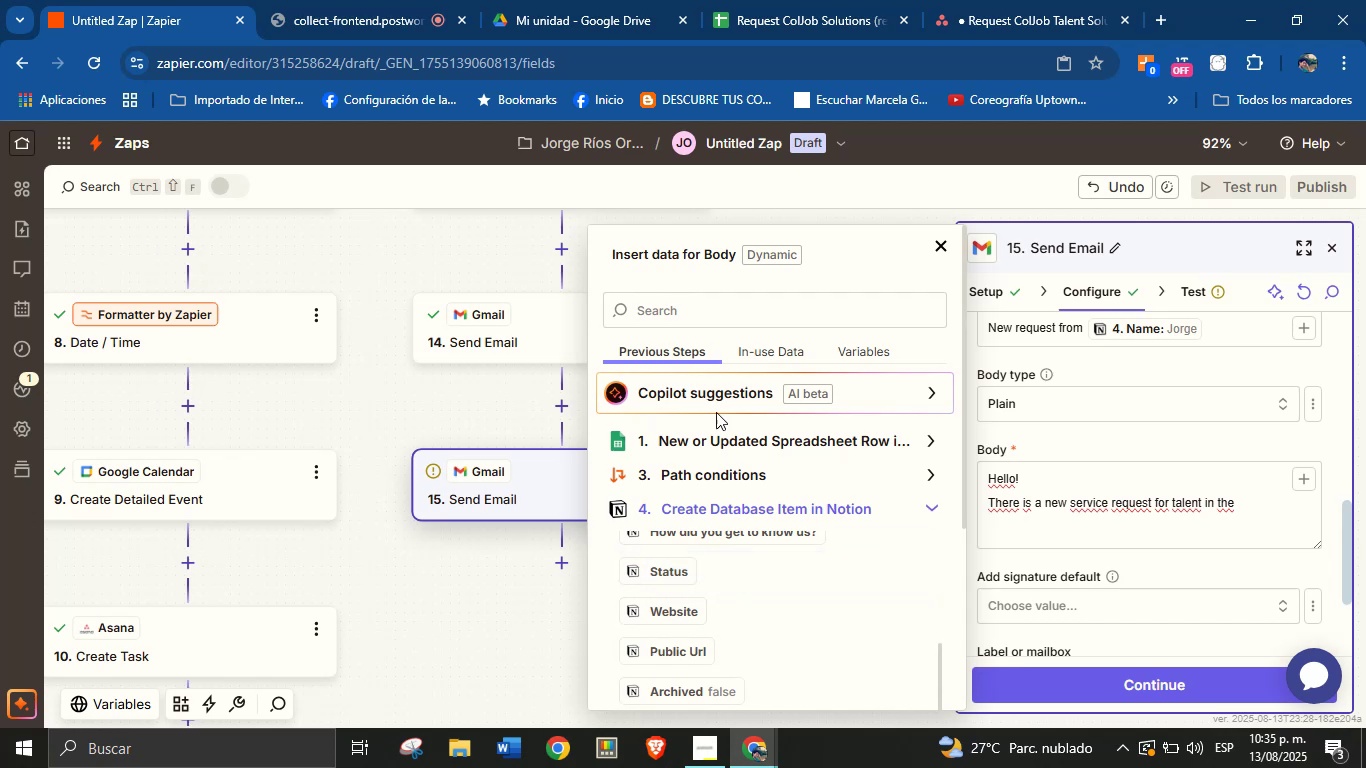 
left_click([697, 323])
 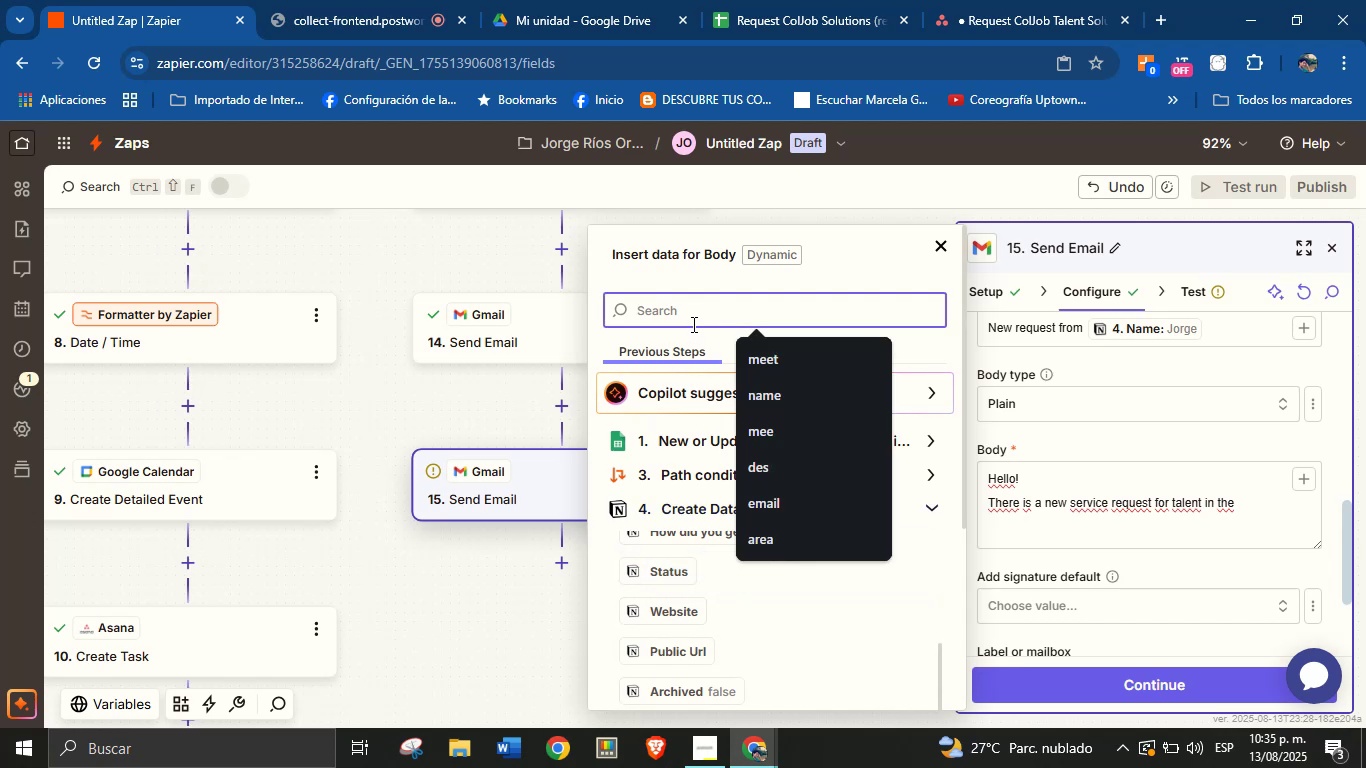 
type(are)
 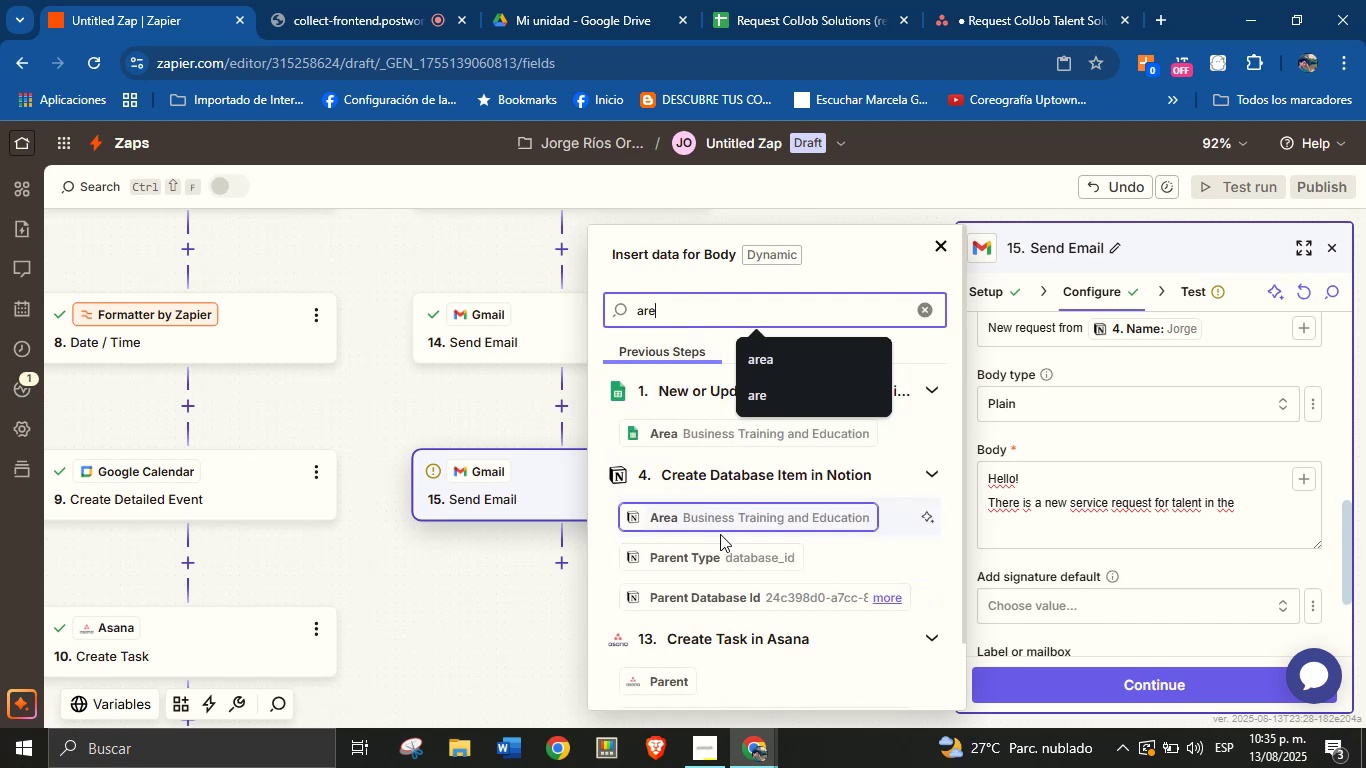 
left_click([721, 518])
 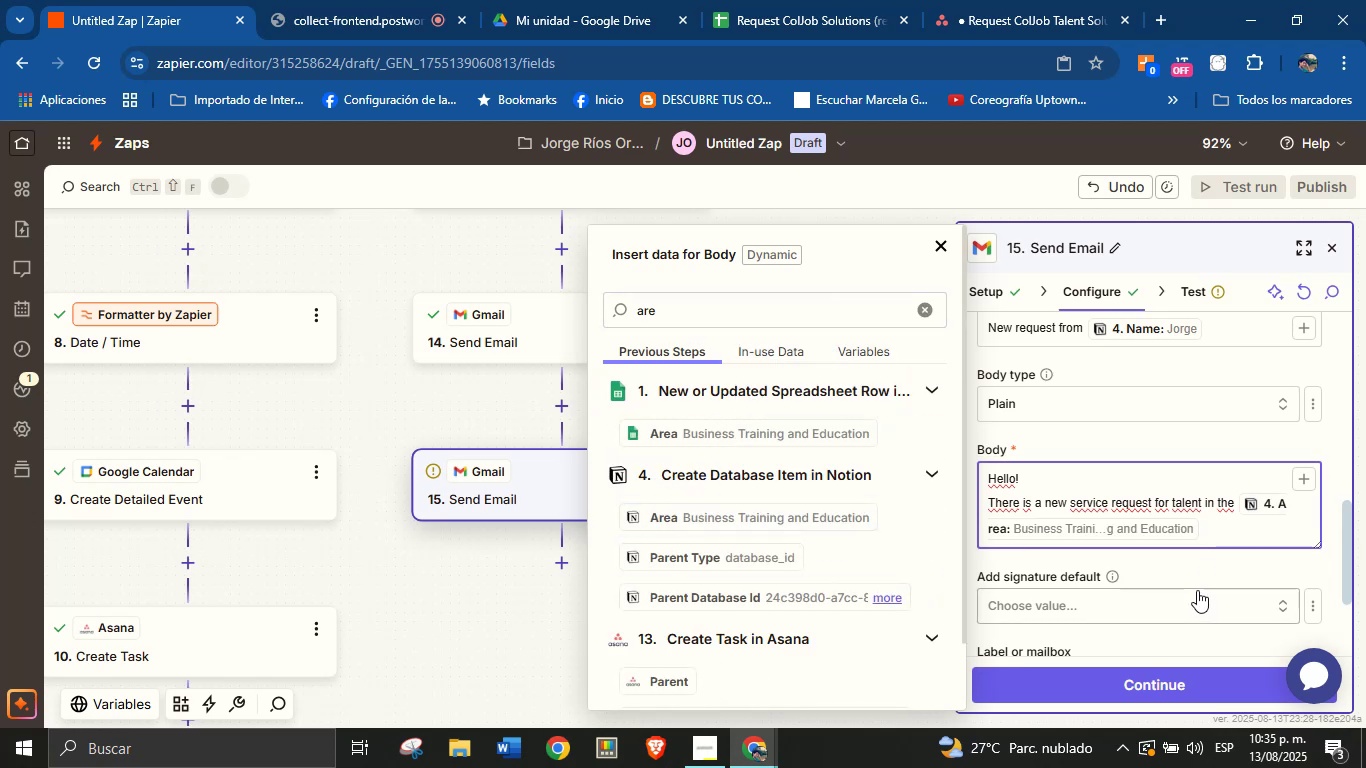 
left_click([1199, 575])
 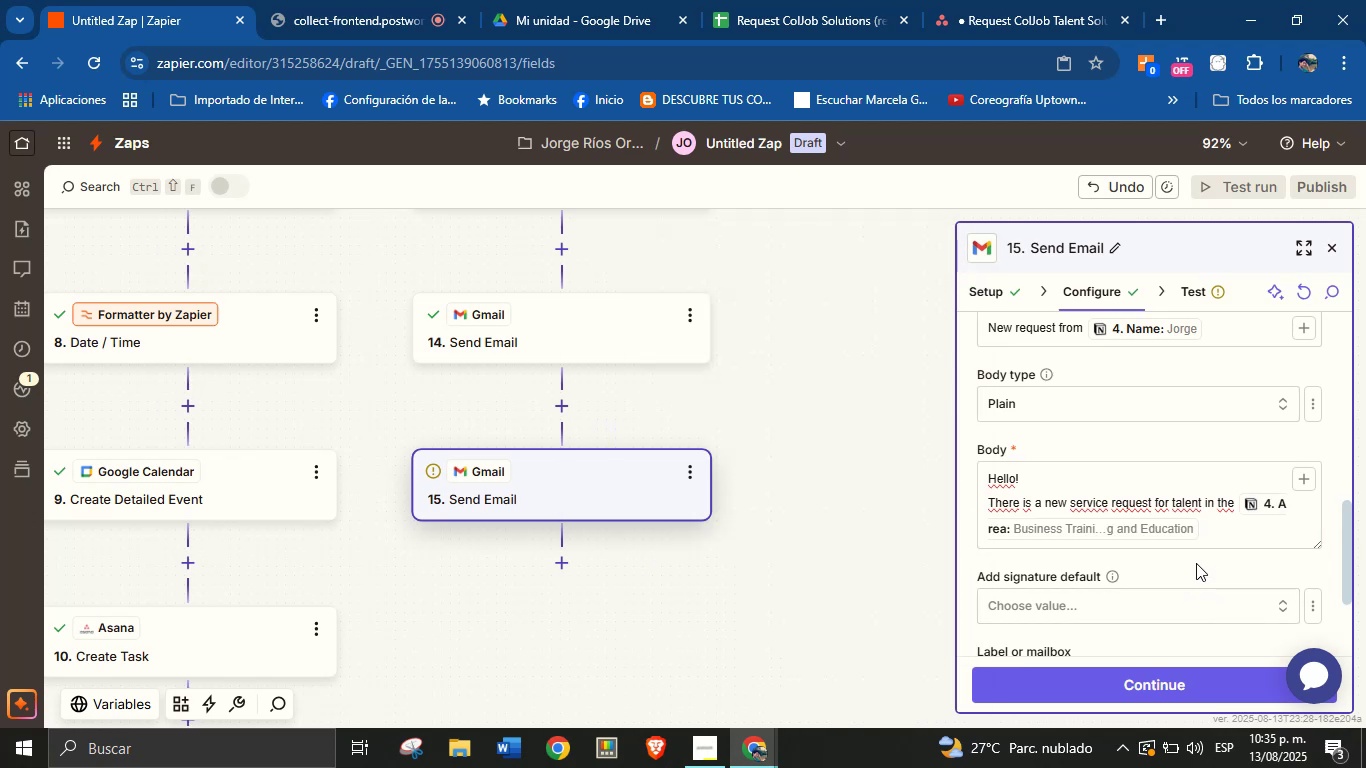 
scroll: coordinate [1196, 561], scroll_direction: up, amount: 1.0
 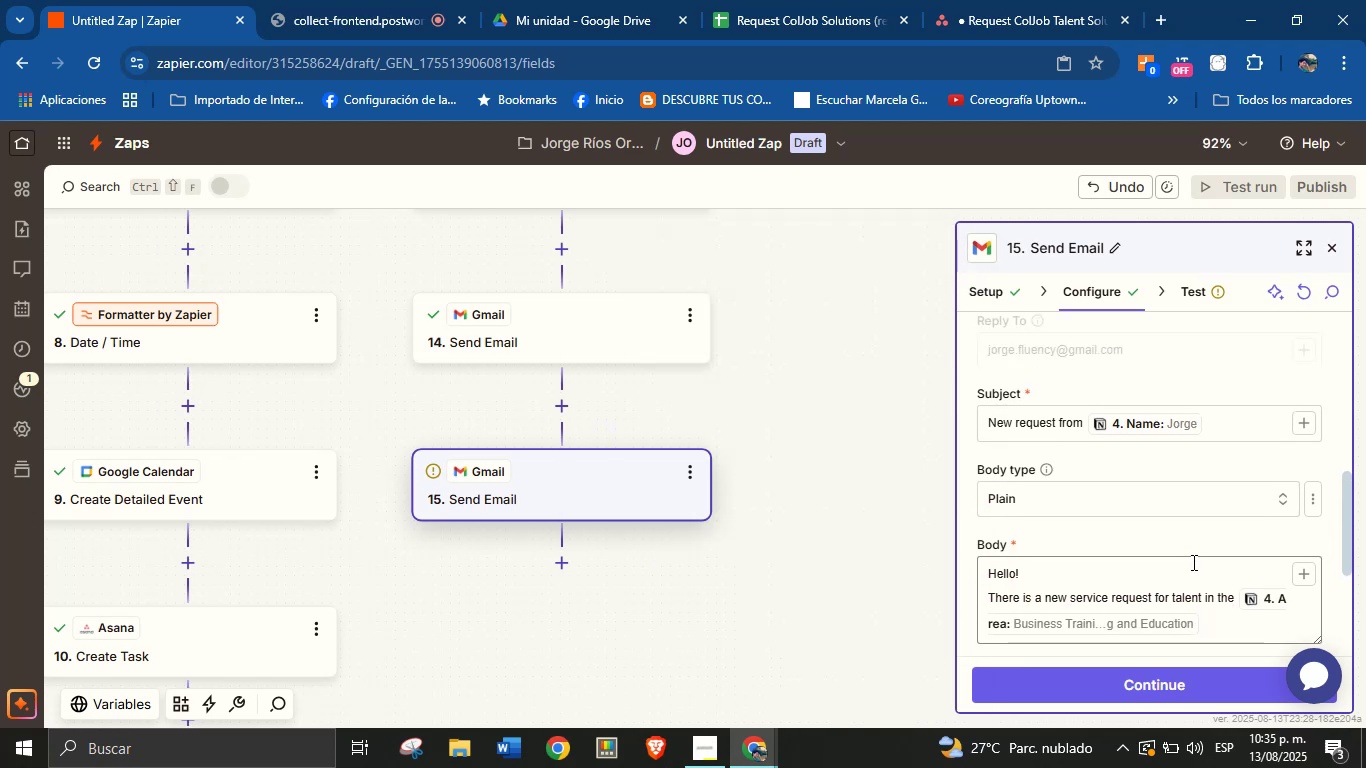 
scroll: coordinate [1175, 547], scroll_direction: down, amount: 3.0
 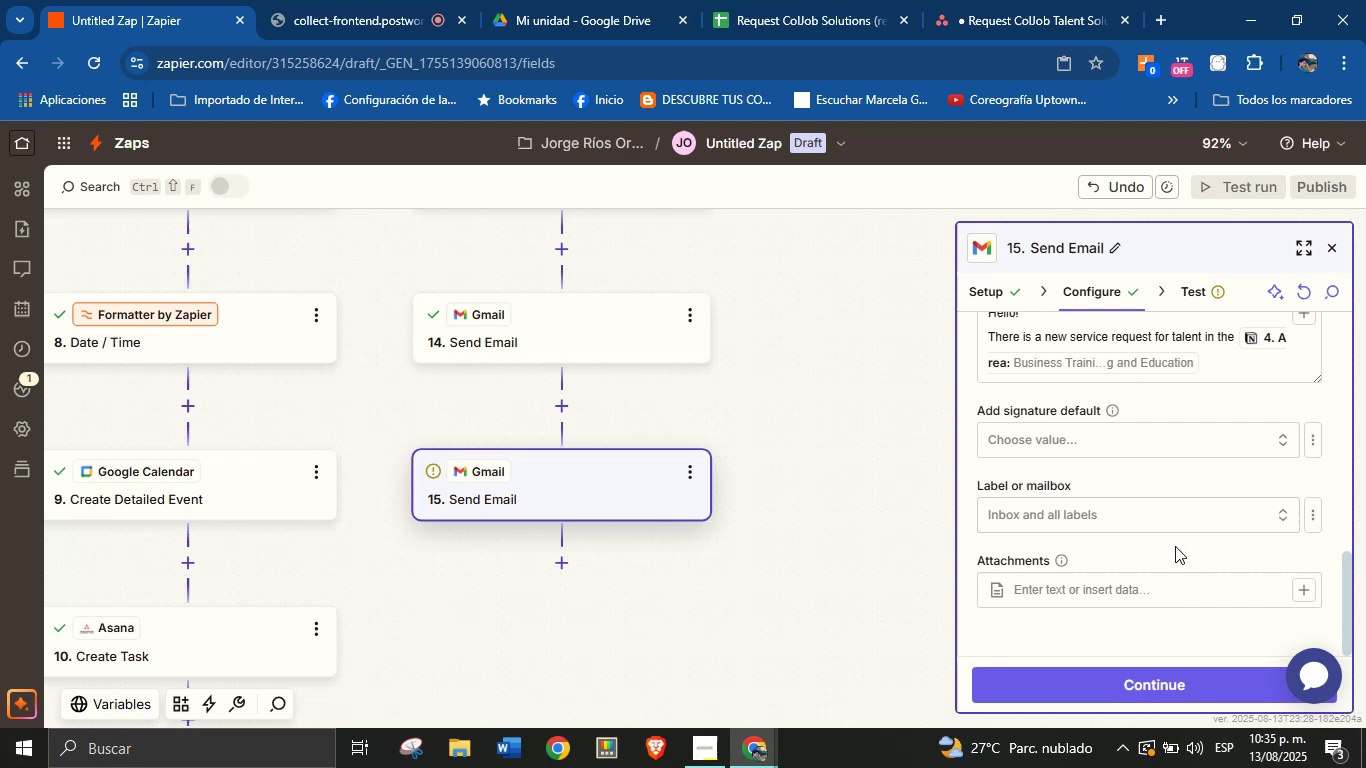 
scroll: coordinate [1167, 456], scroll_direction: none, amount: 0.0
 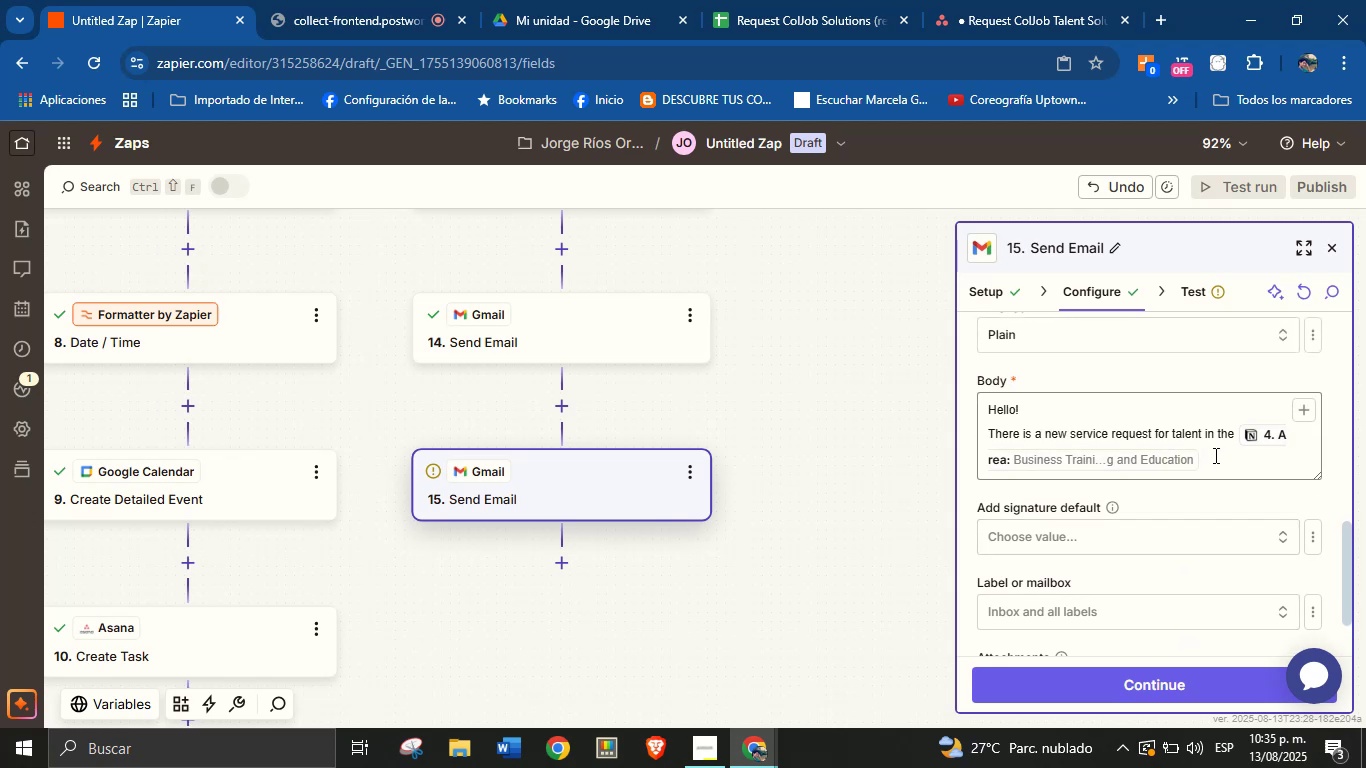 
left_click([1215, 459])
 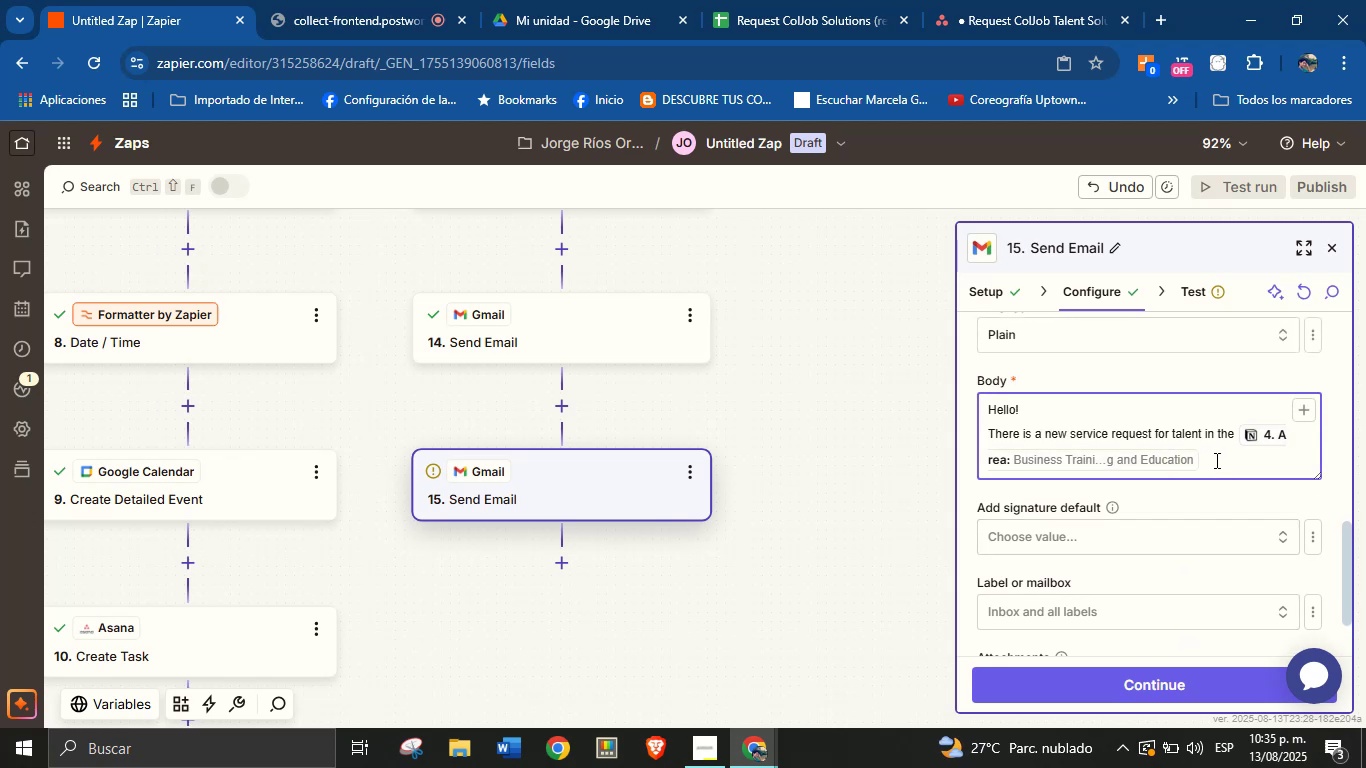 
key(Enter)
 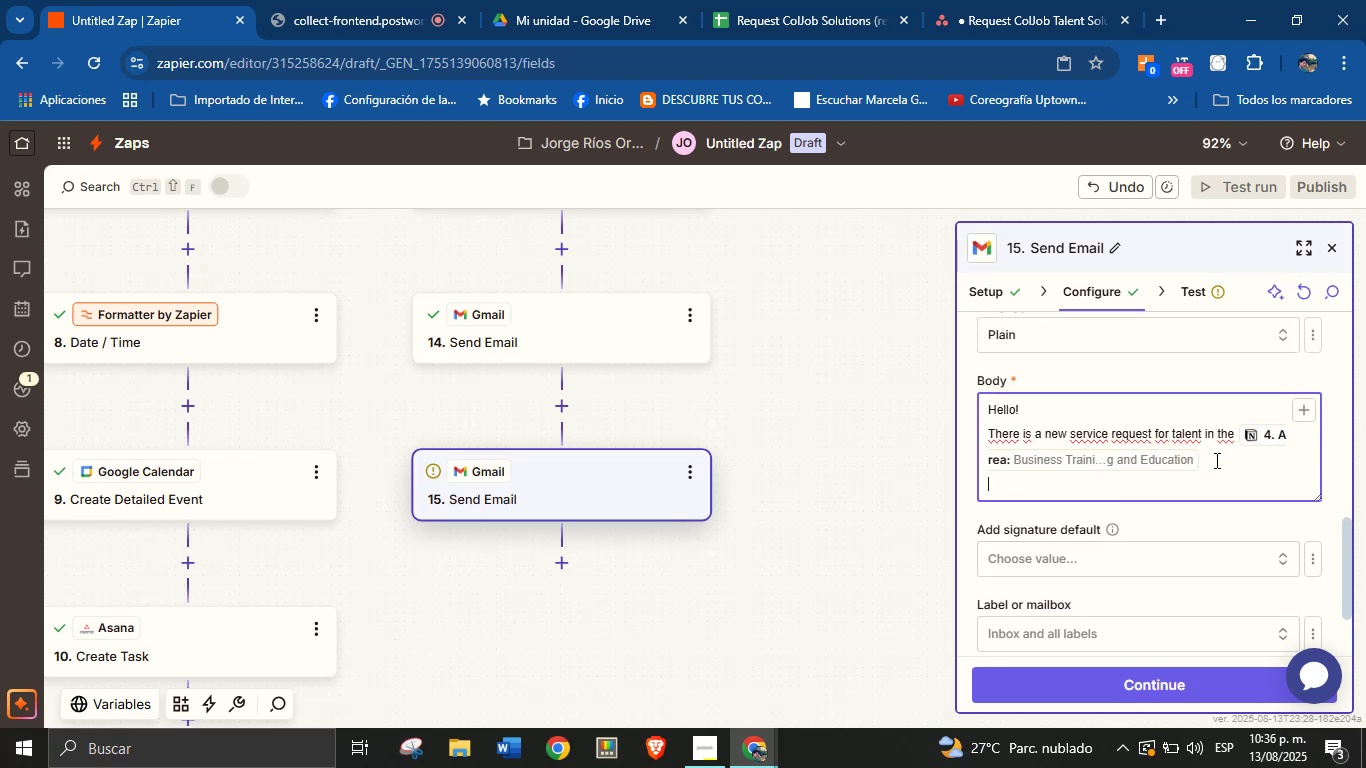 
wait(8.66)
 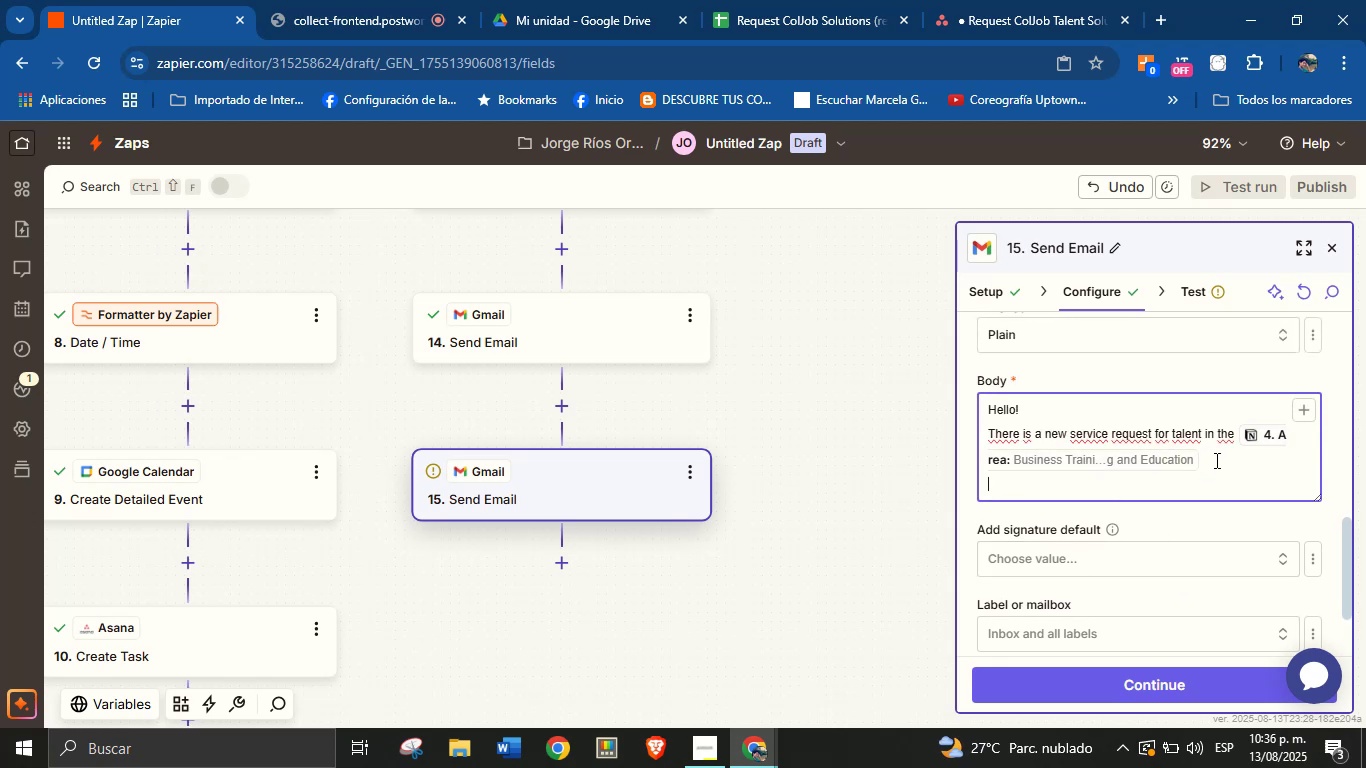 
type(View the details here> )
 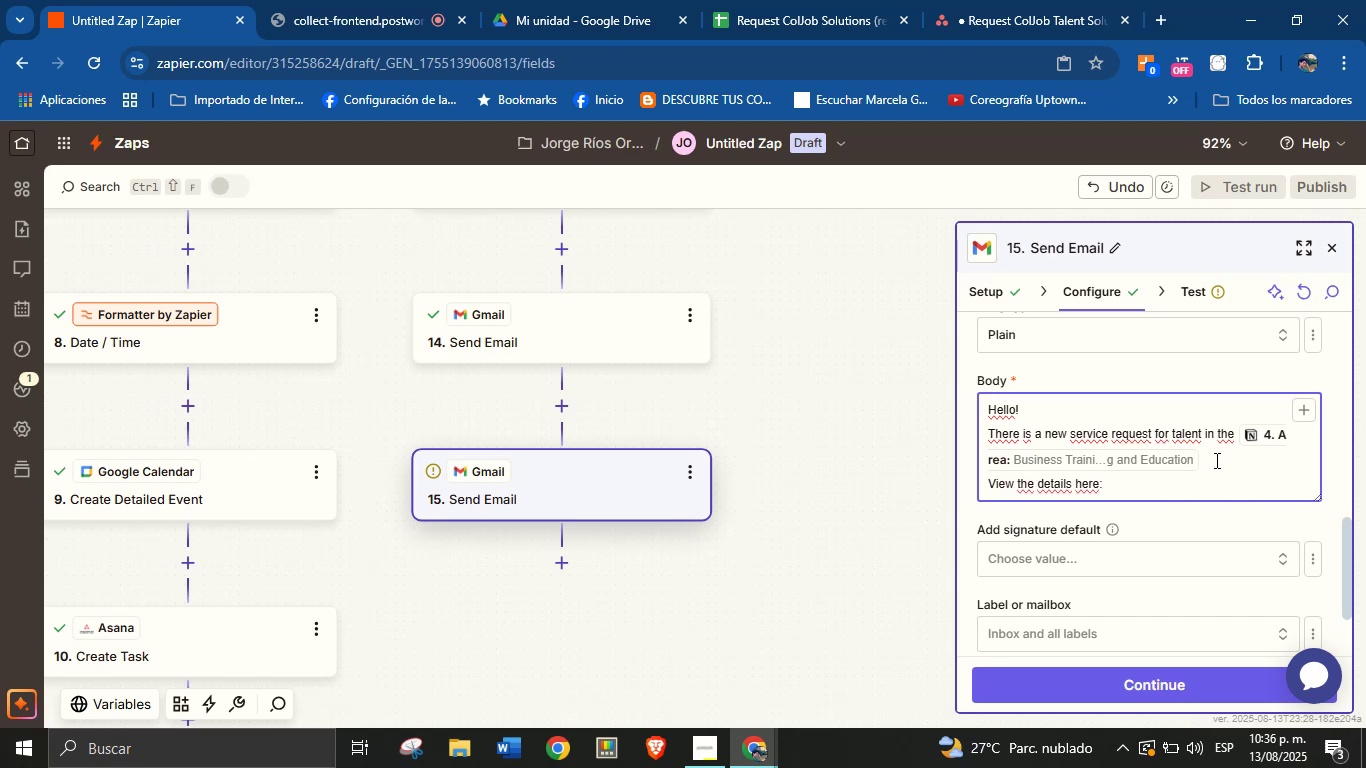 
key(Enter)
 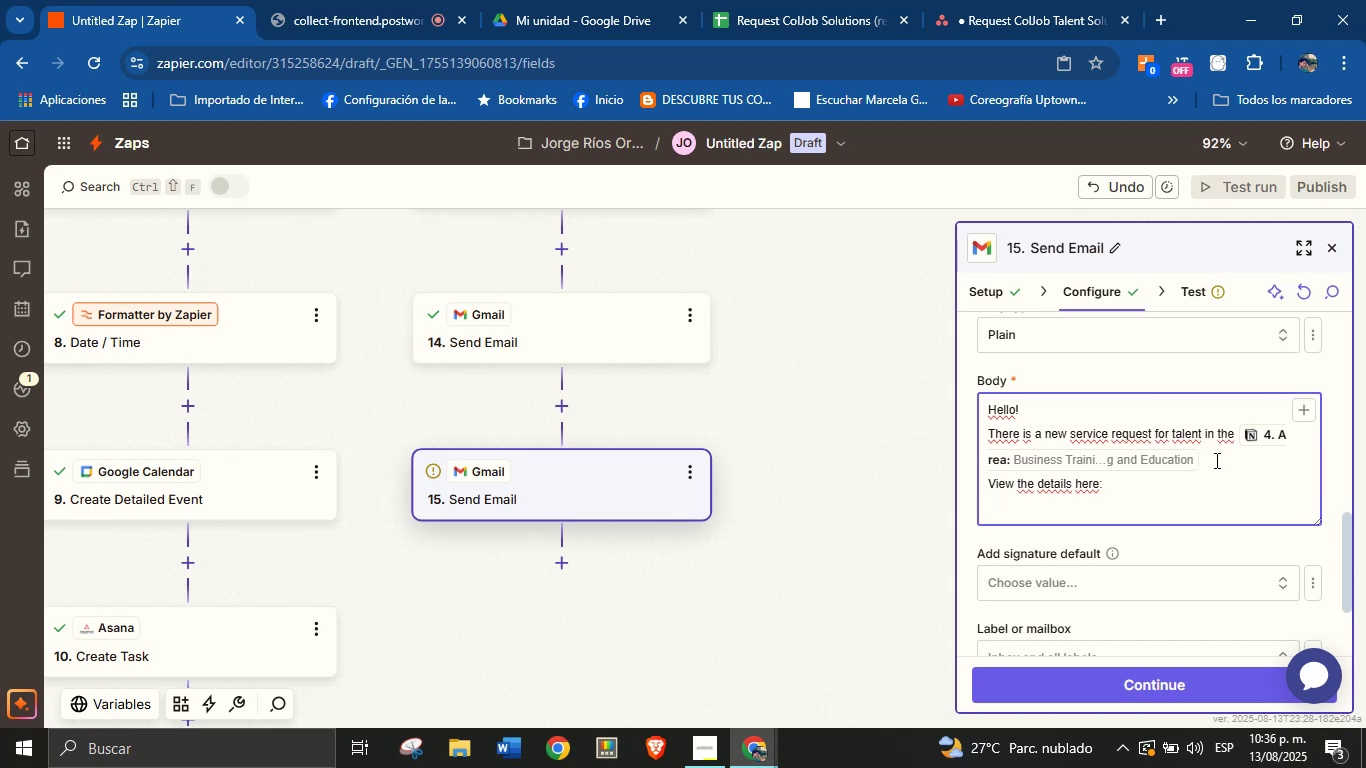 
wait(39.86)
 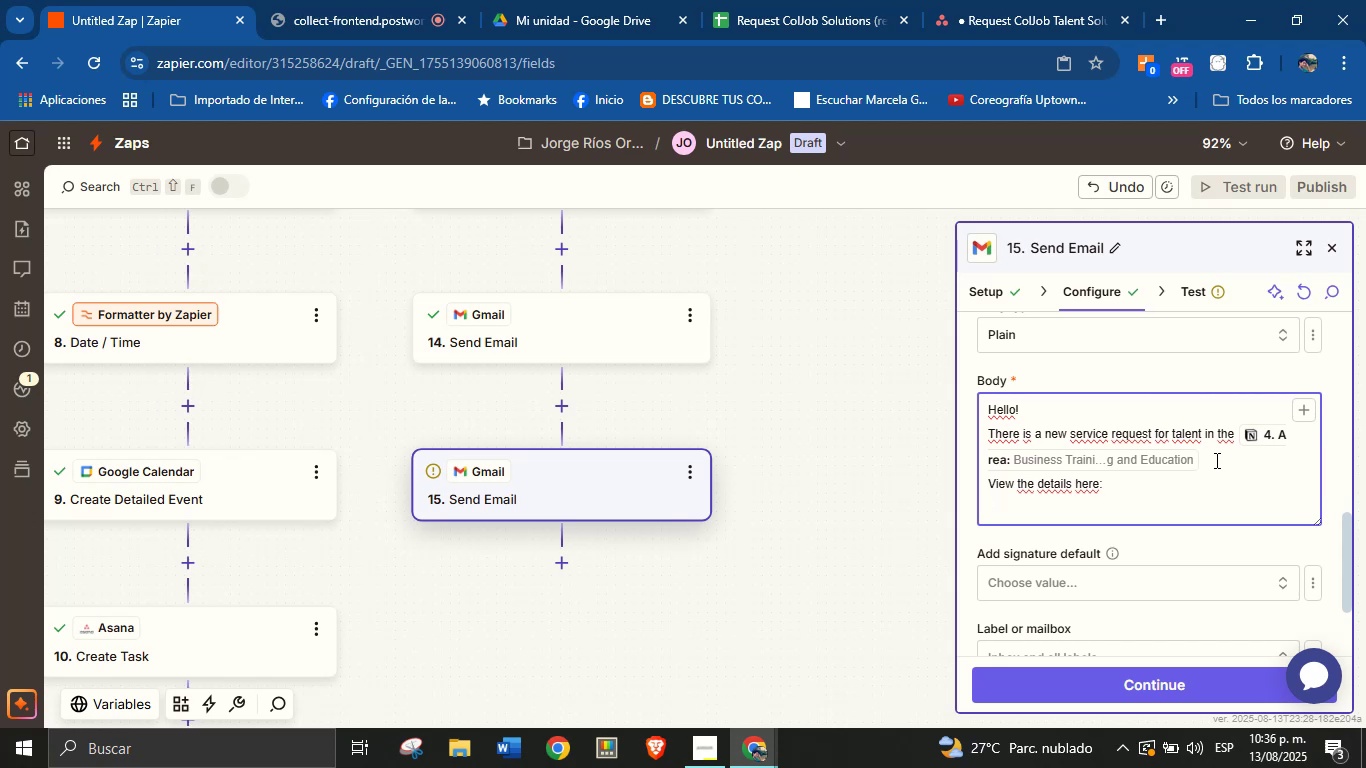 
left_click([1291, 411])
 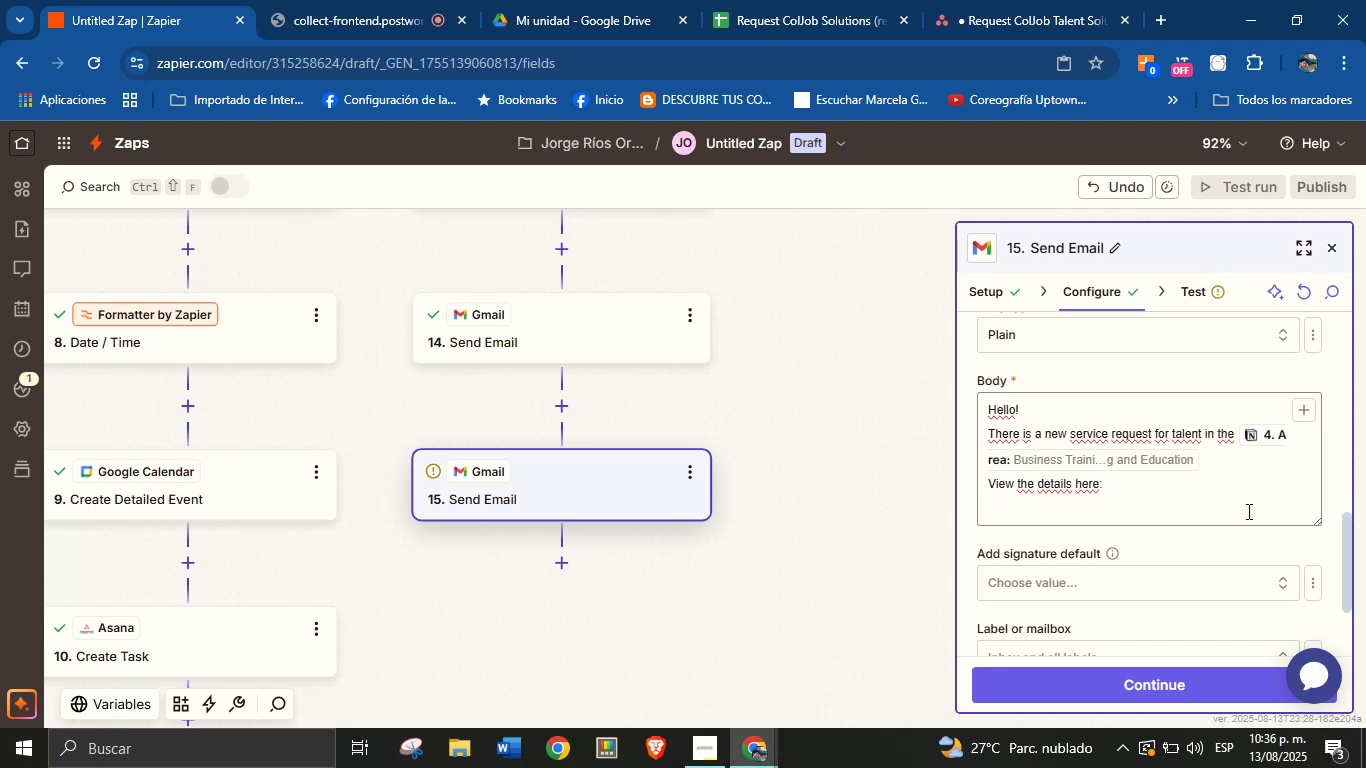 
left_click([1237, 522])
 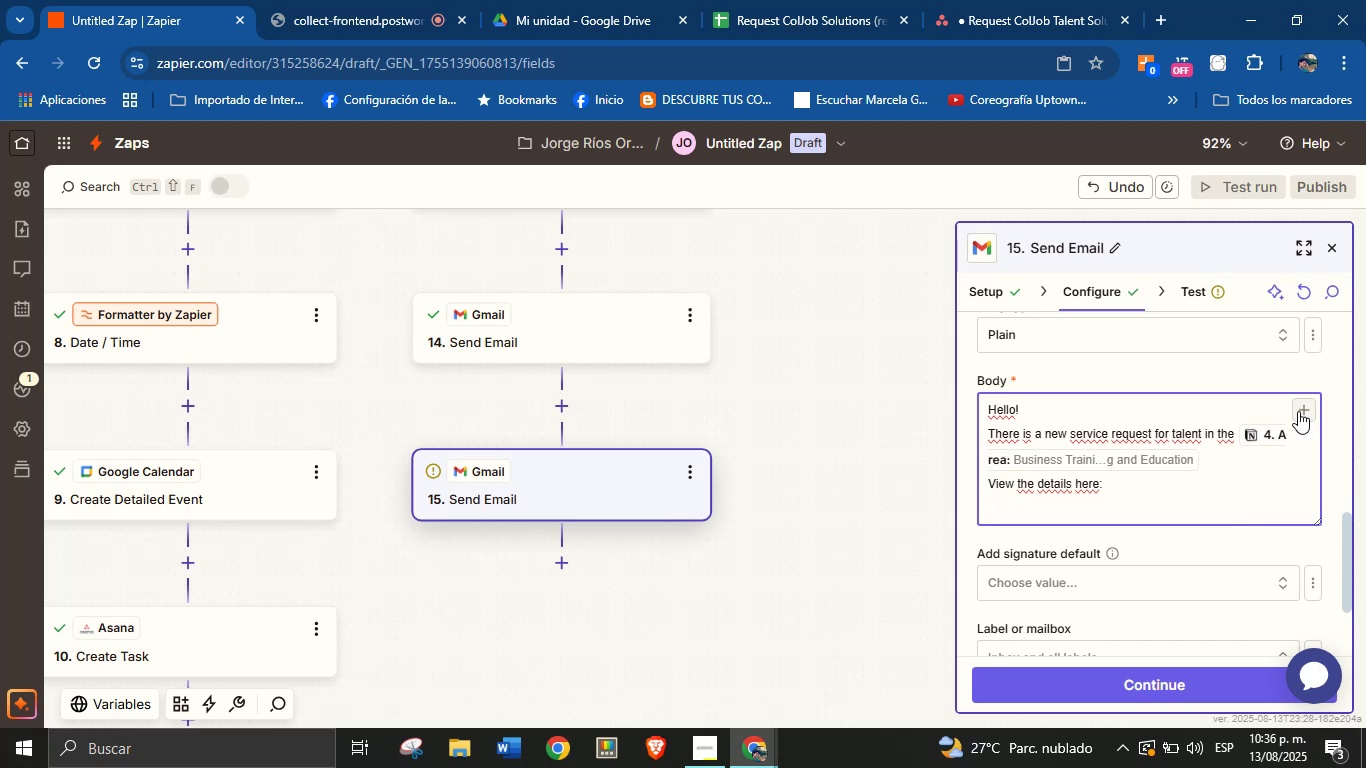 
left_click([1298, 408])
 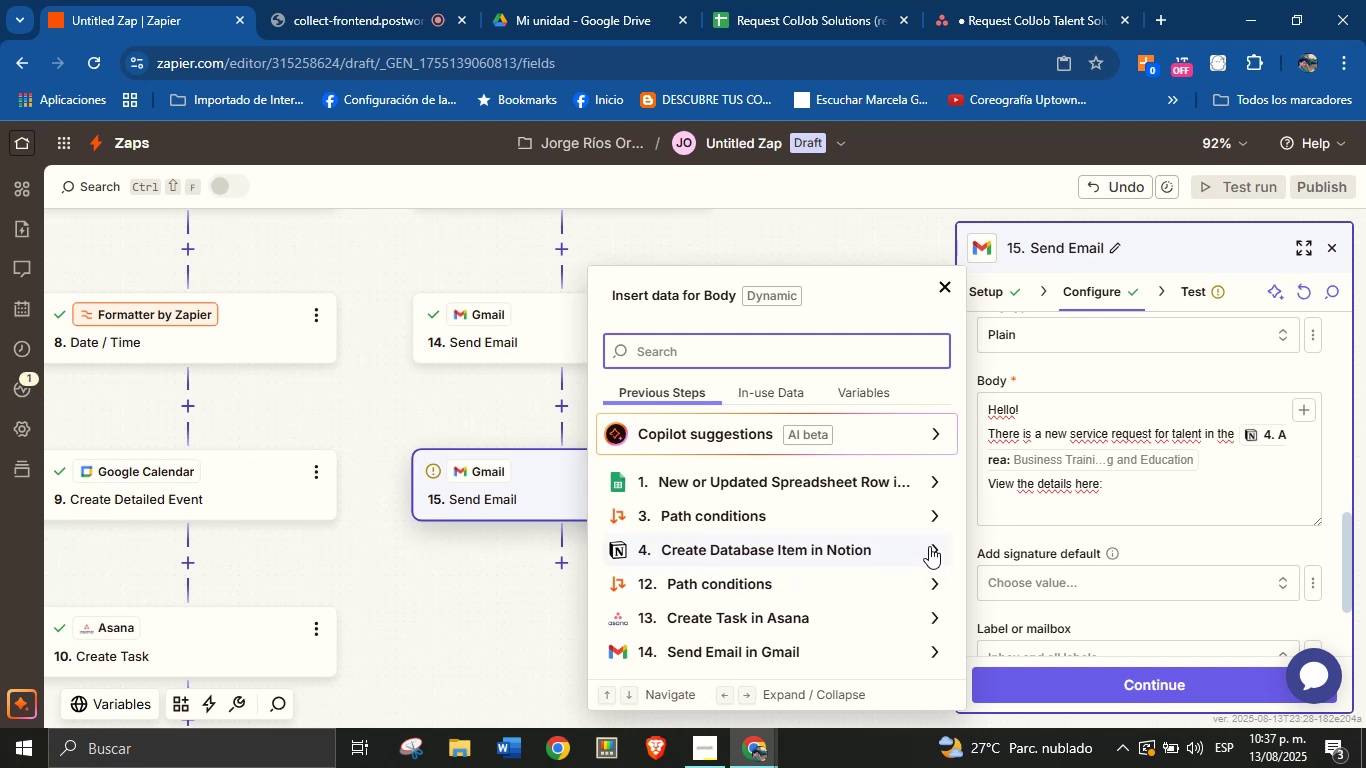 
wait(16.7)
 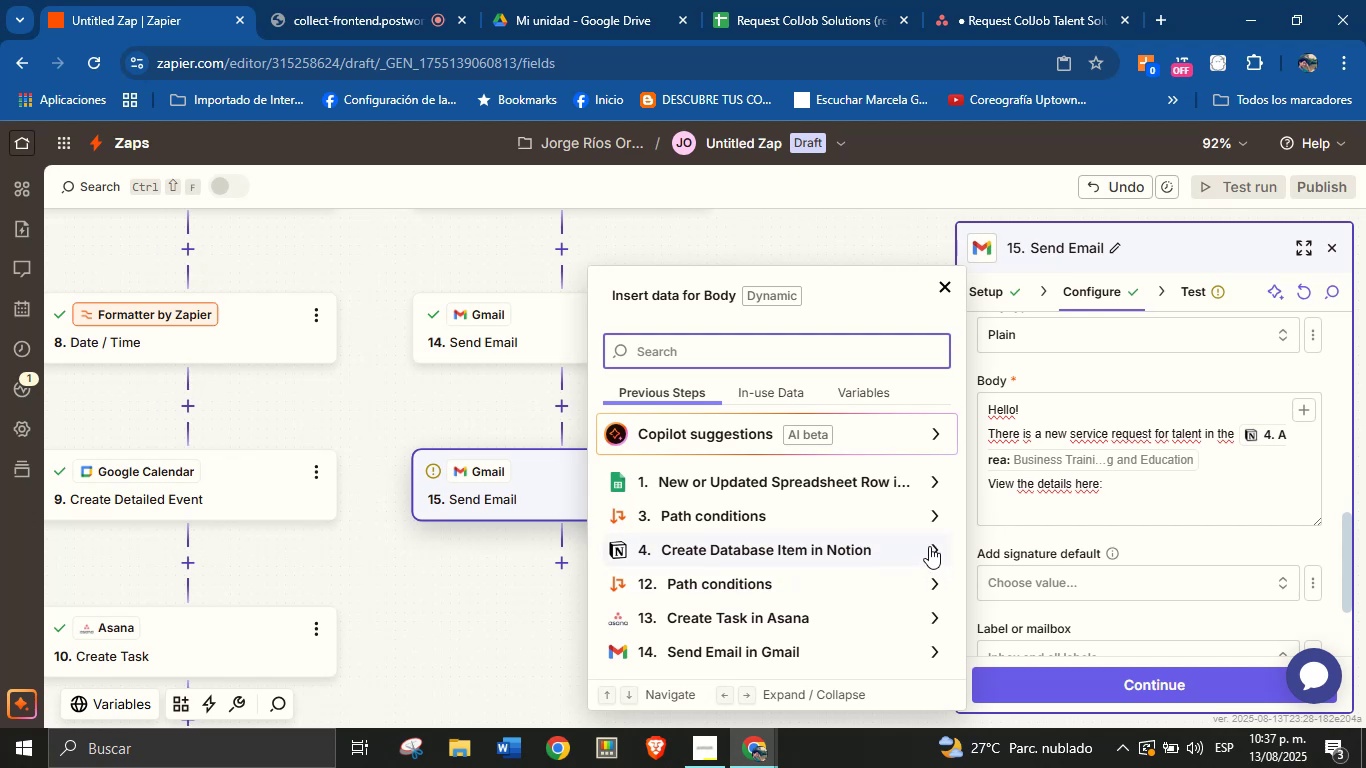 
left_click([928, 556])
 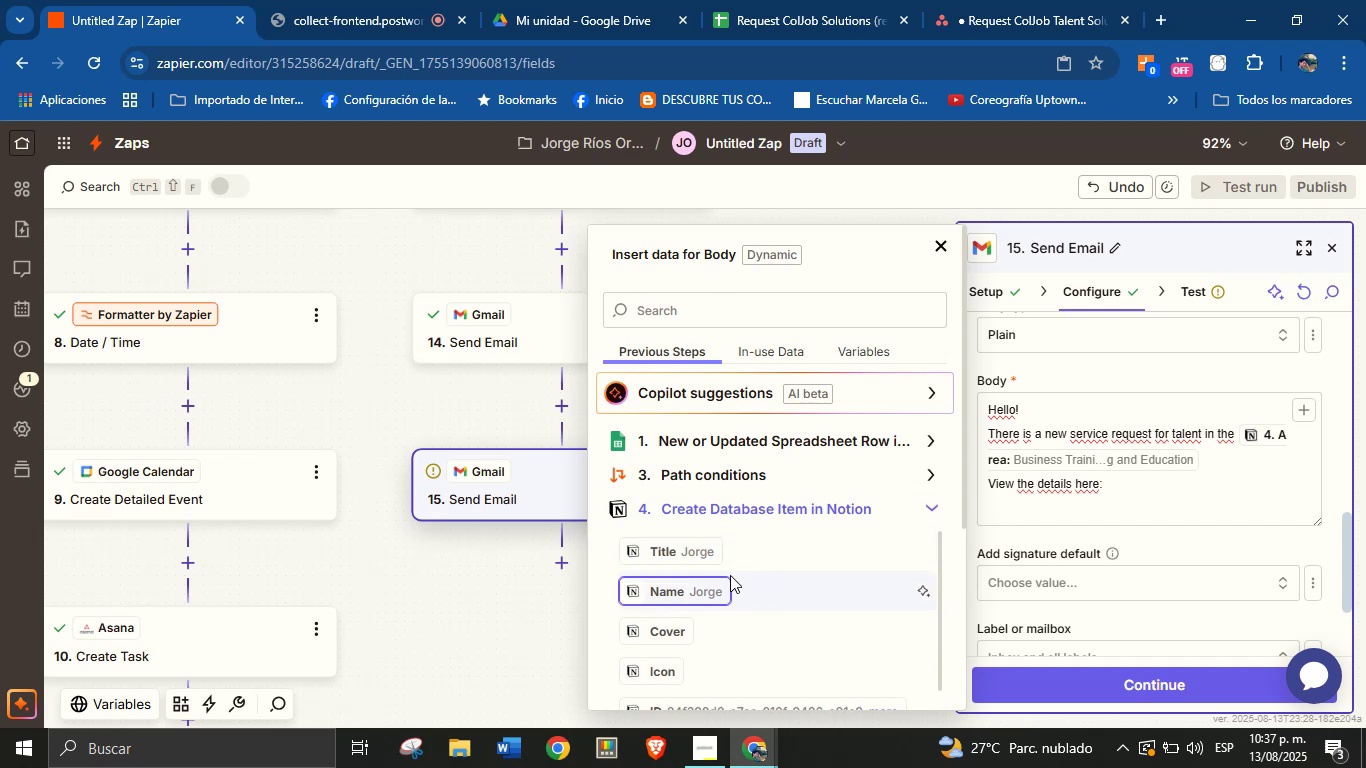 
scroll: coordinate [751, 550], scroll_direction: down, amount: 2.0
 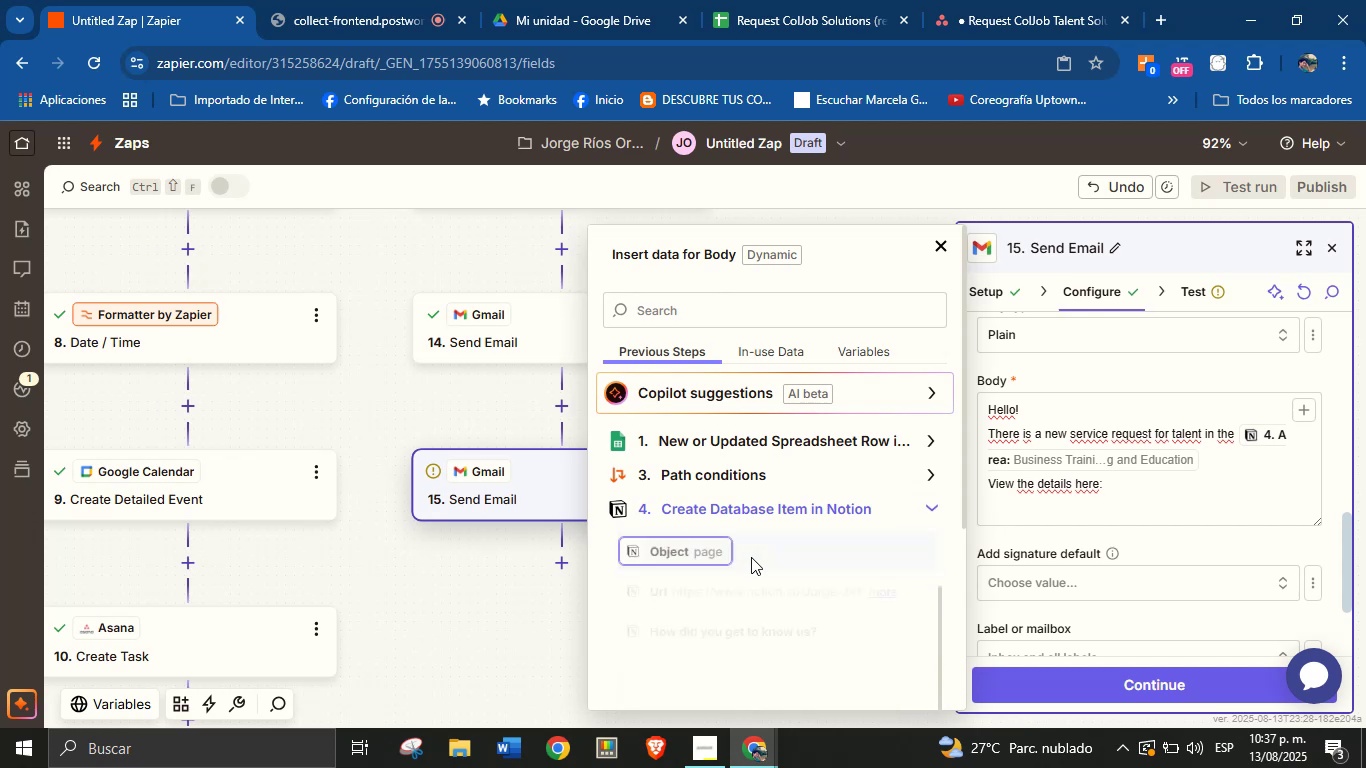 
mouse_move([776, 576])
 